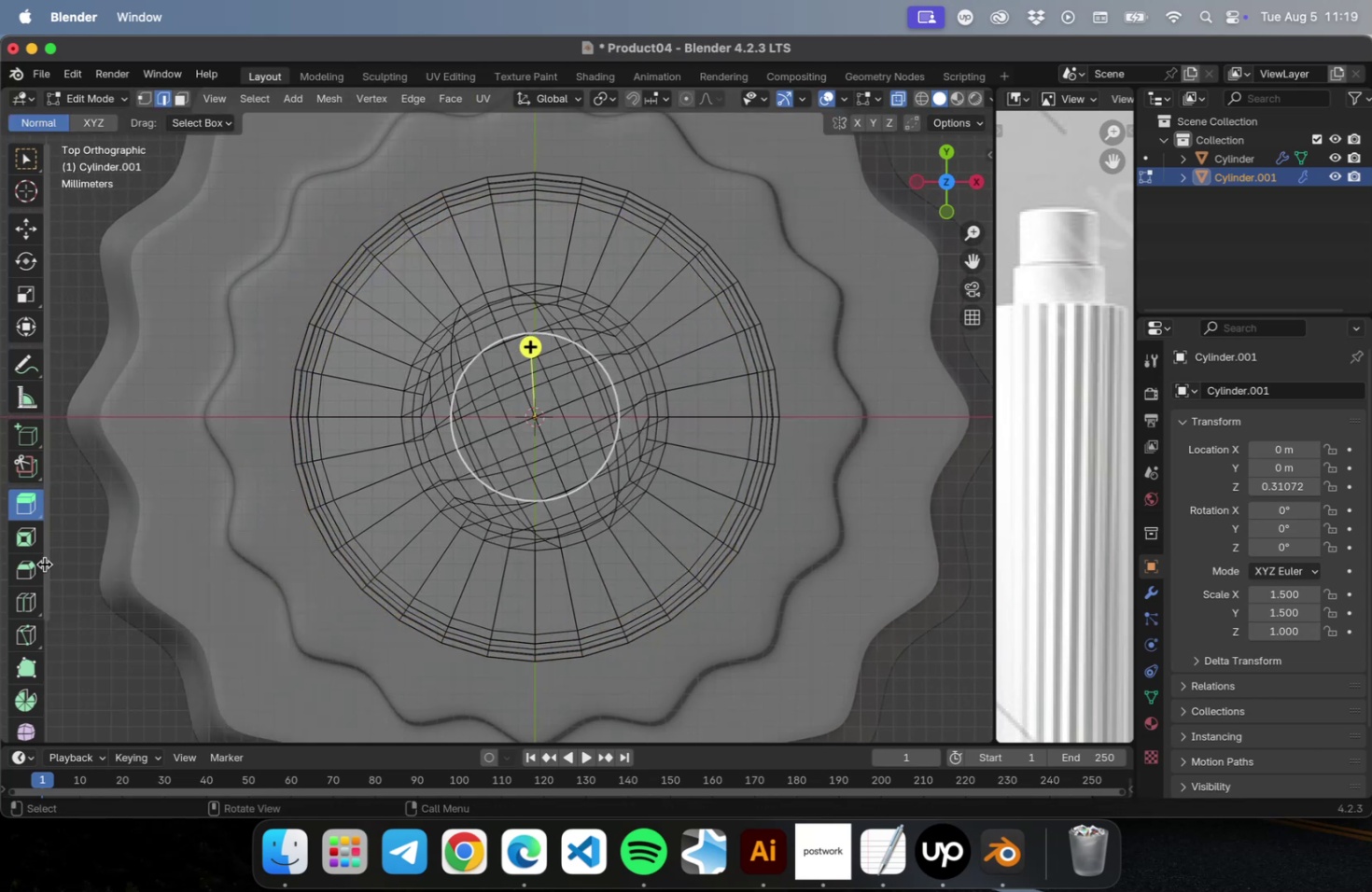 
left_click_drag(start_coordinate=[23, 507], to_coordinate=[91, 549])
 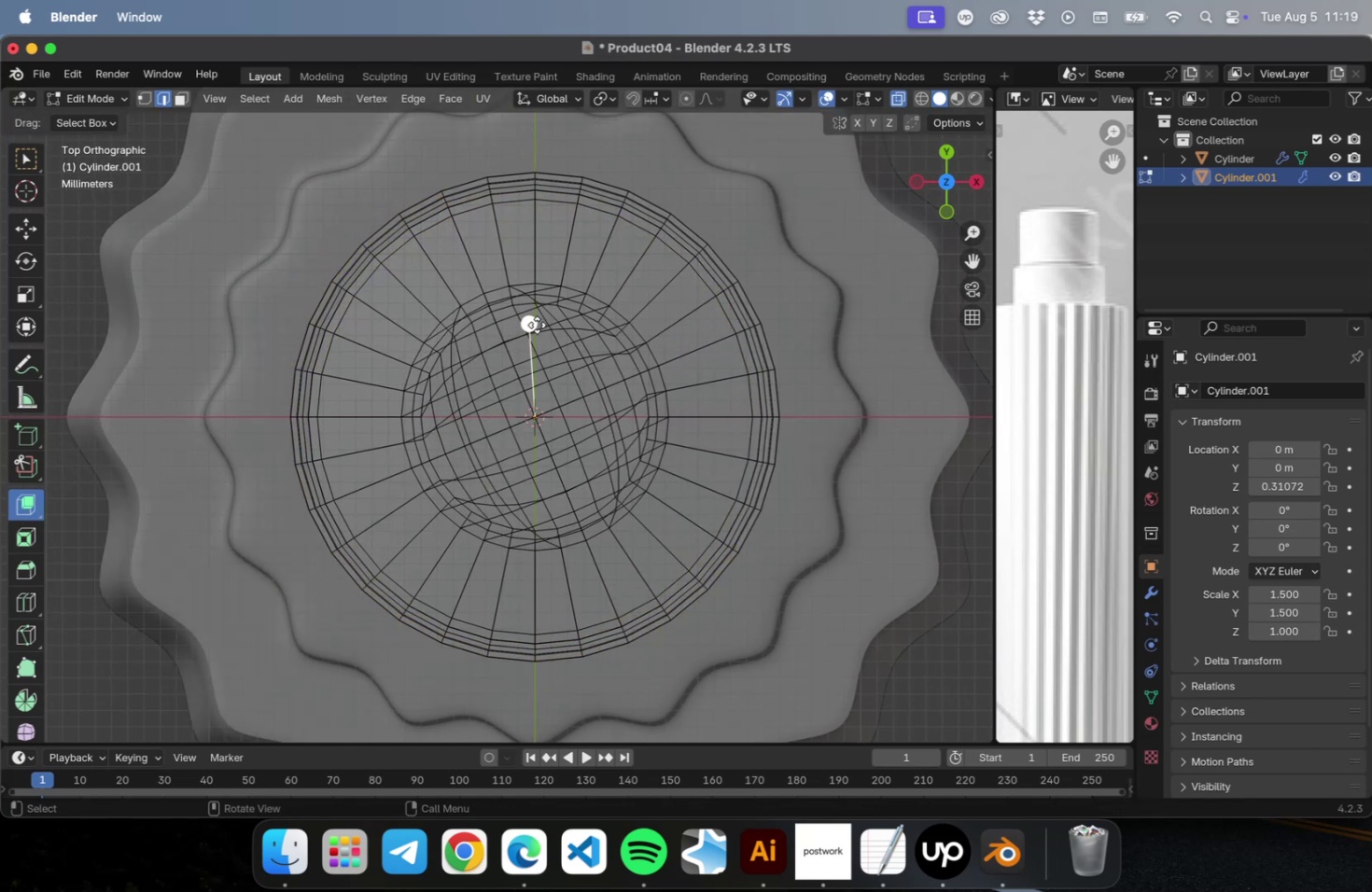 
left_click_drag(start_coordinate=[528, 320], to_coordinate=[522, 467])
 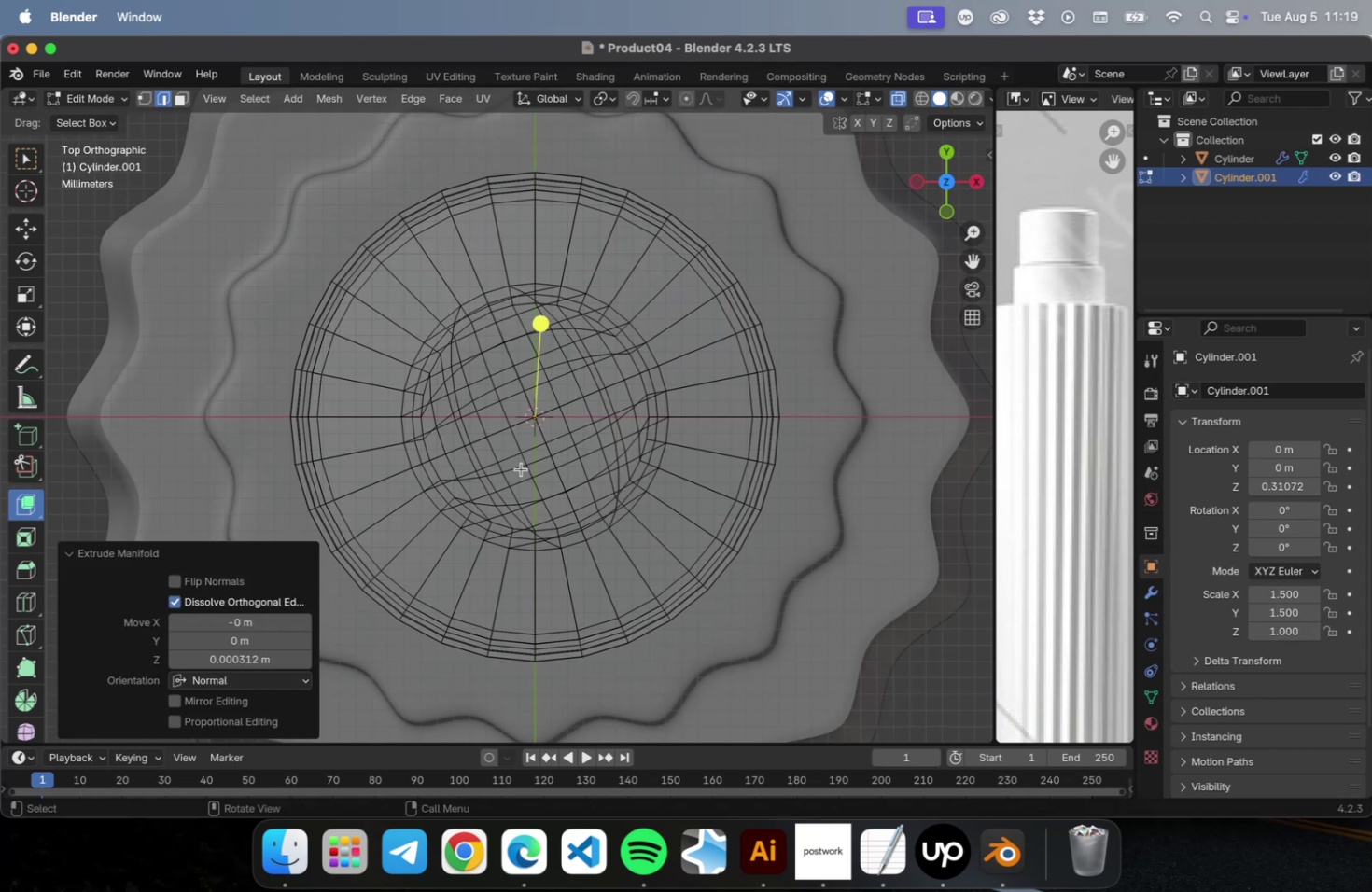 
key(Meta+CommandLeft)
 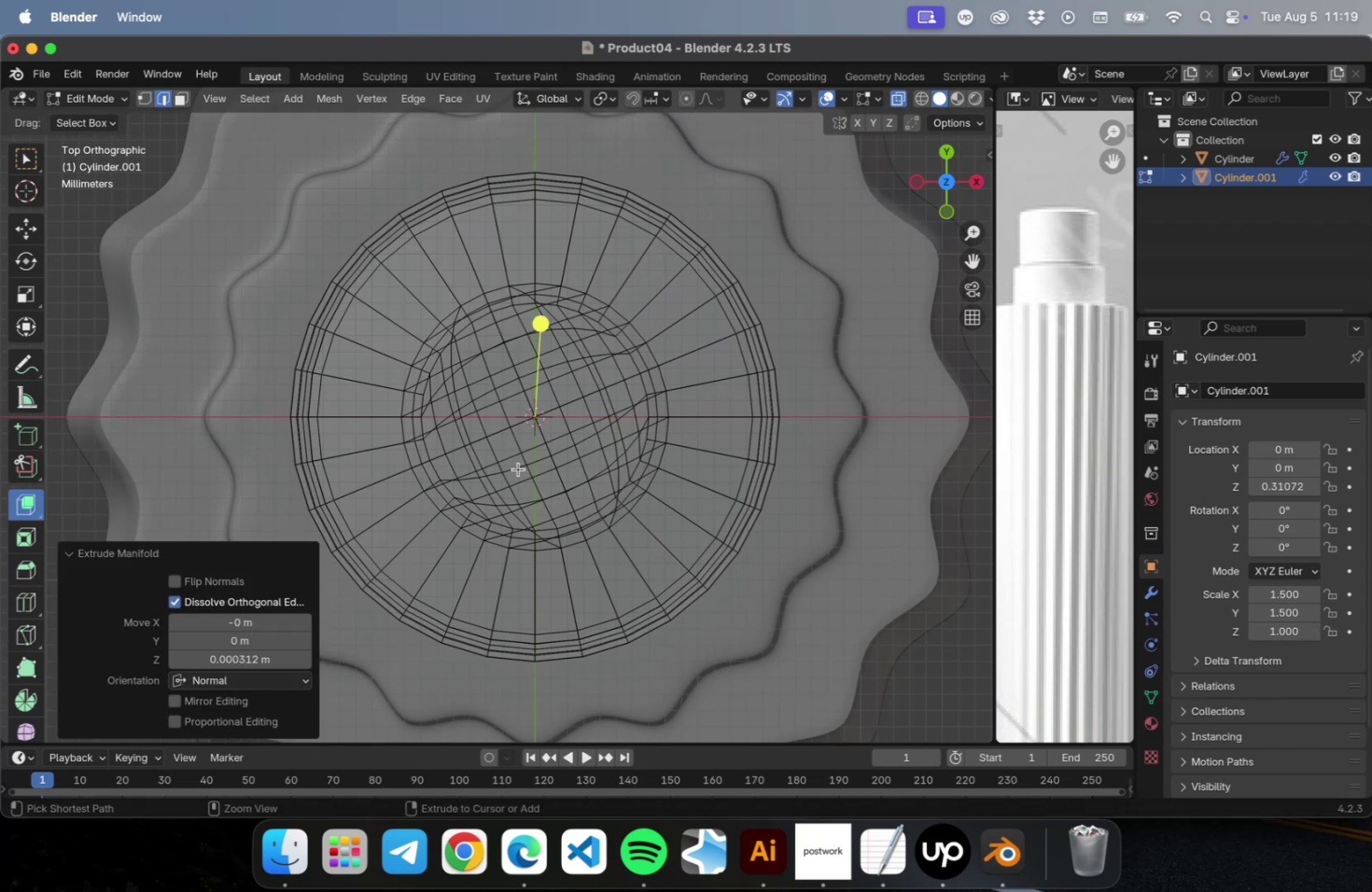 
key(Meta+Z)
 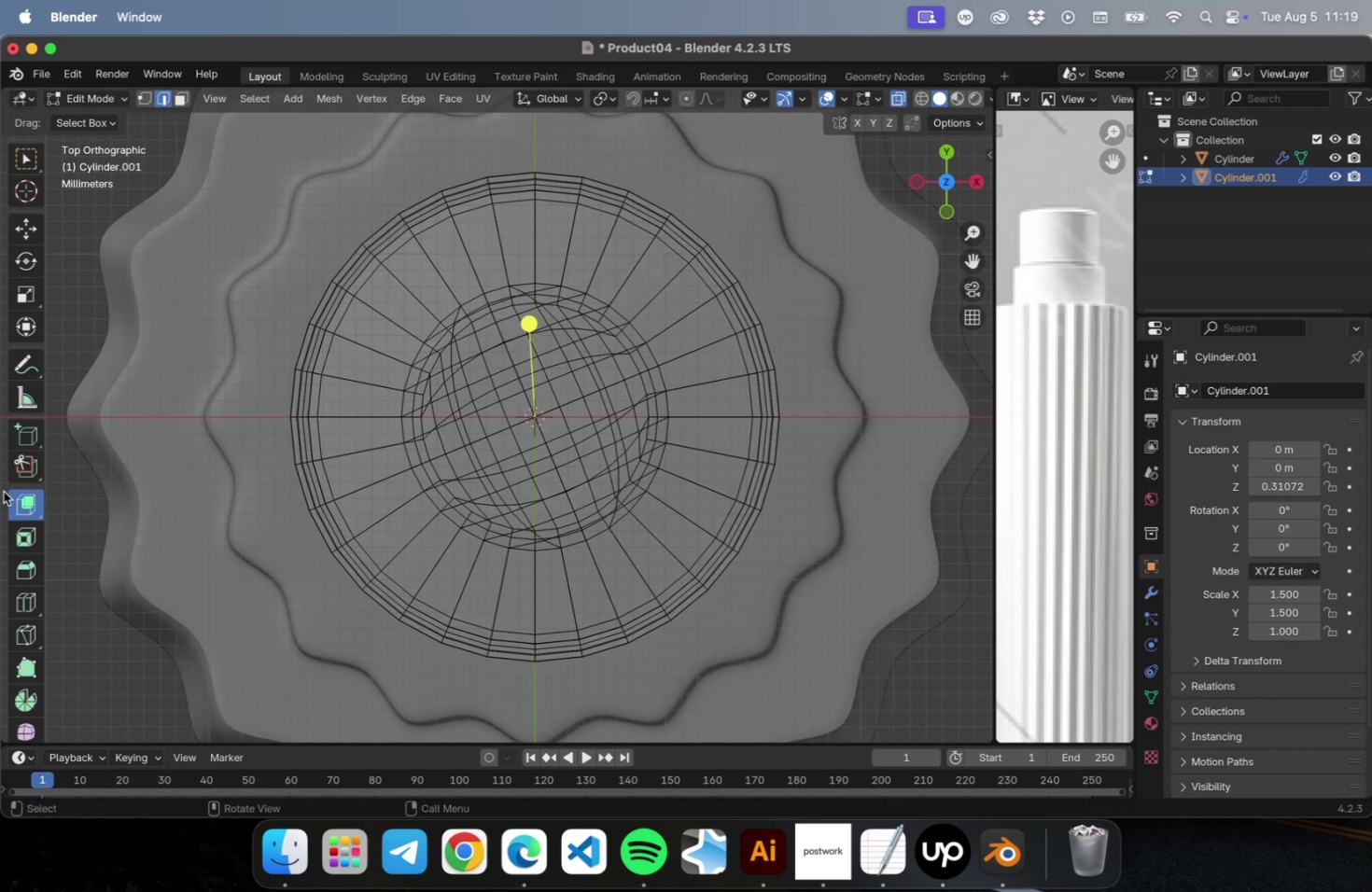 
left_click_drag(start_coordinate=[11, 504], to_coordinate=[160, 572])
 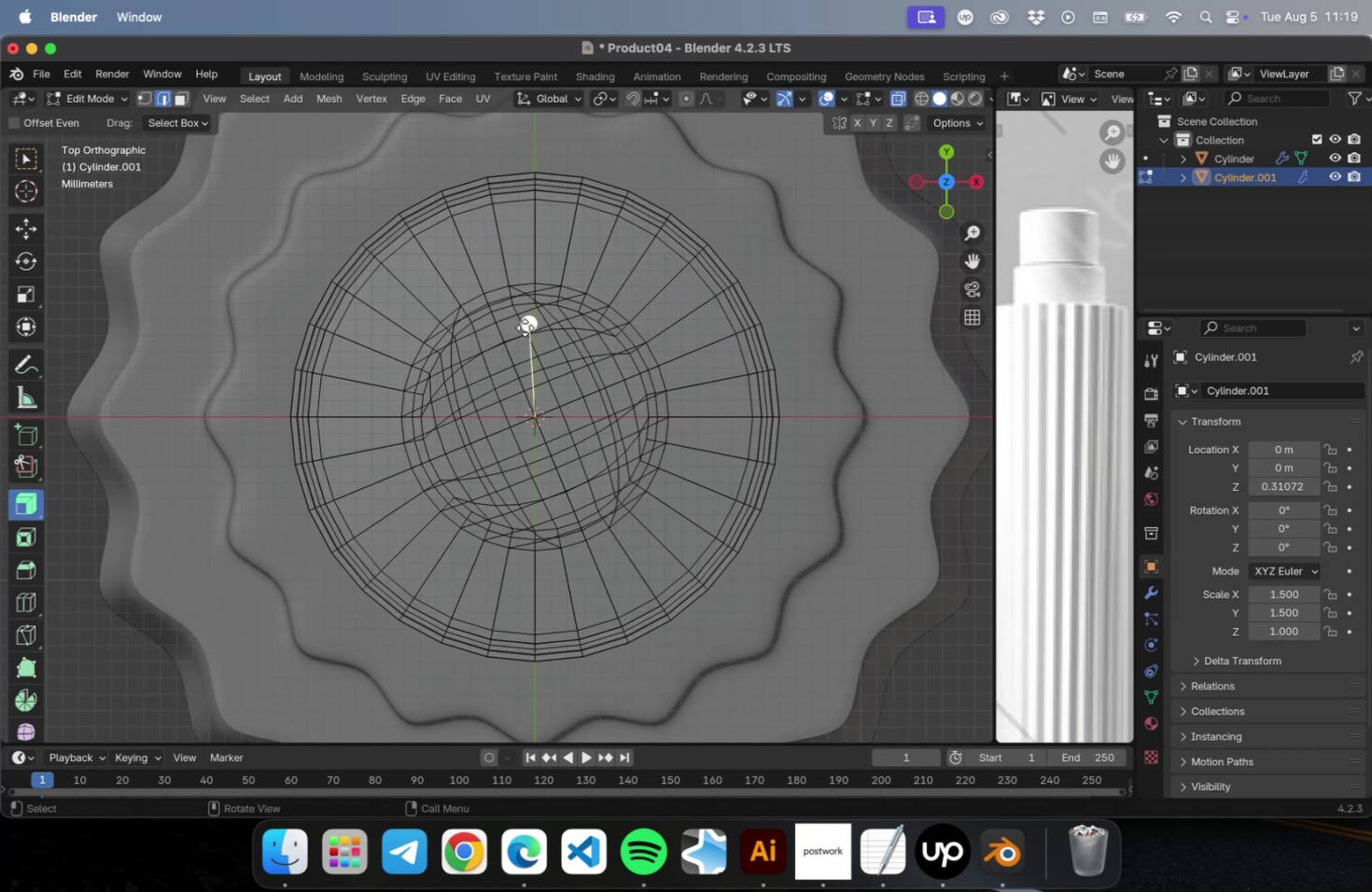 
left_click_drag(start_coordinate=[527, 325], to_coordinate=[522, 385])
 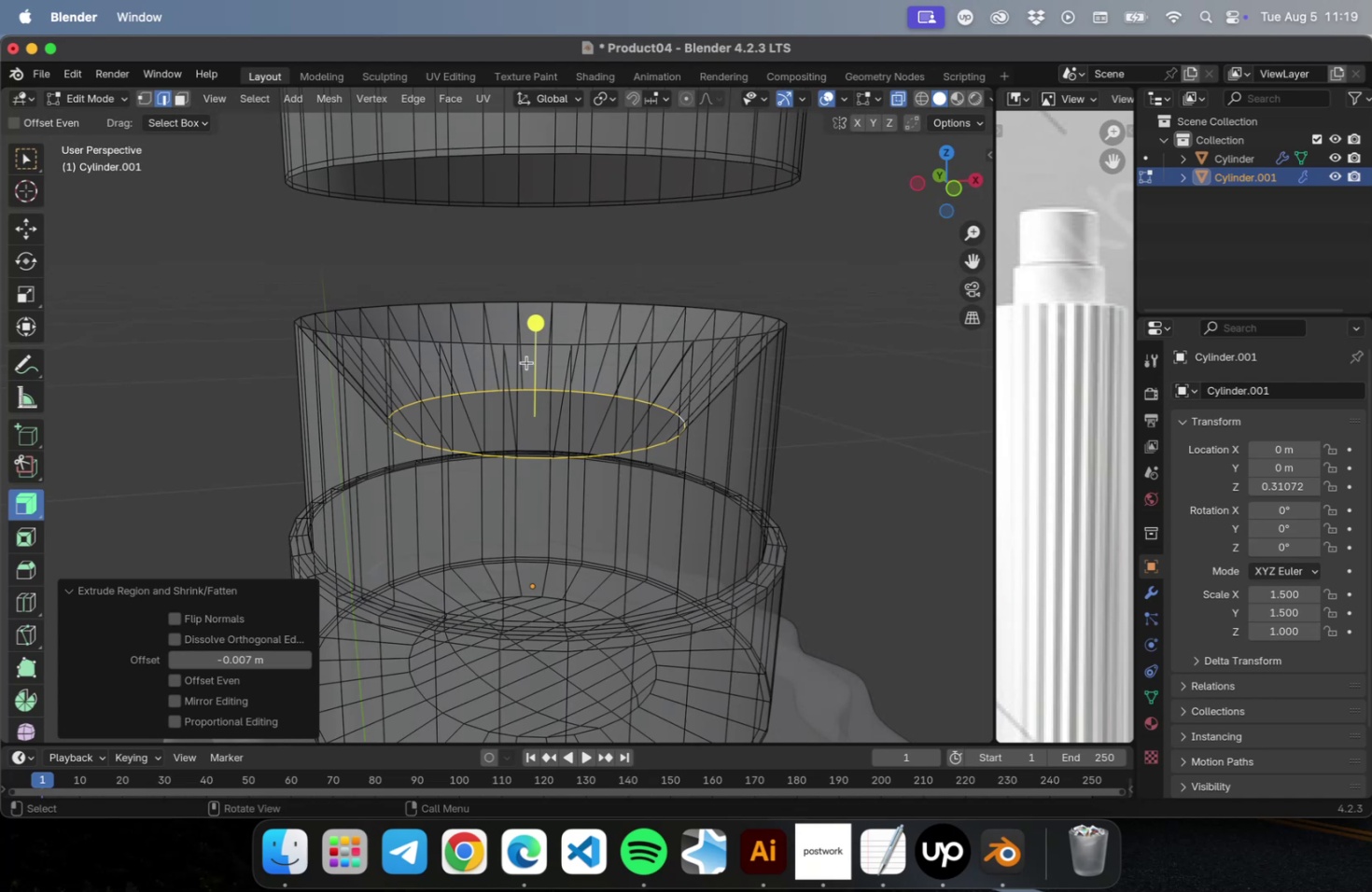 
key(NumLock)
 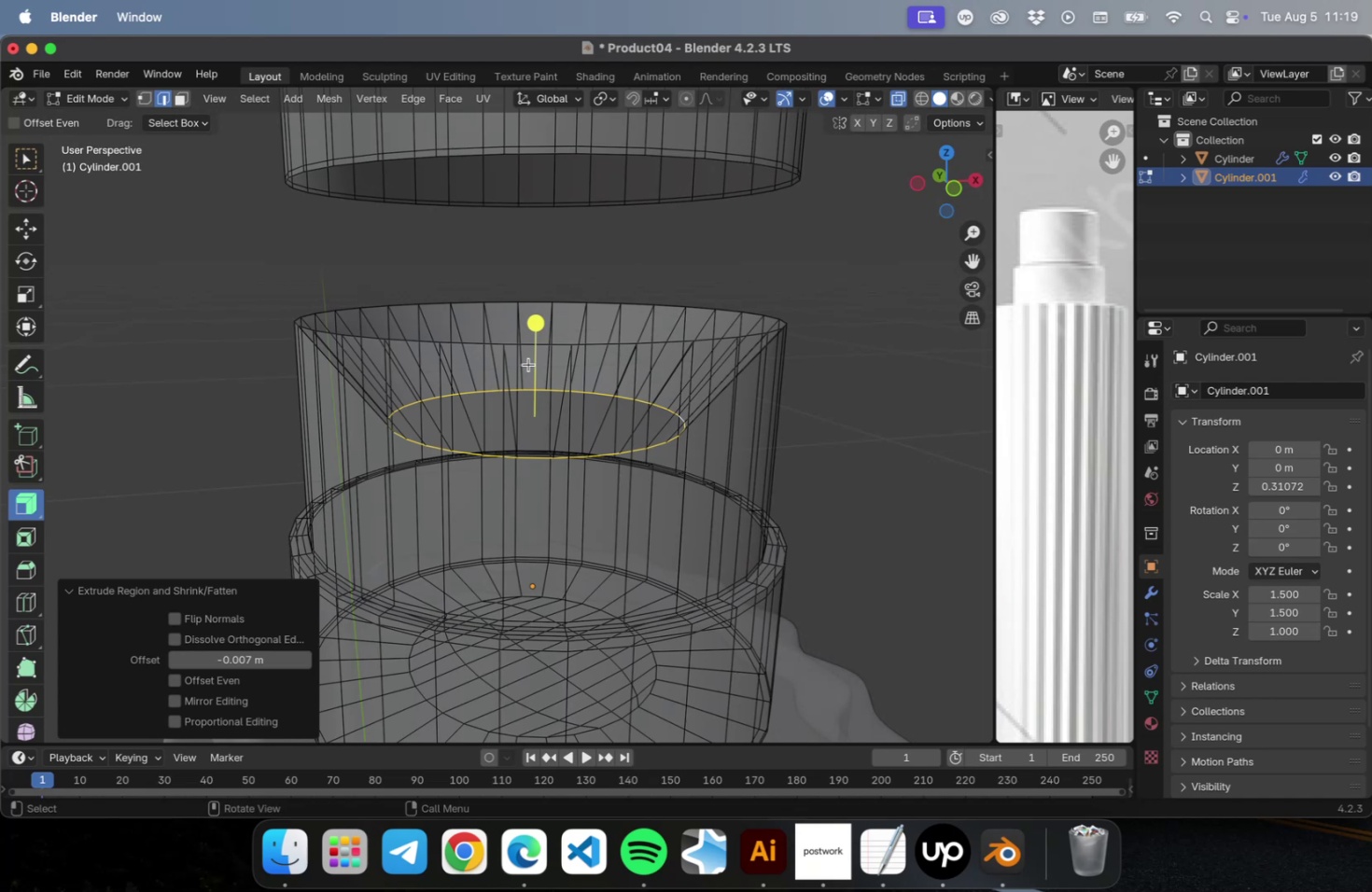 
key(Numpad1)
 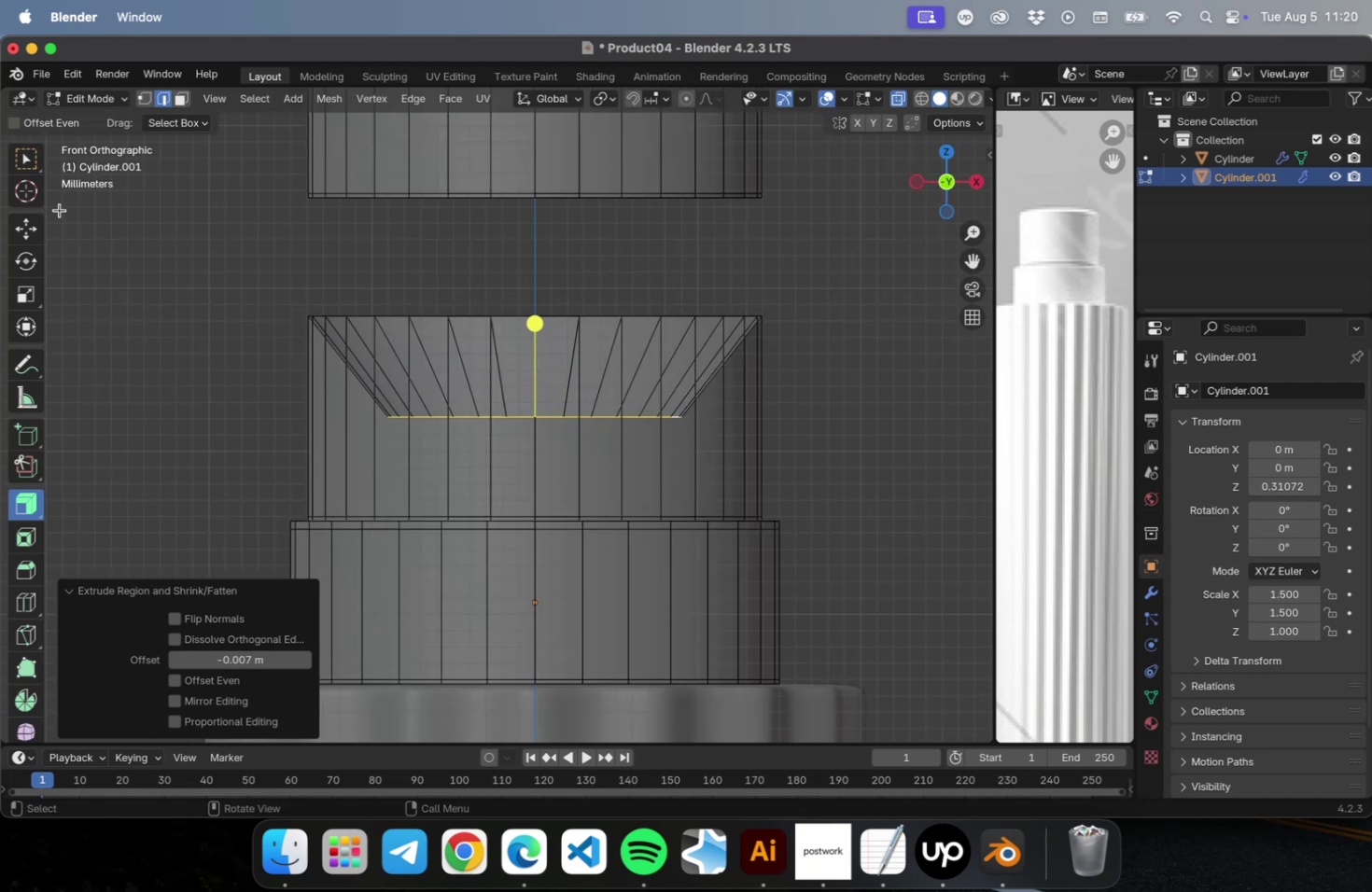 
left_click([30, 231])
 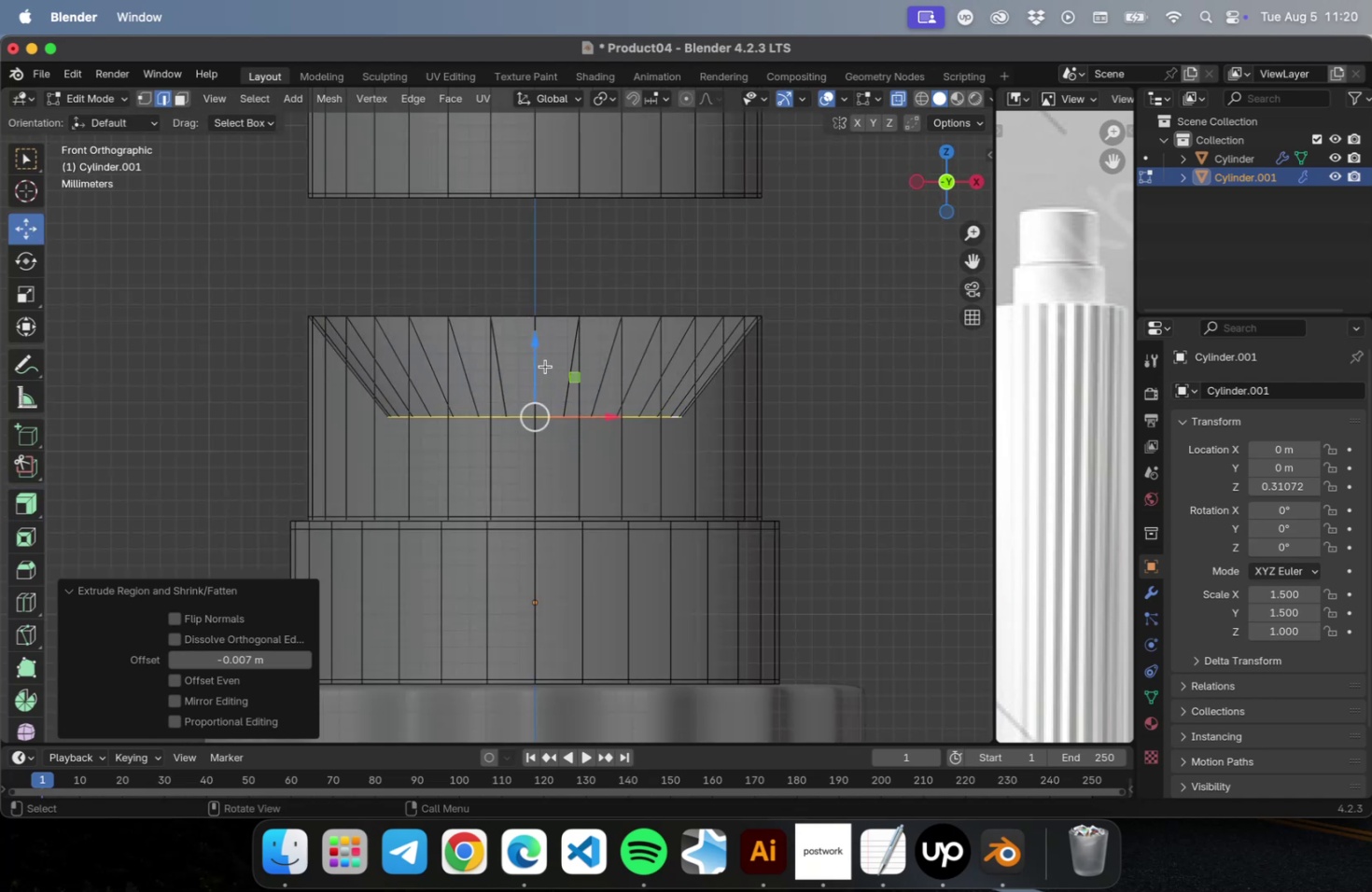 
left_click_drag(start_coordinate=[539, 355], to_coordinate=[539, 251])
 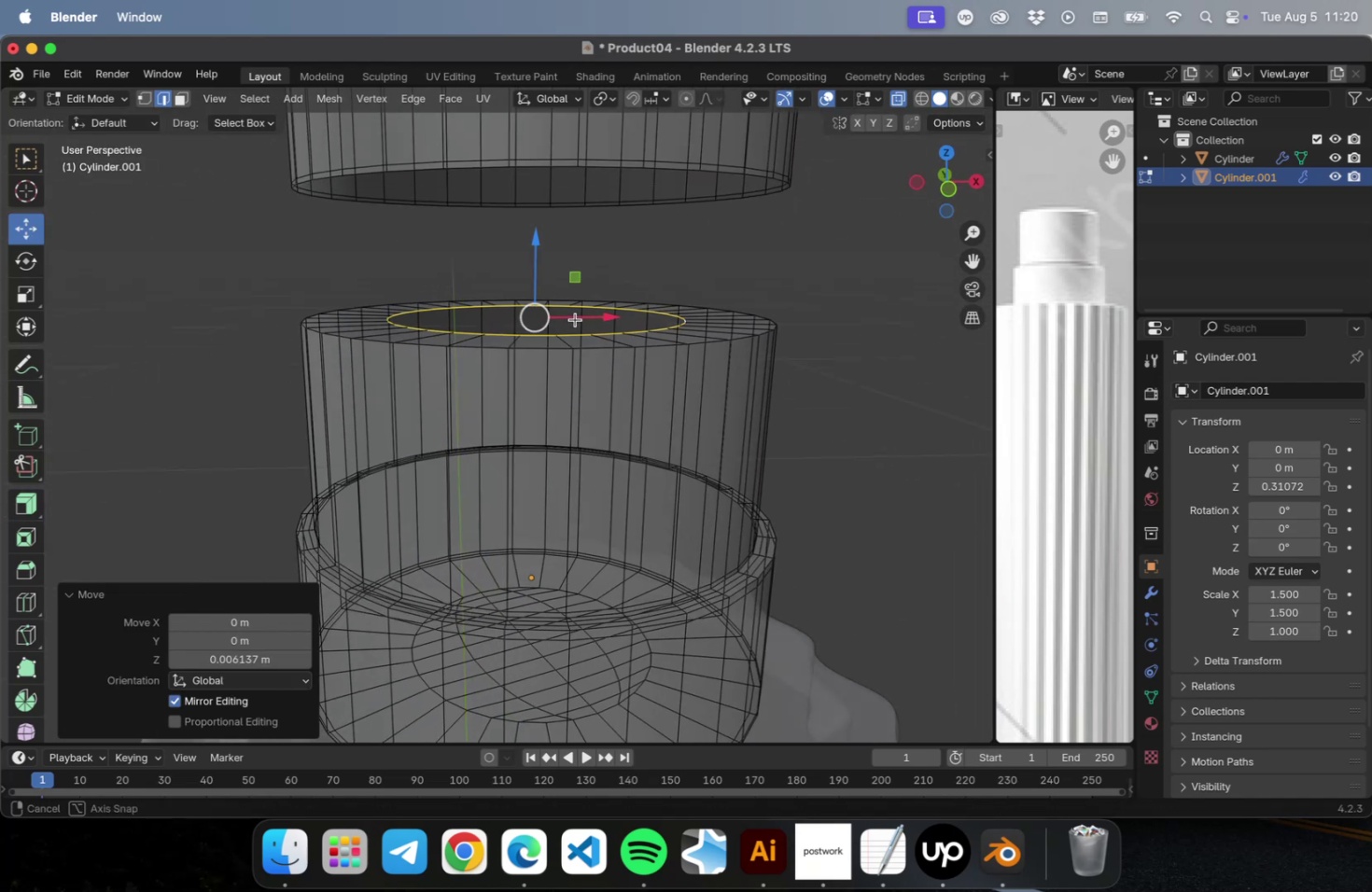 
key(Tab)
 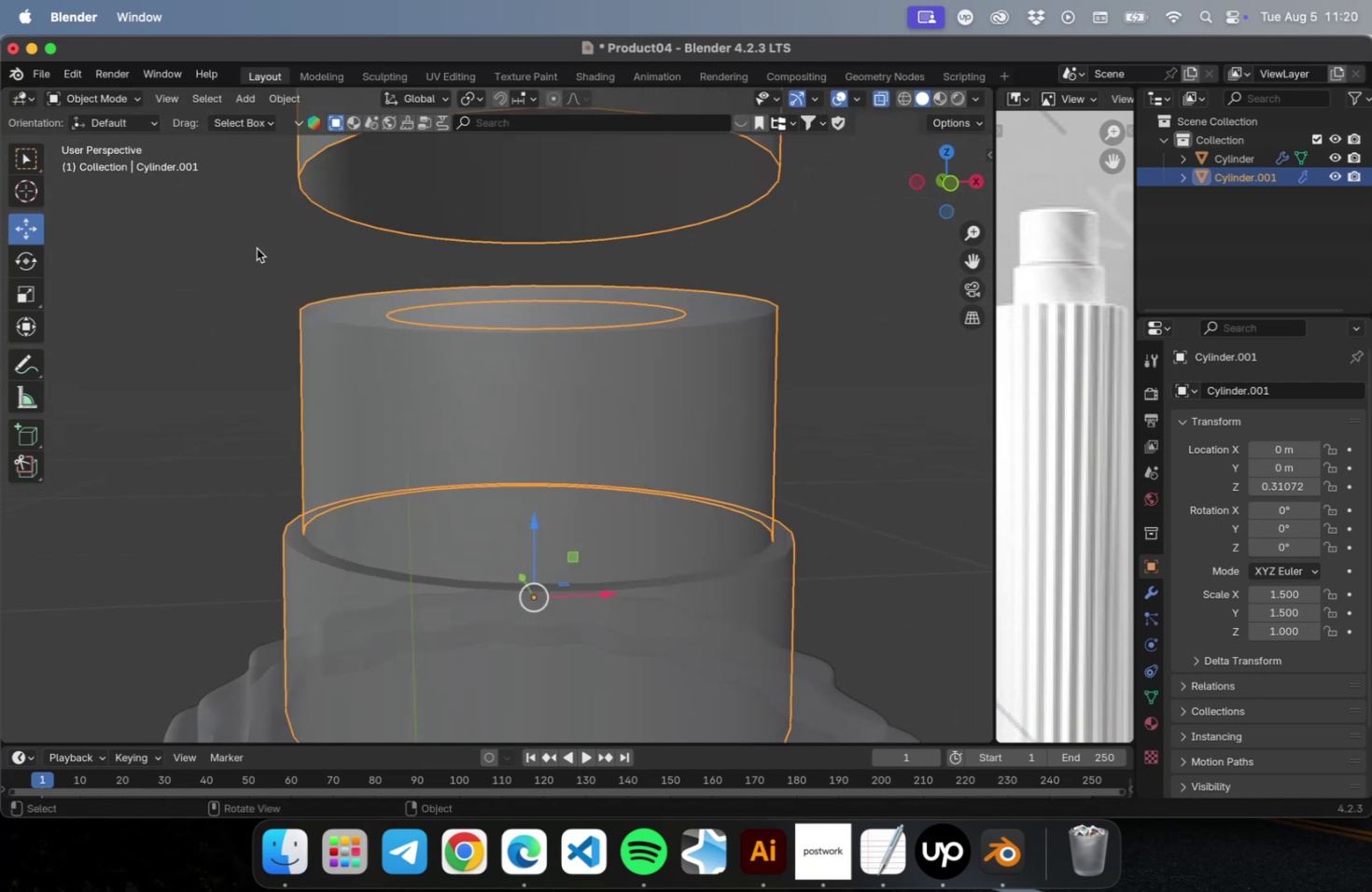 
key(Tab)
 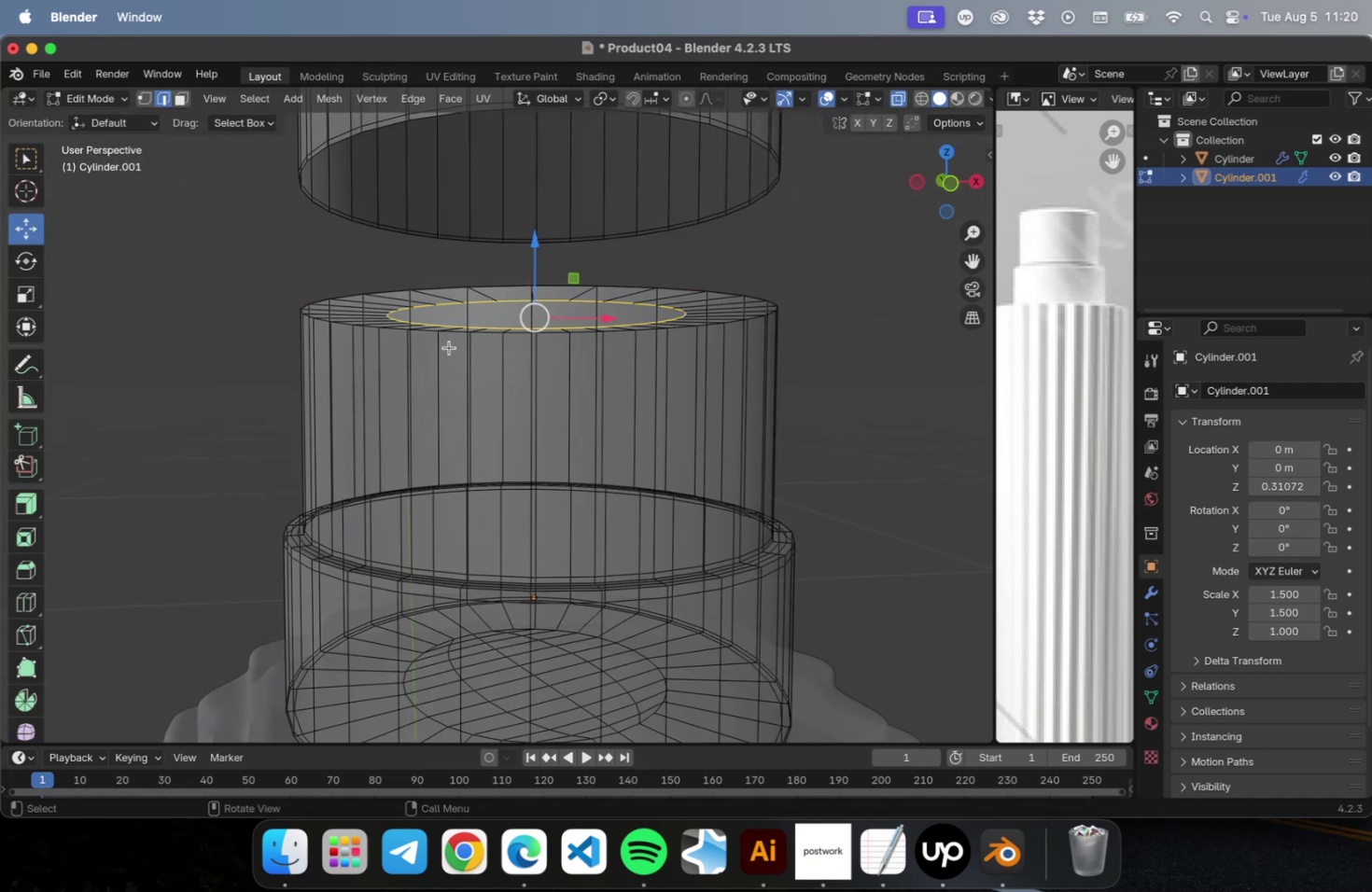 
key(1)
 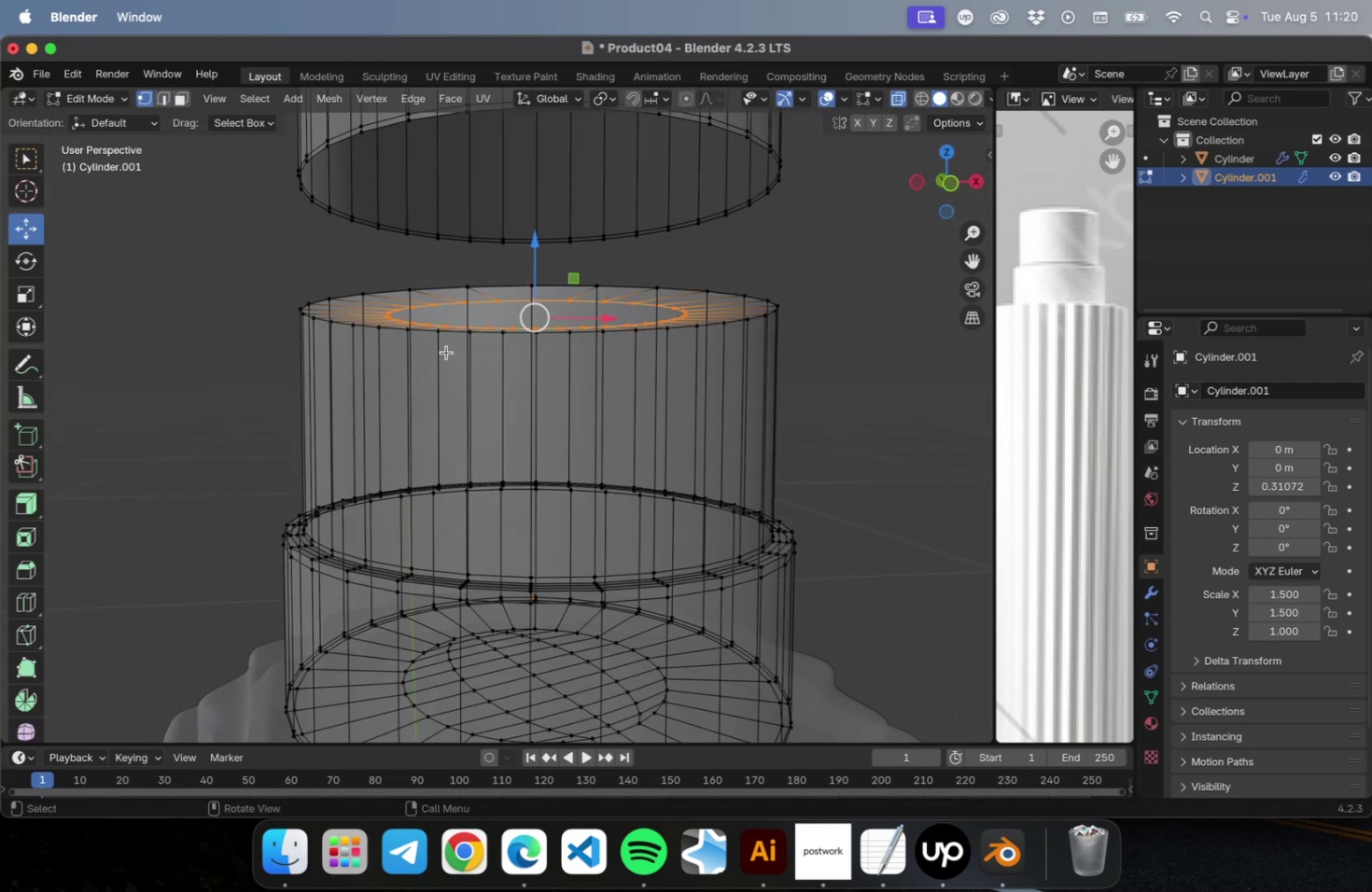 
scroll: coordinate [492, 341], scroll_direction: down, amount: 2.0
 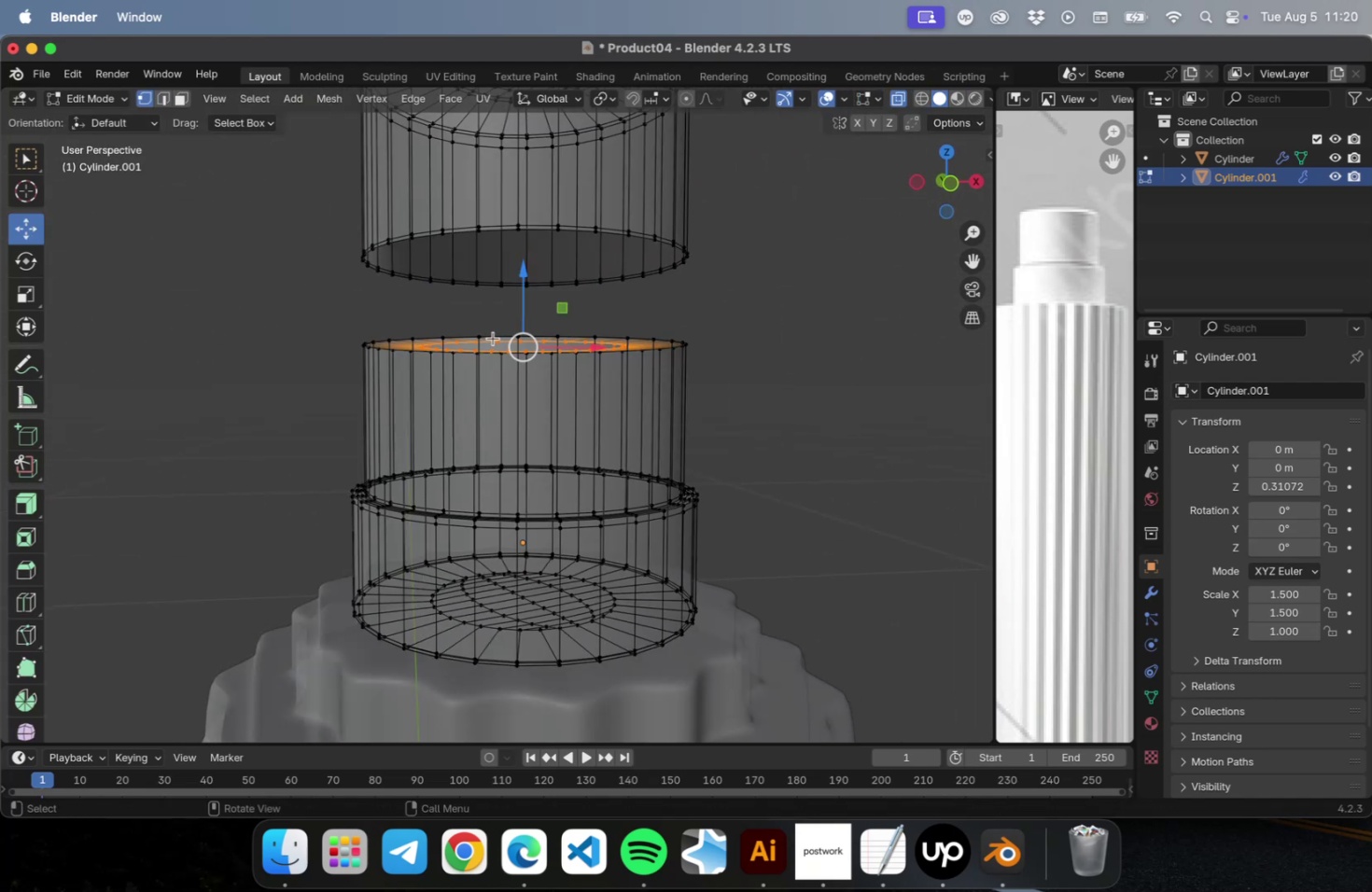 
key(NumLock)
 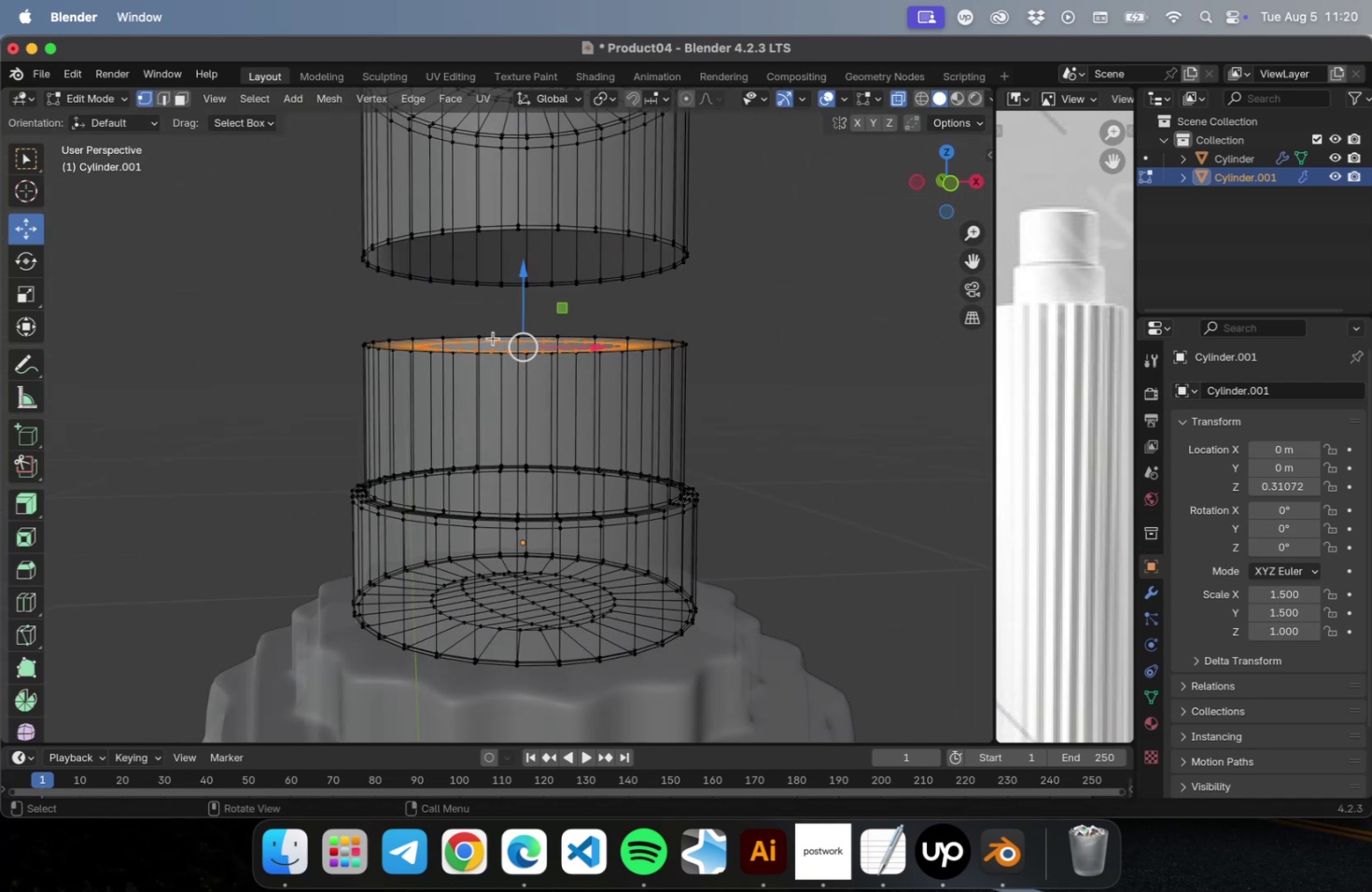 
key(Numpad1)
 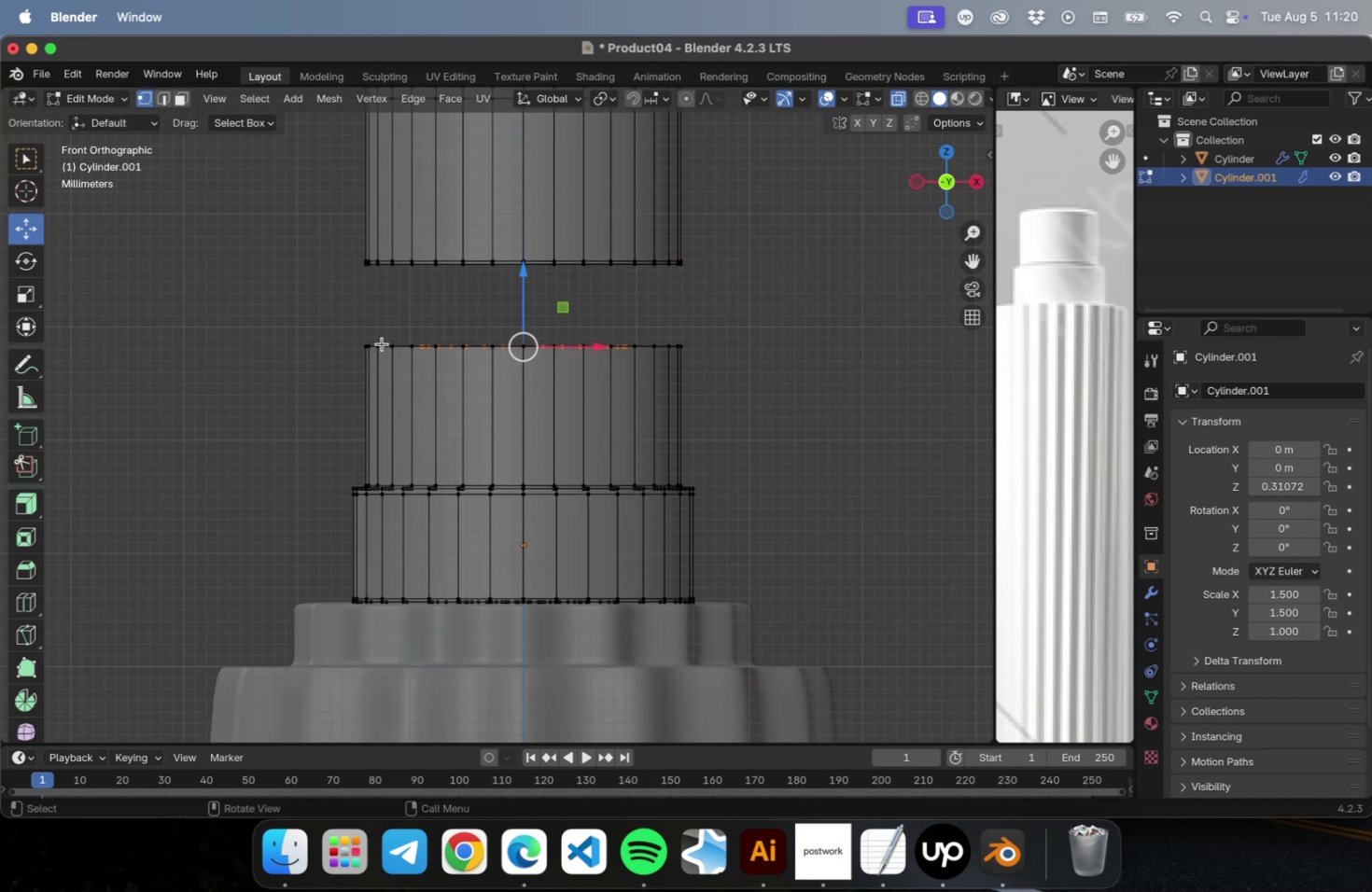 
left_click_drag(start_coordinate=[296, 312], to_coordinate=[791, 404])
 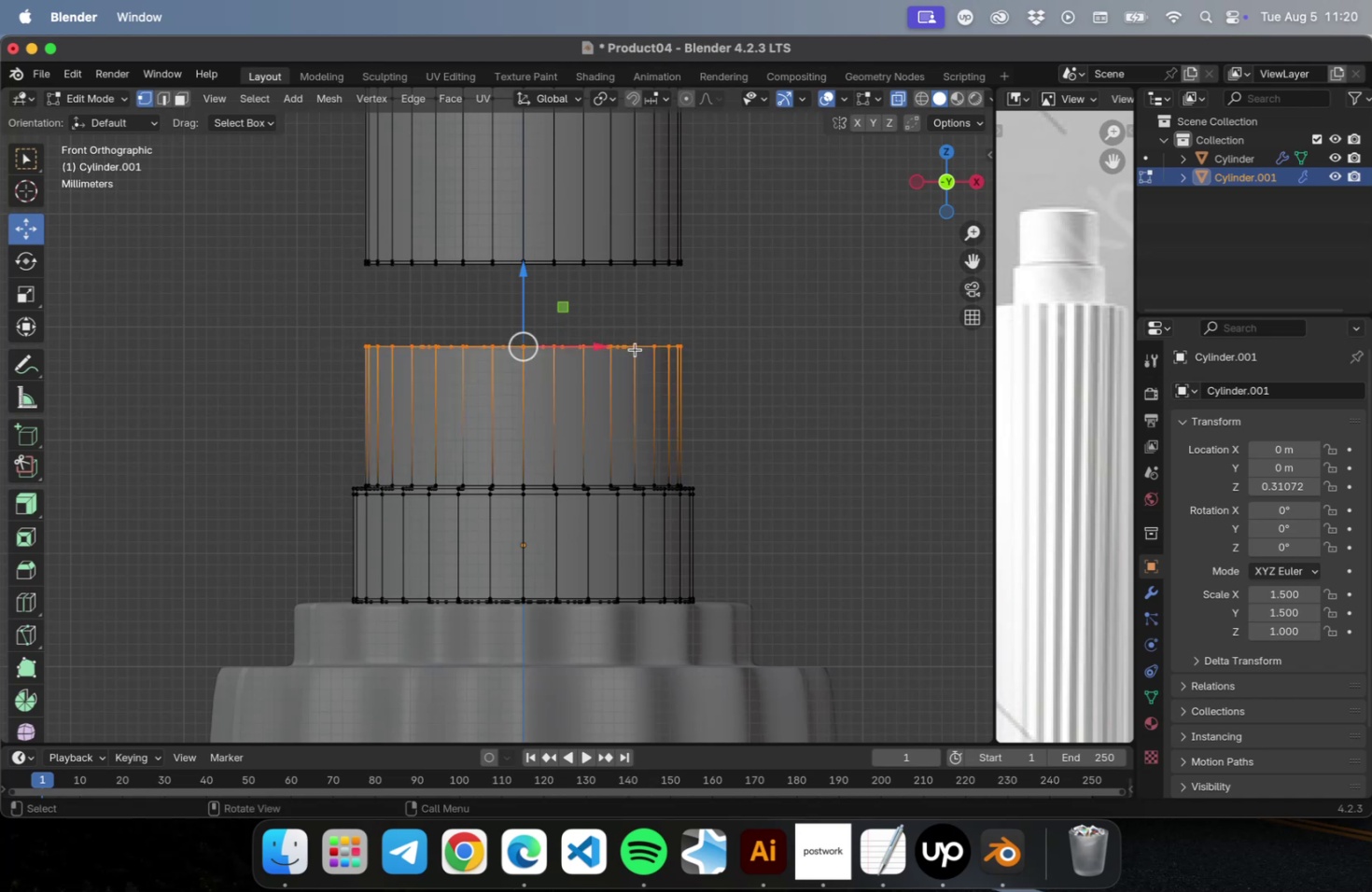 
scroll: coordinate [632, 347], scroll_direction: up, amount: 4.0
 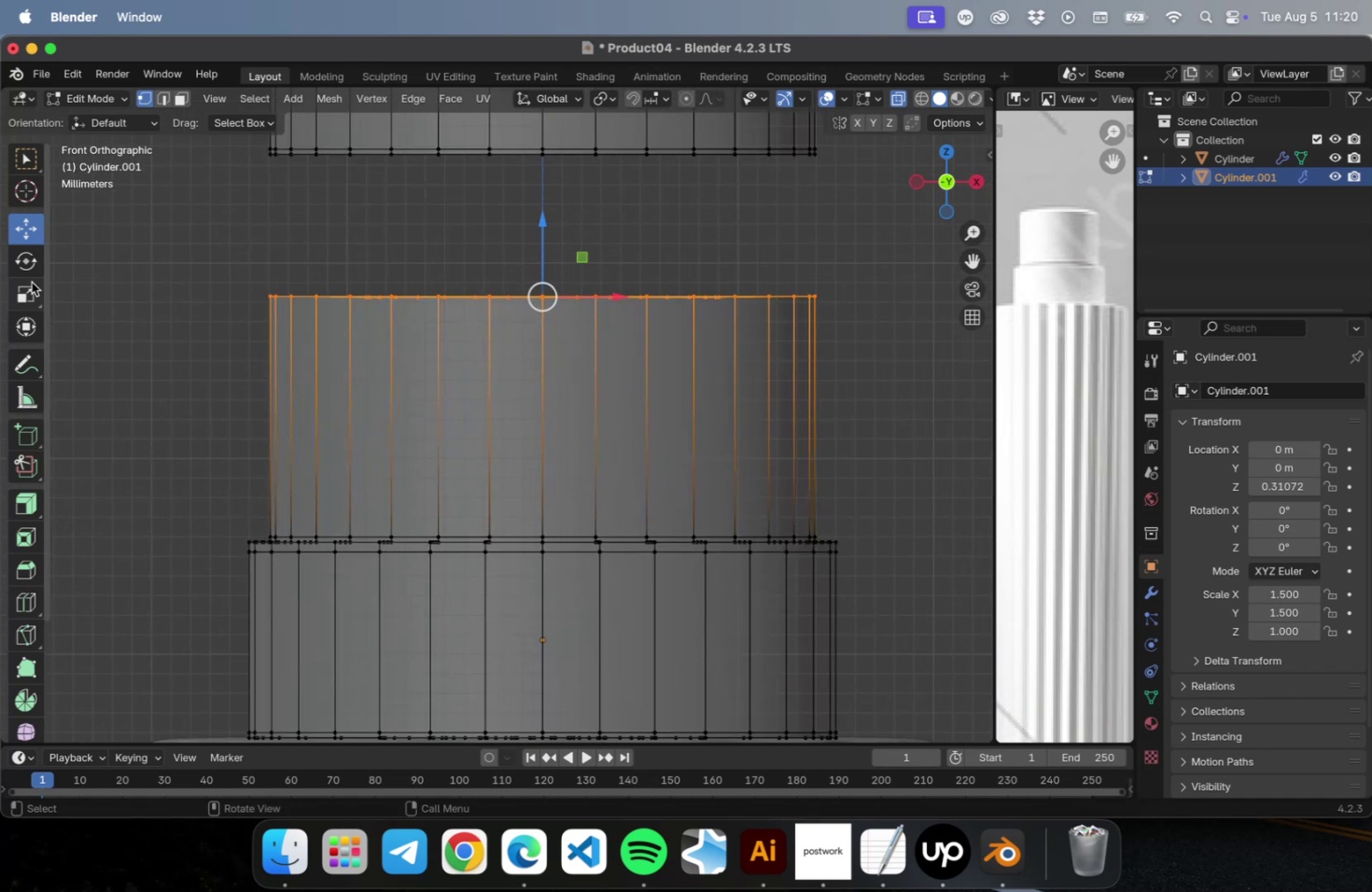 
left_click([24, 298])
 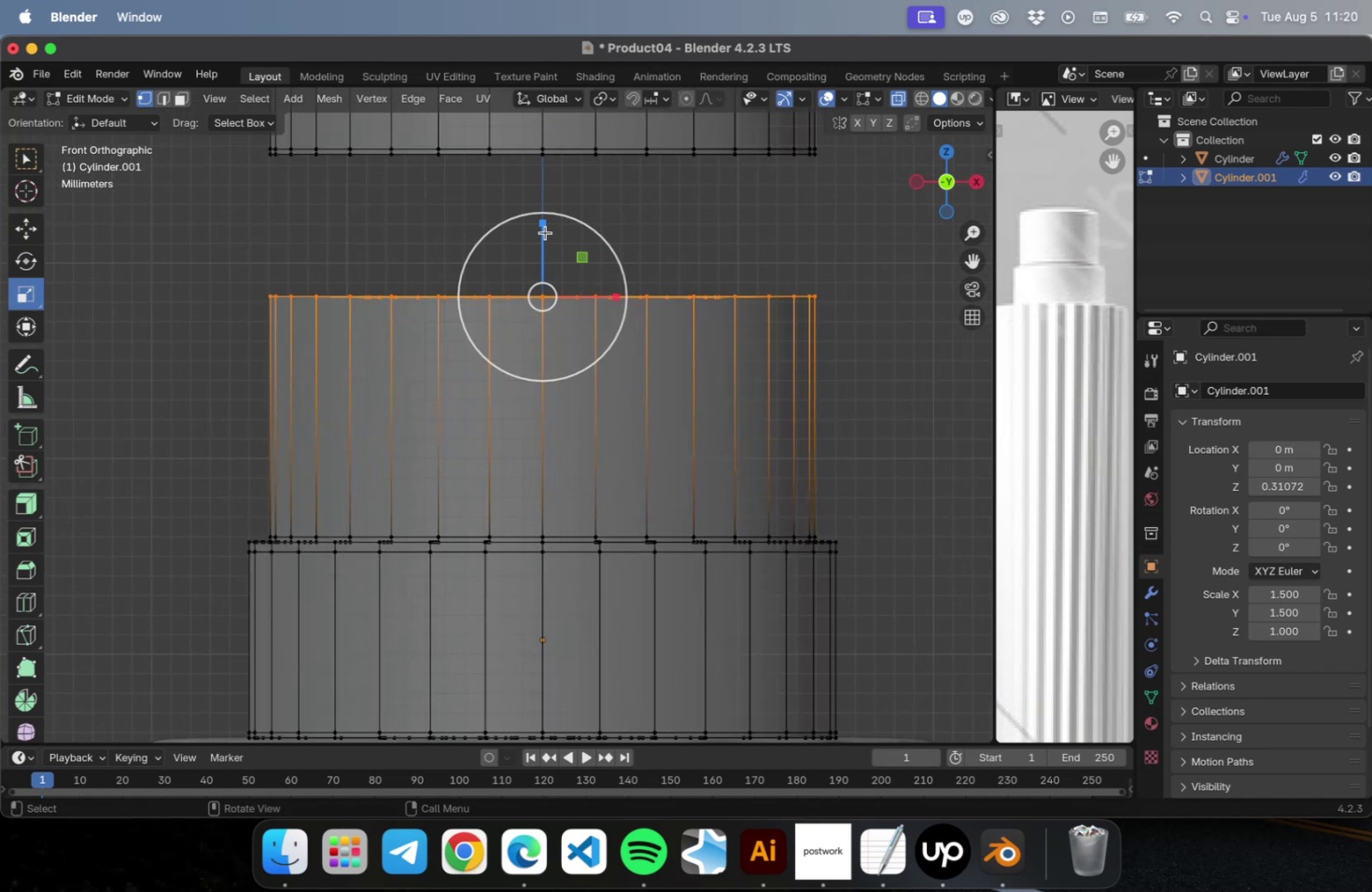 
left_click_drag(start_coordinate=[544, 227], to_coordinate=[525, 682])
 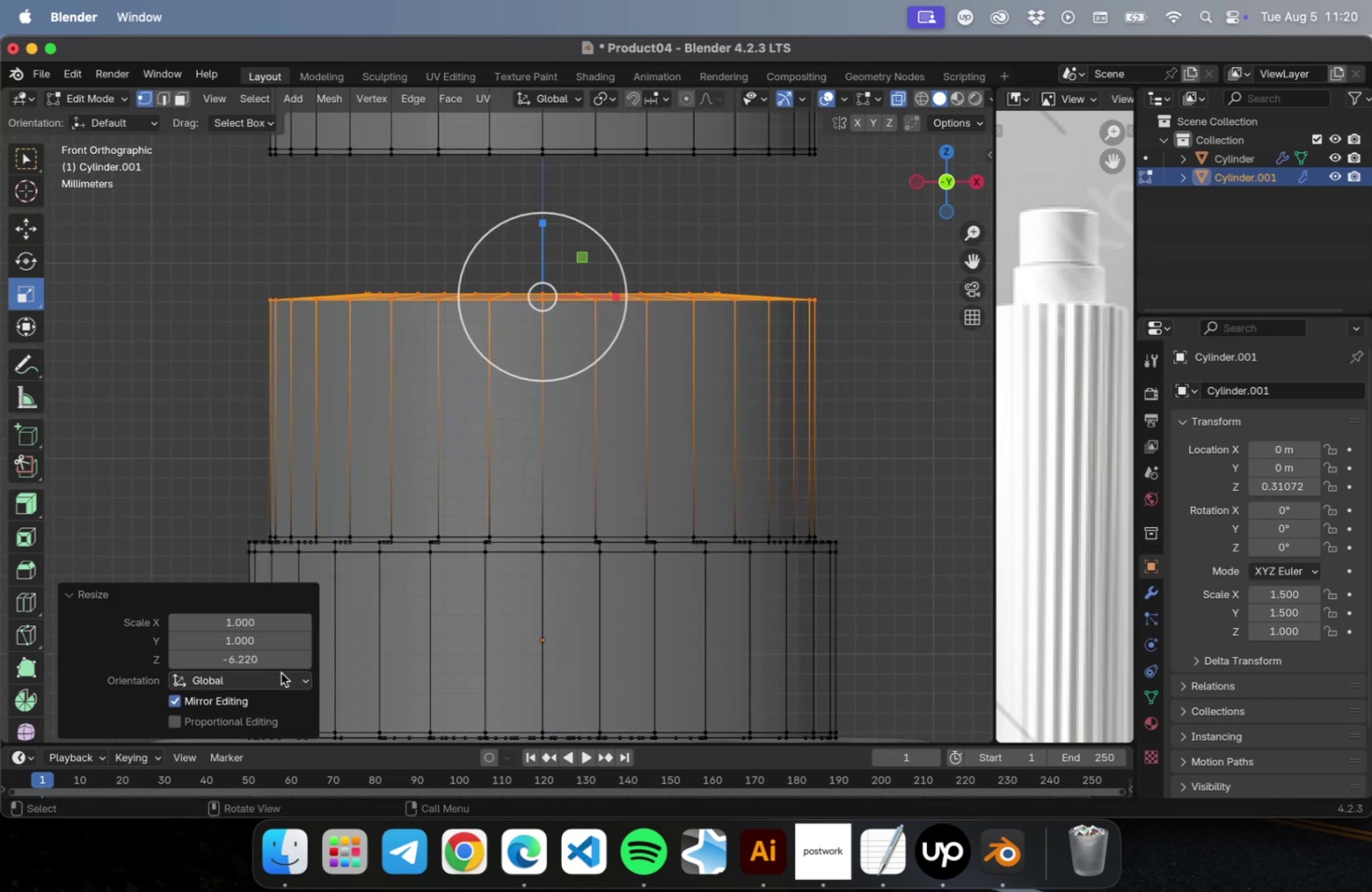 
left_click([271, 663])
 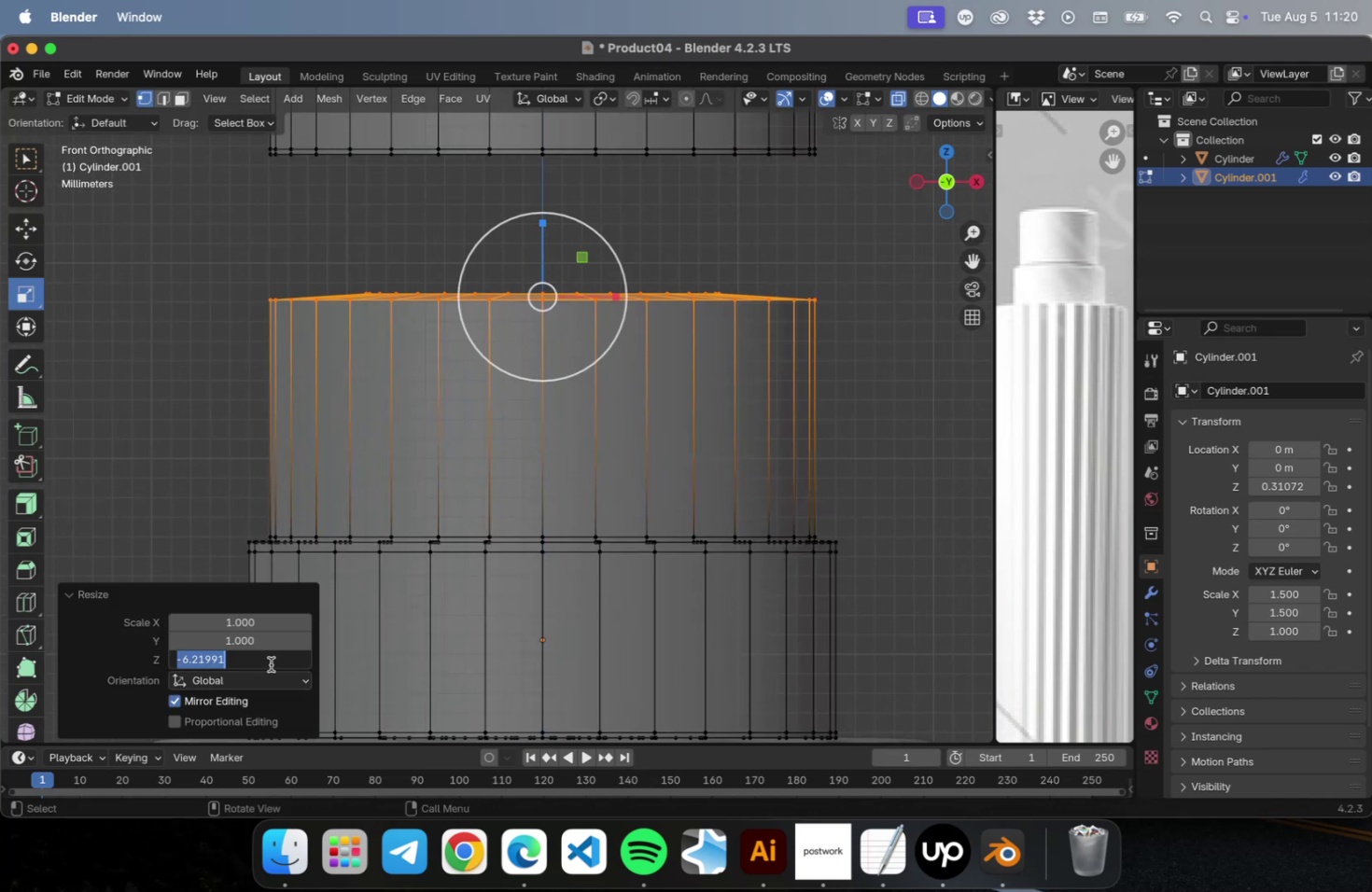 
key(0)
 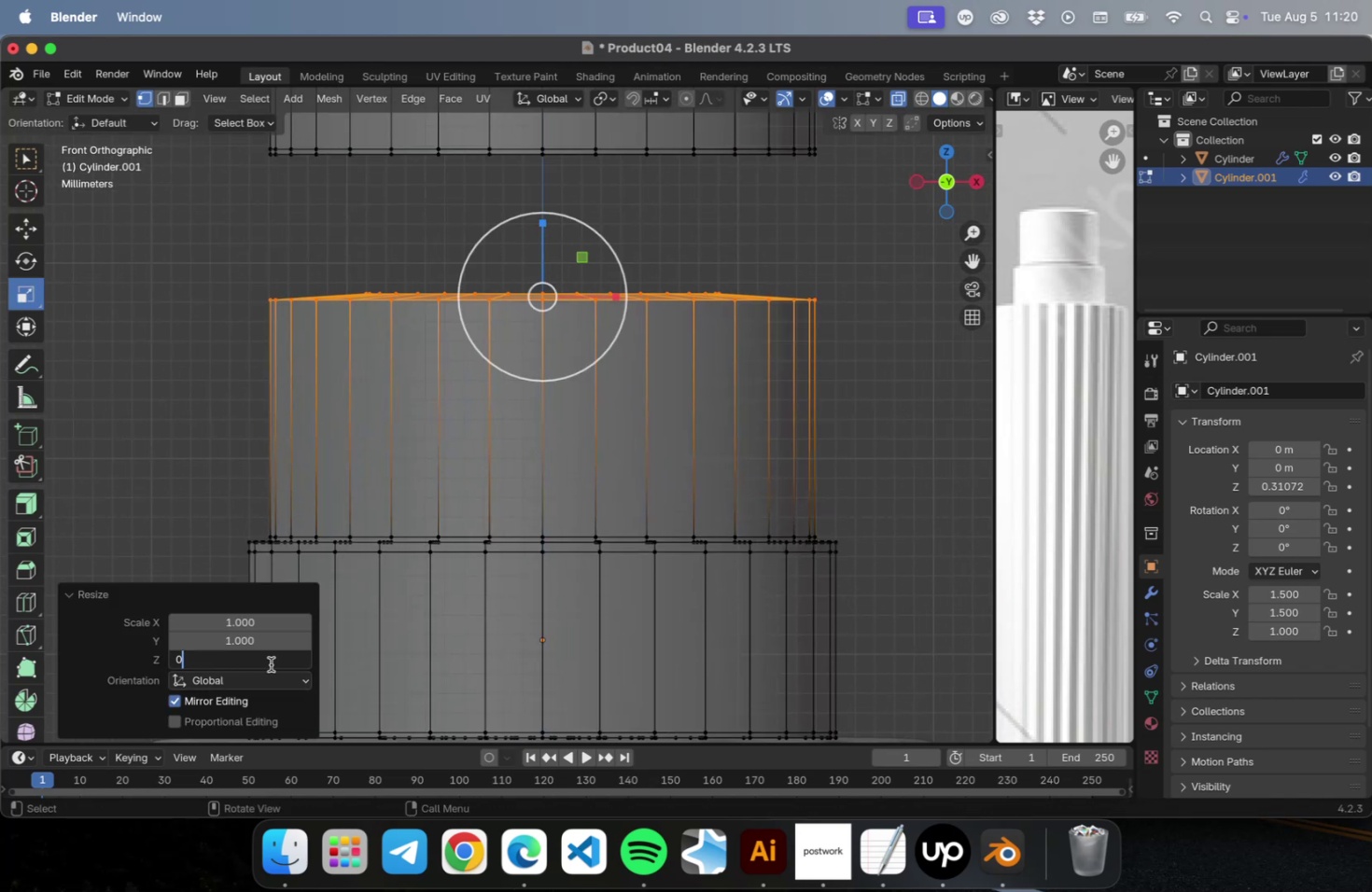 
key(Enter)
 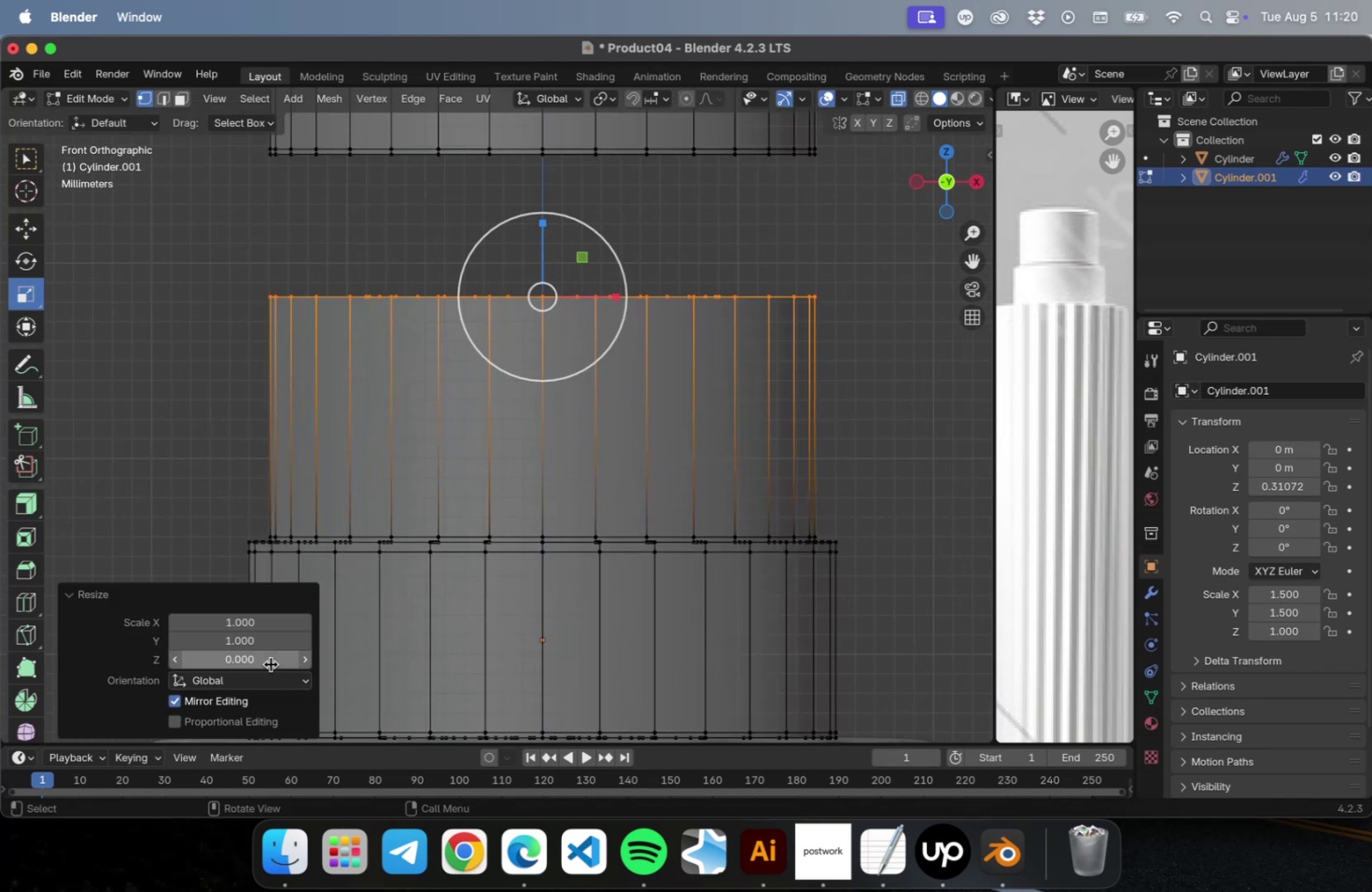 
key(Tab)
 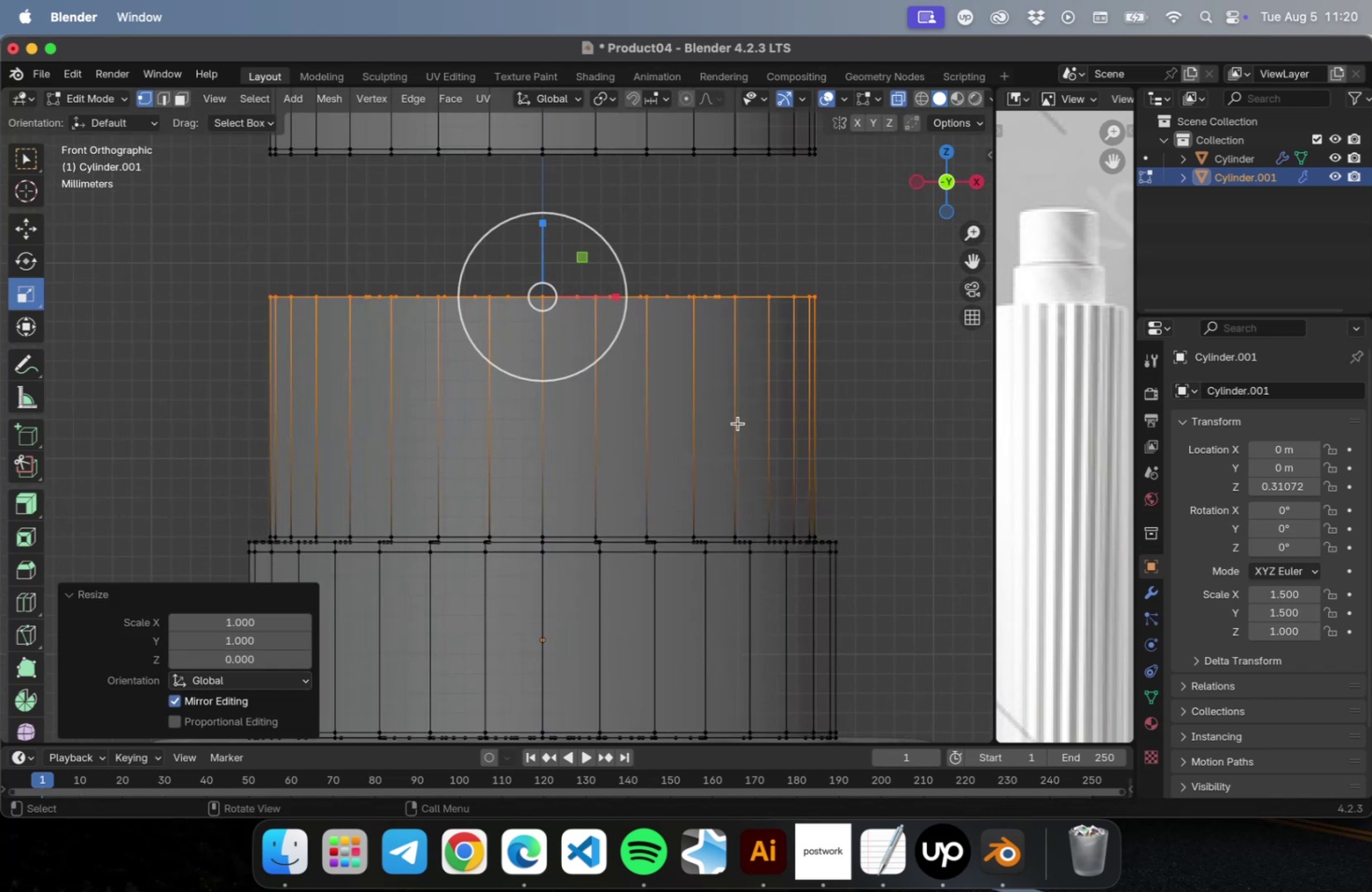 
key(Tab)
 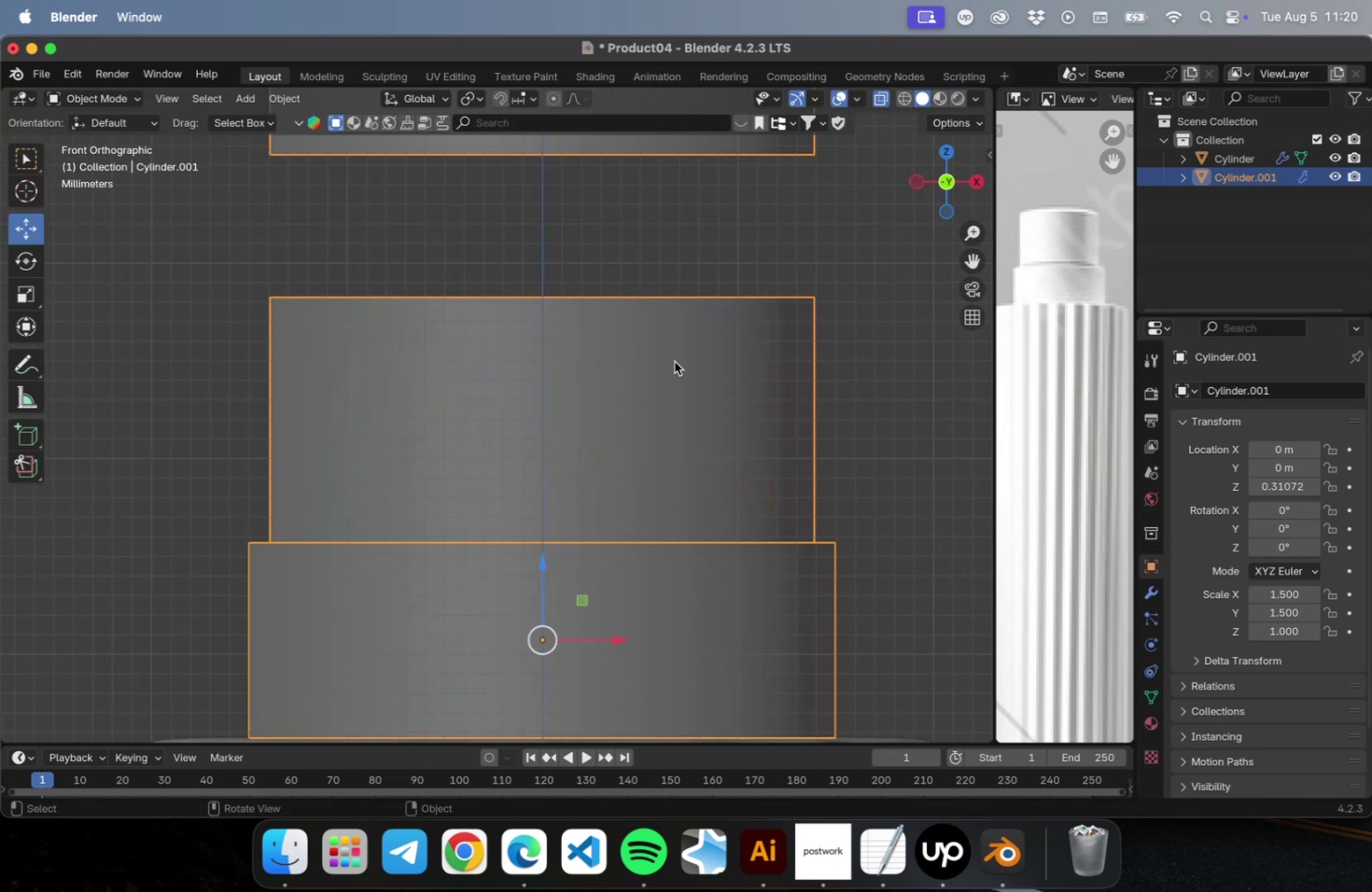 
key(Tab)
 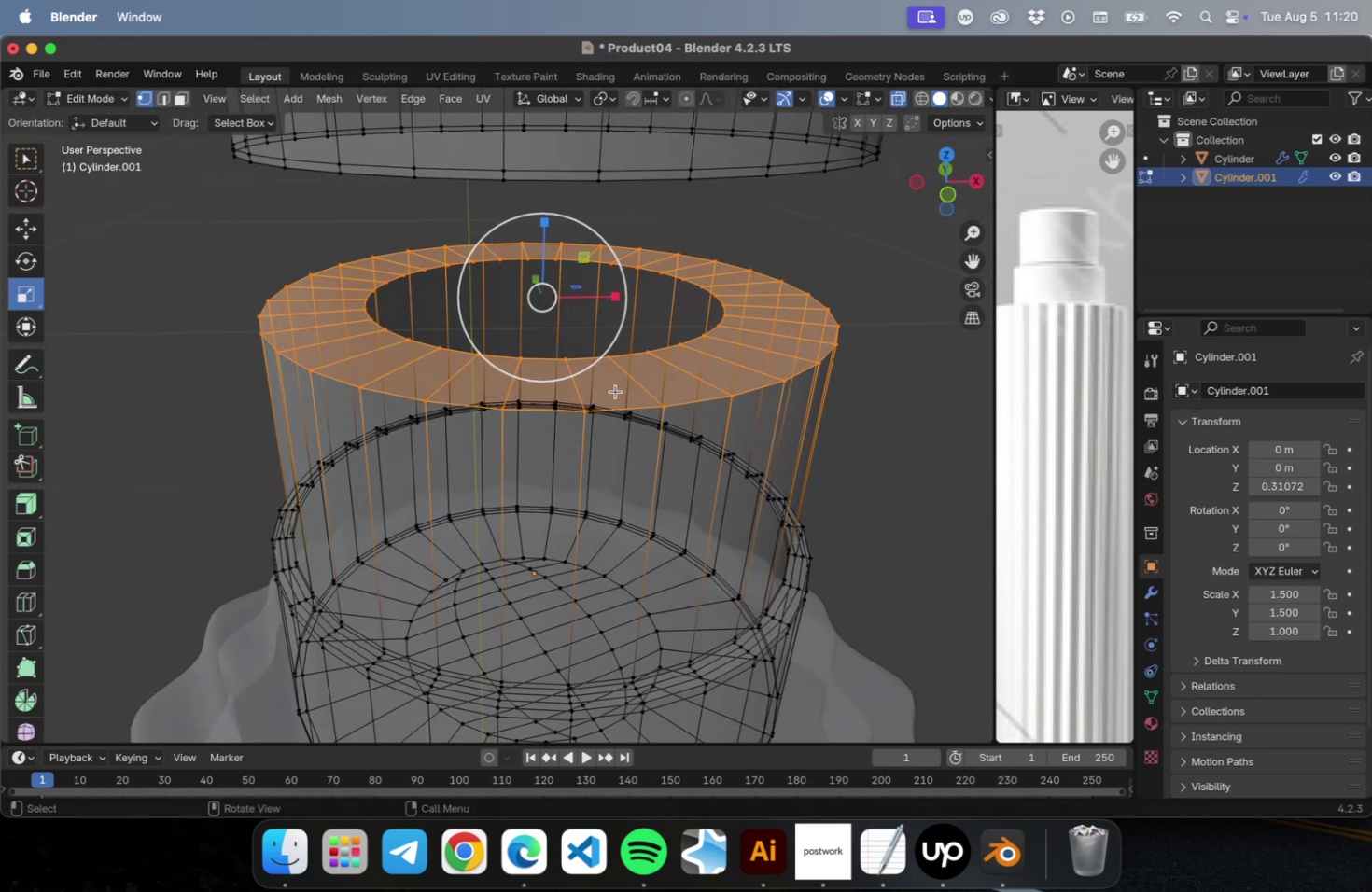 
key(2)
 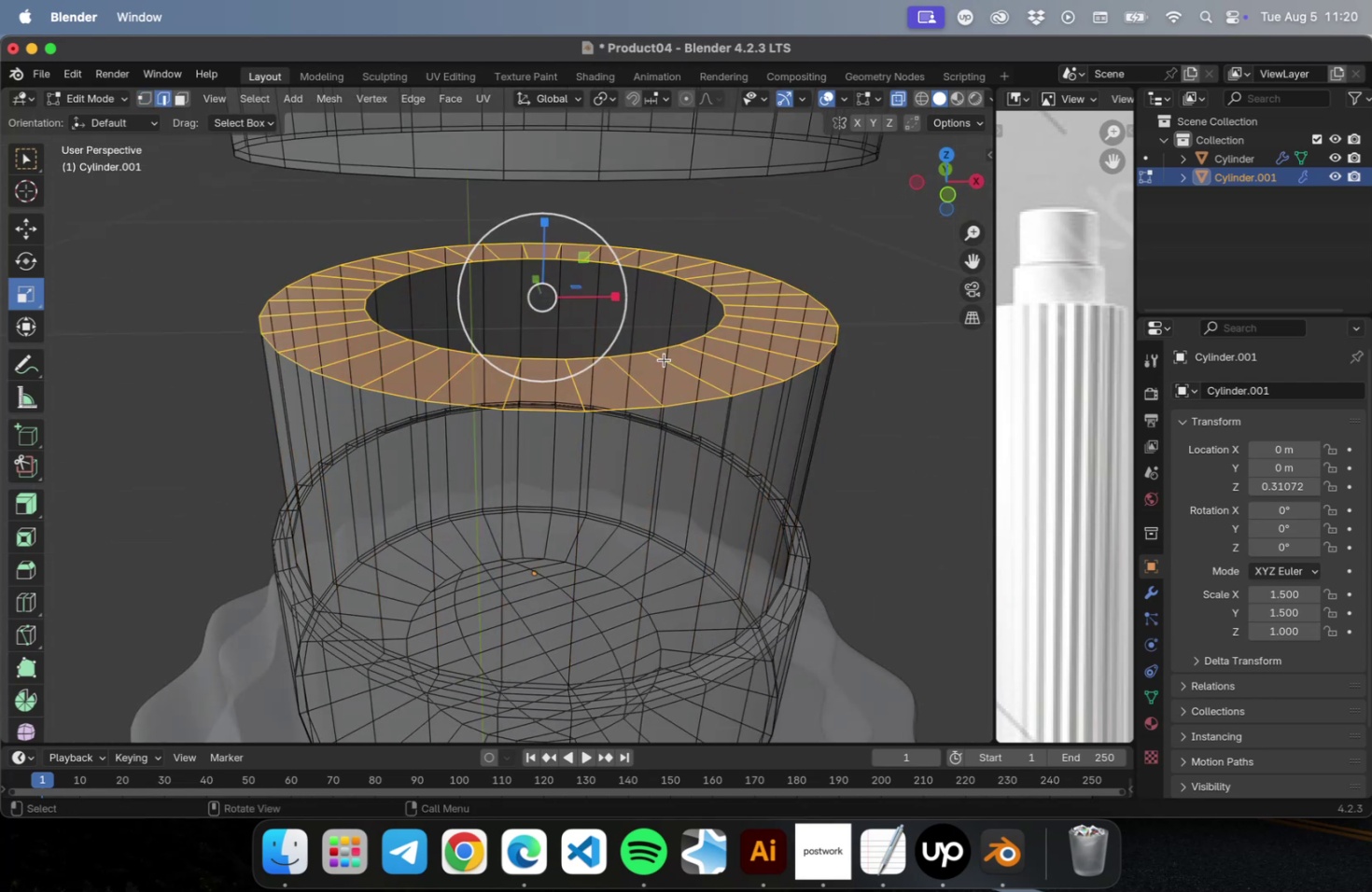 
hold_key(key=OptionLeft, duration=0.73)
left_click([638, 353])
 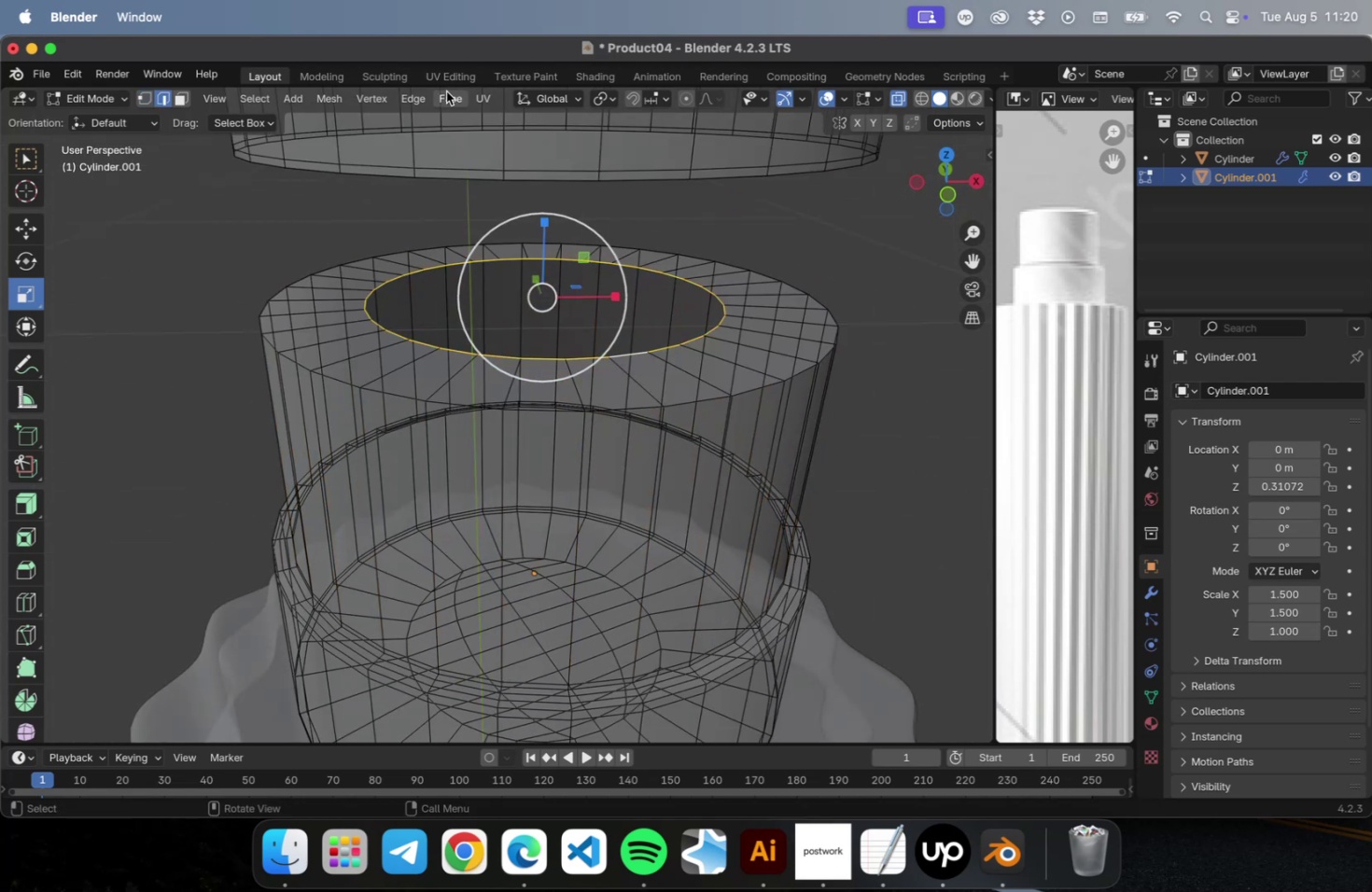 
left_click([440, 97])
 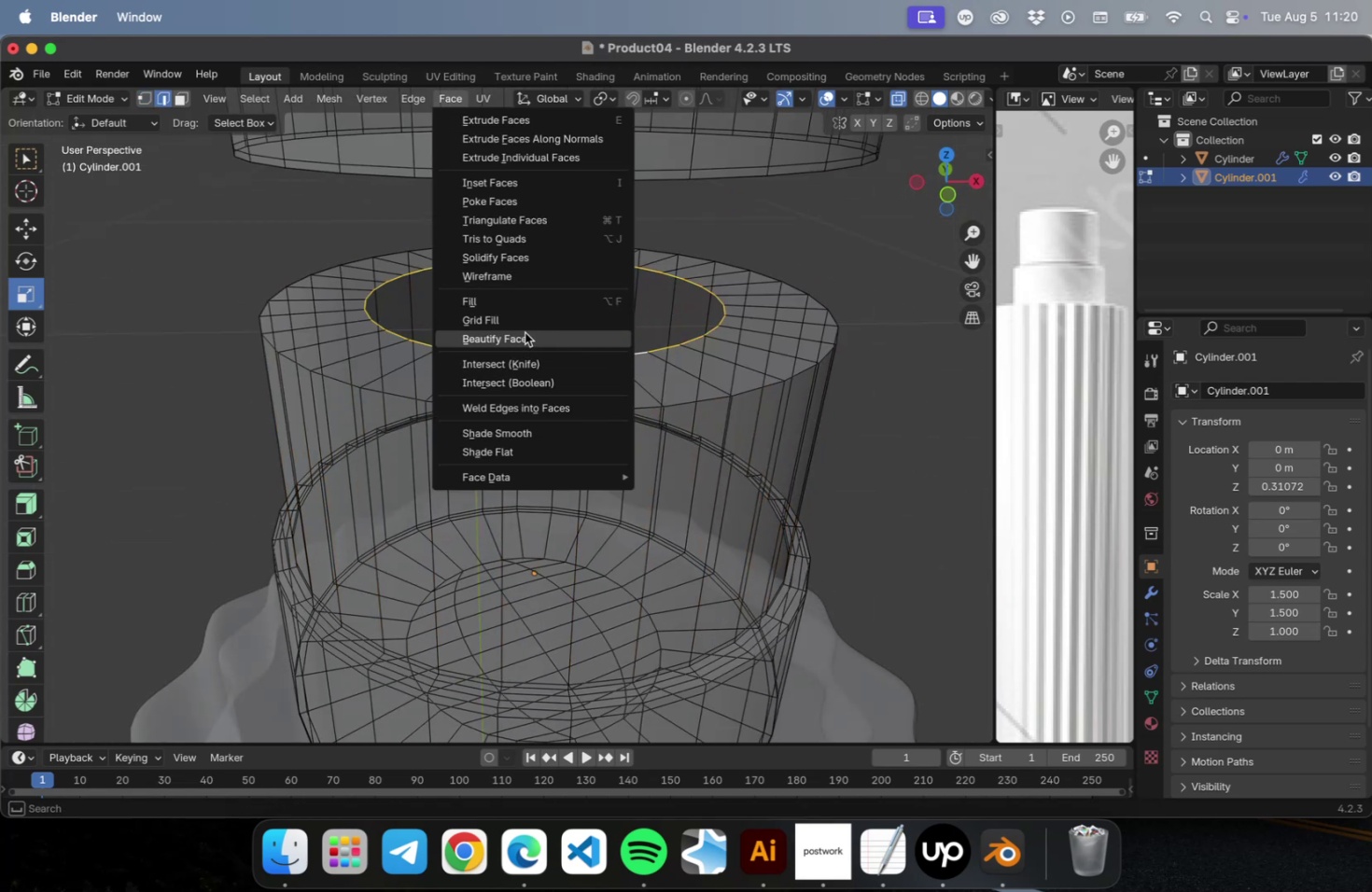 
left_click([521, 327])
 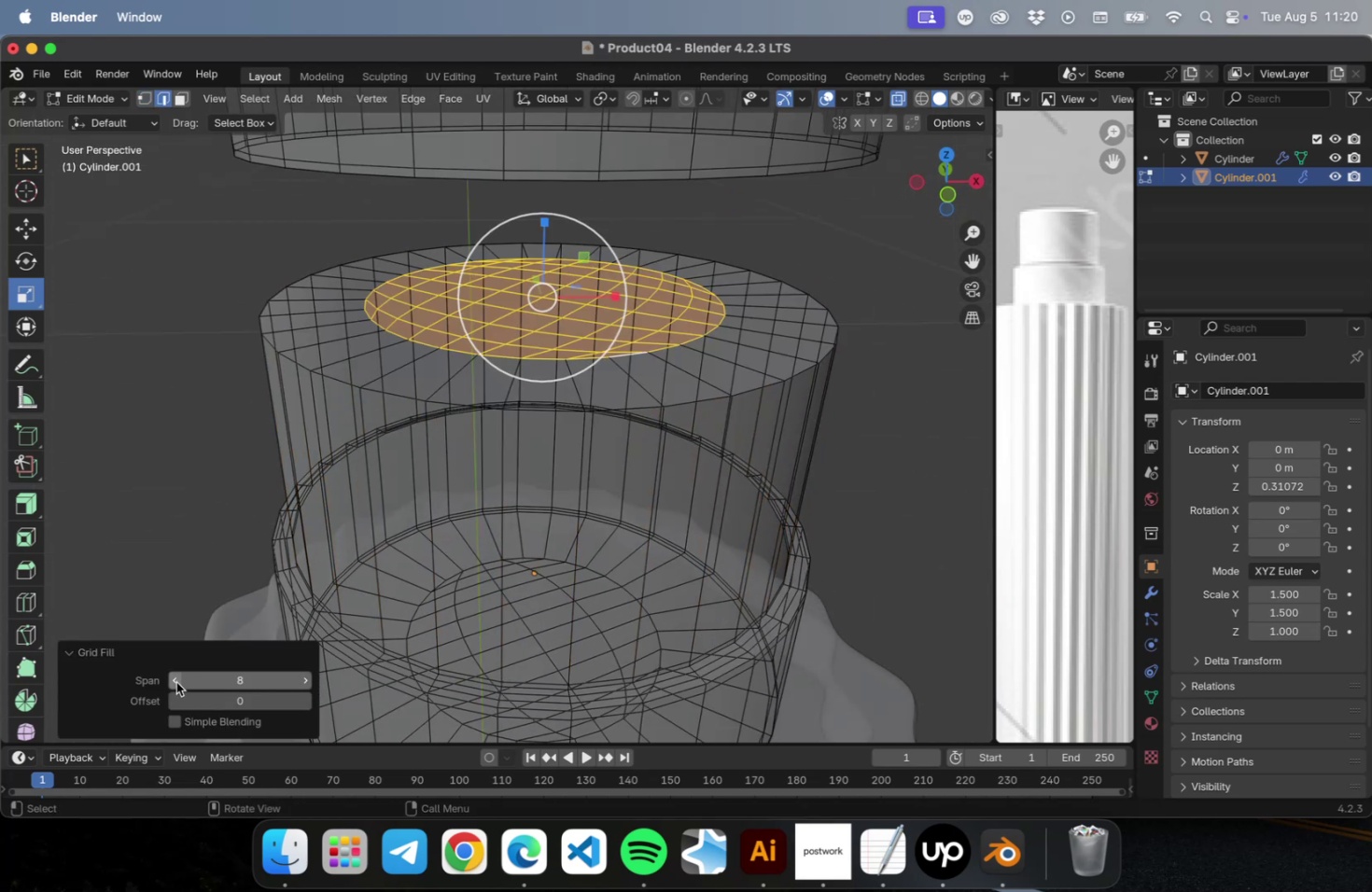 
double_click([175, 682])
 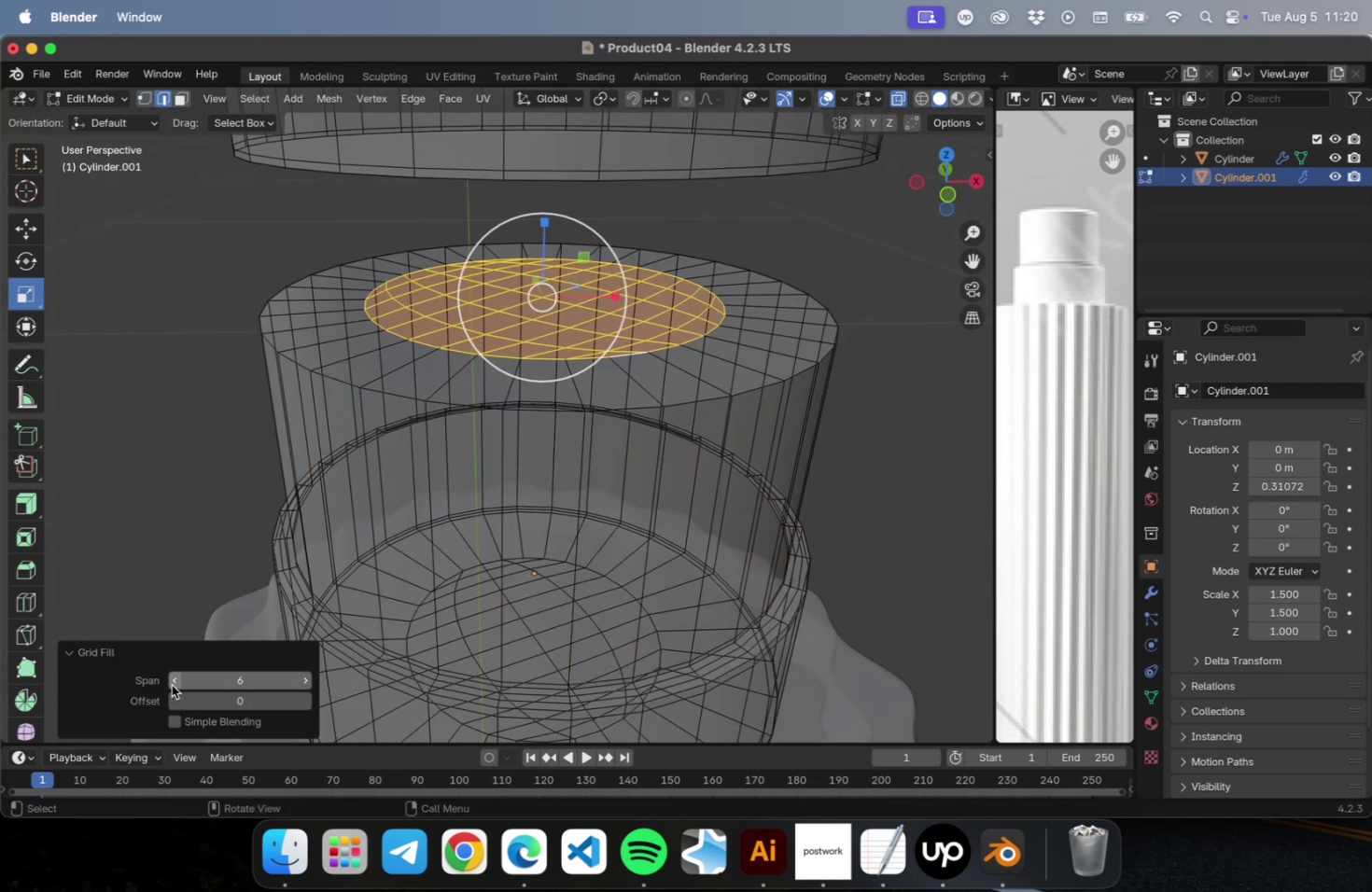 
double_click([172, 684])
 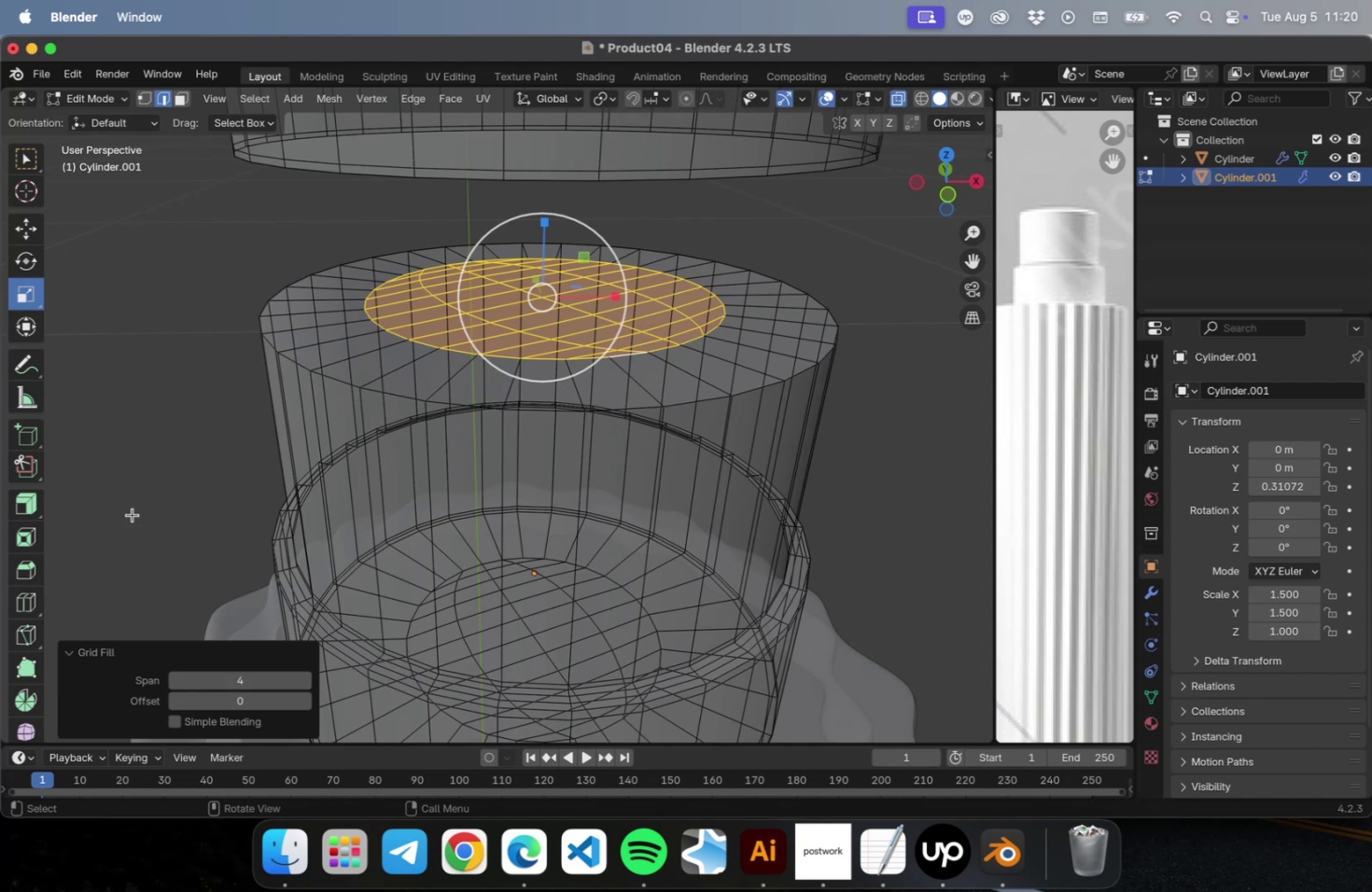 
left_click([165, 505])
 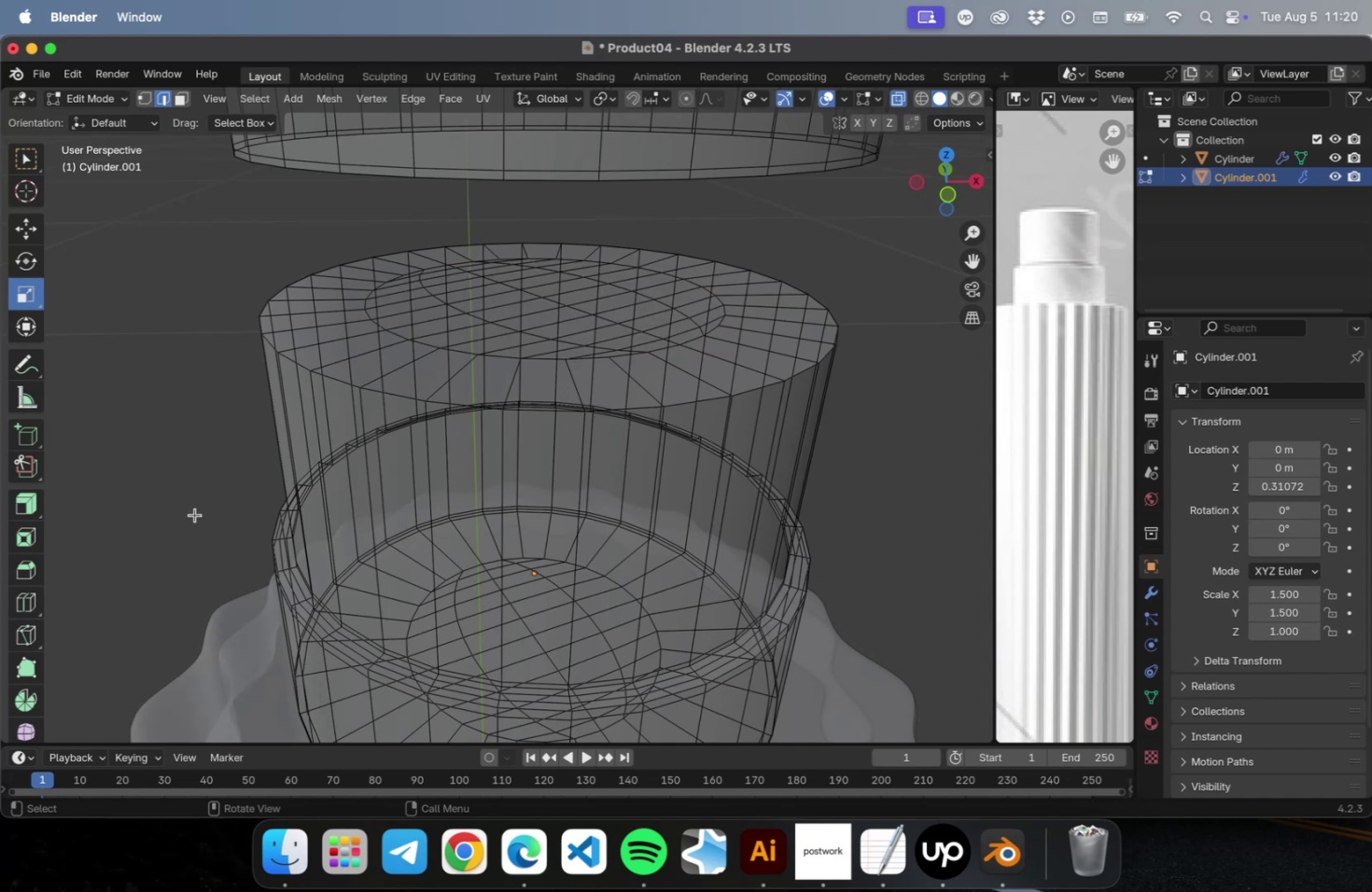 
key(V)
 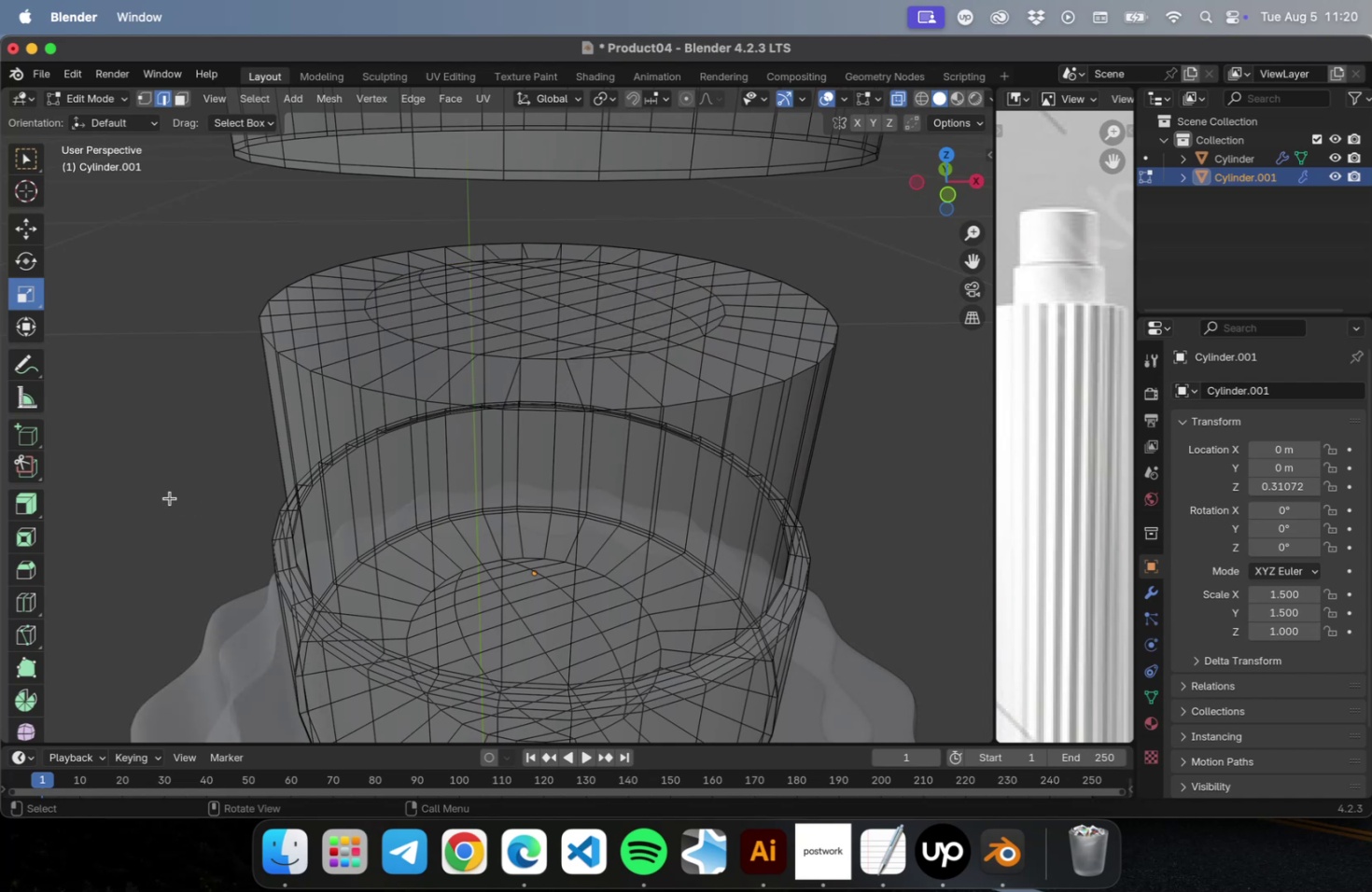 
left_click([170, 497])
 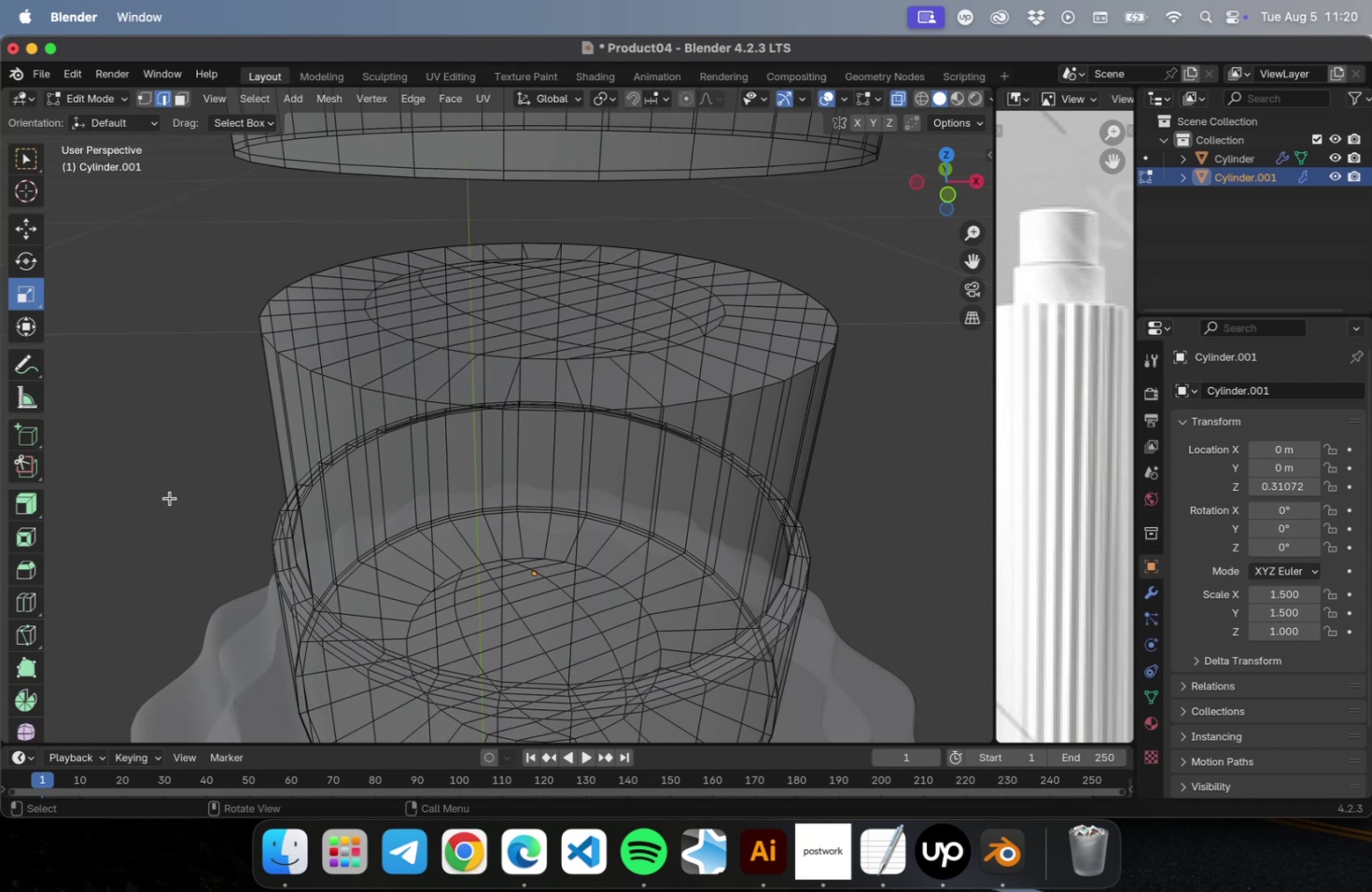 
key(Meta+CommandLeft)
 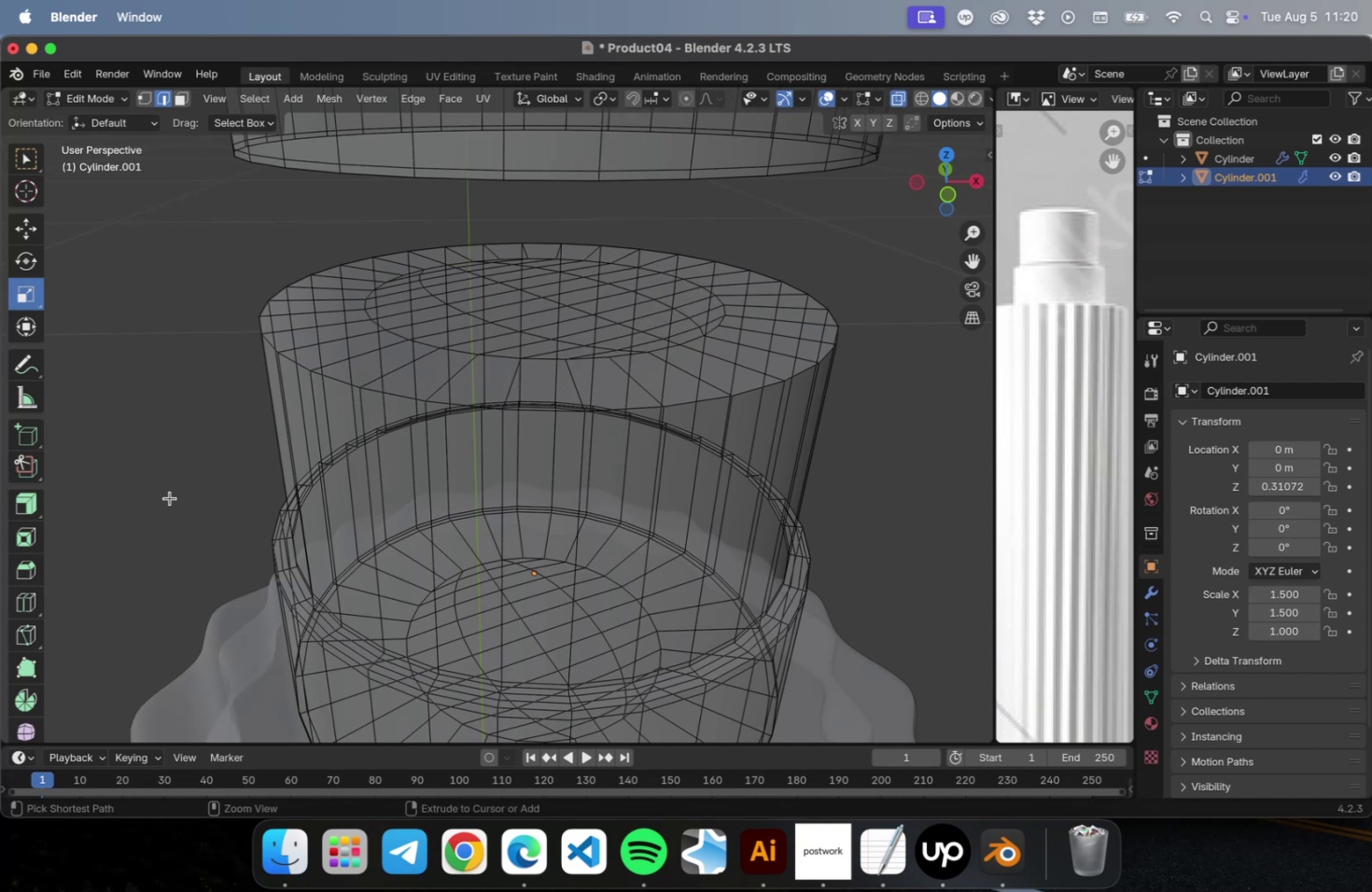 
key(Meta+S)
 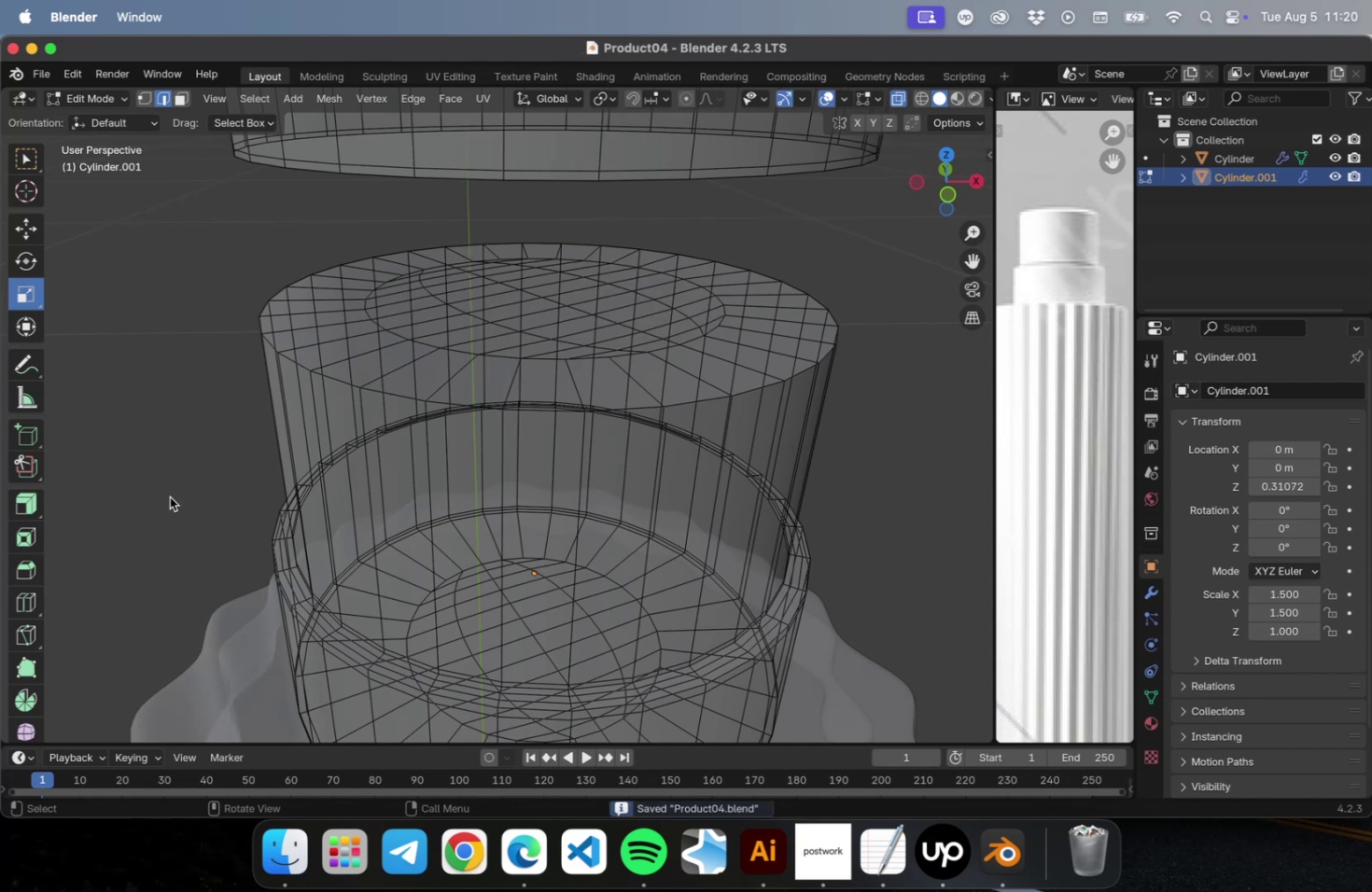 
scroll: coordinate [169, 495], scroll_direction: down, amount: 2.0
 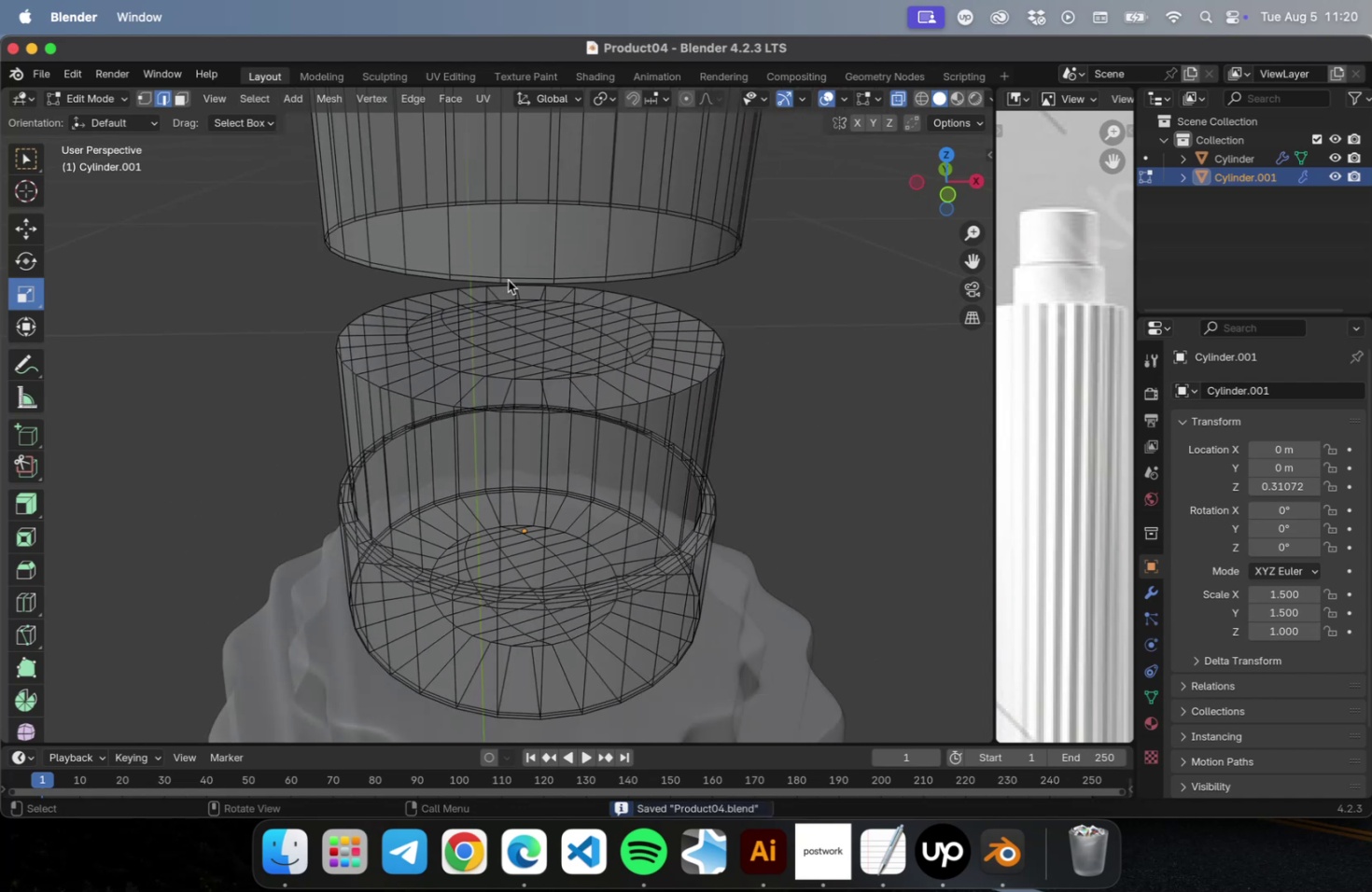 
left_click([548, 197])
 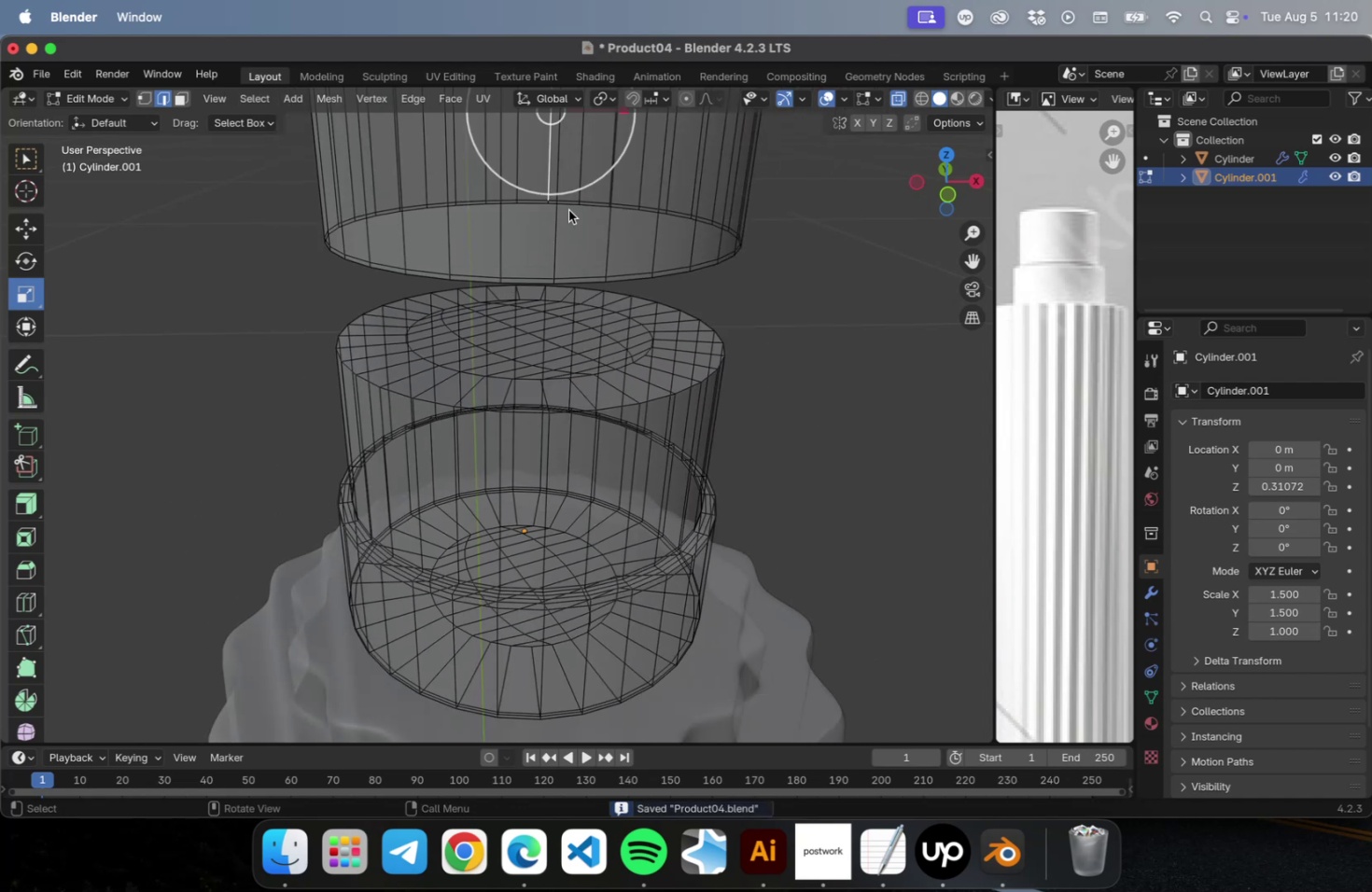 
scroll: coordinate [567, 221], scroll_direction: down, amount: 2.0
 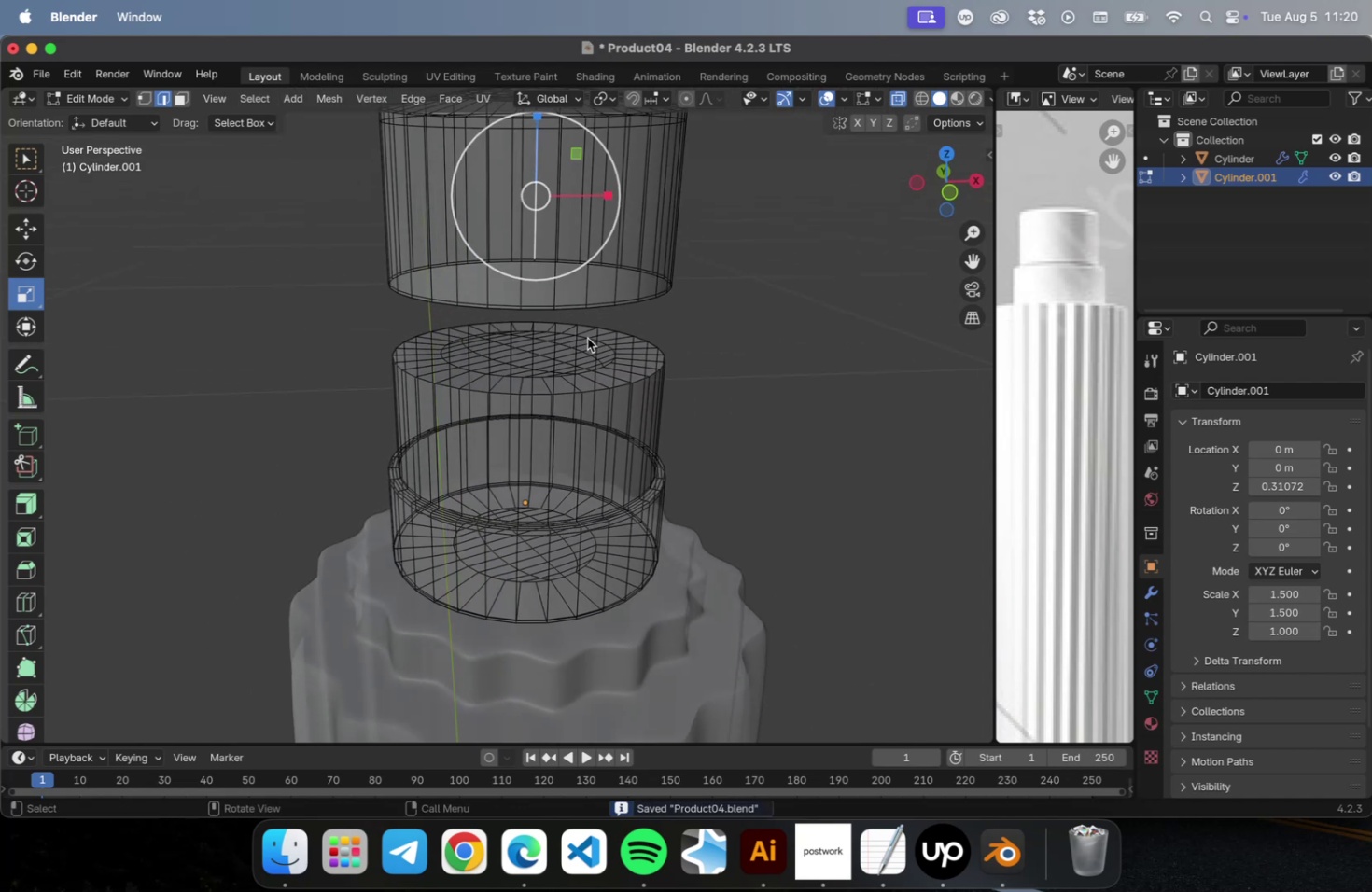 
type([NumLock]13l)
 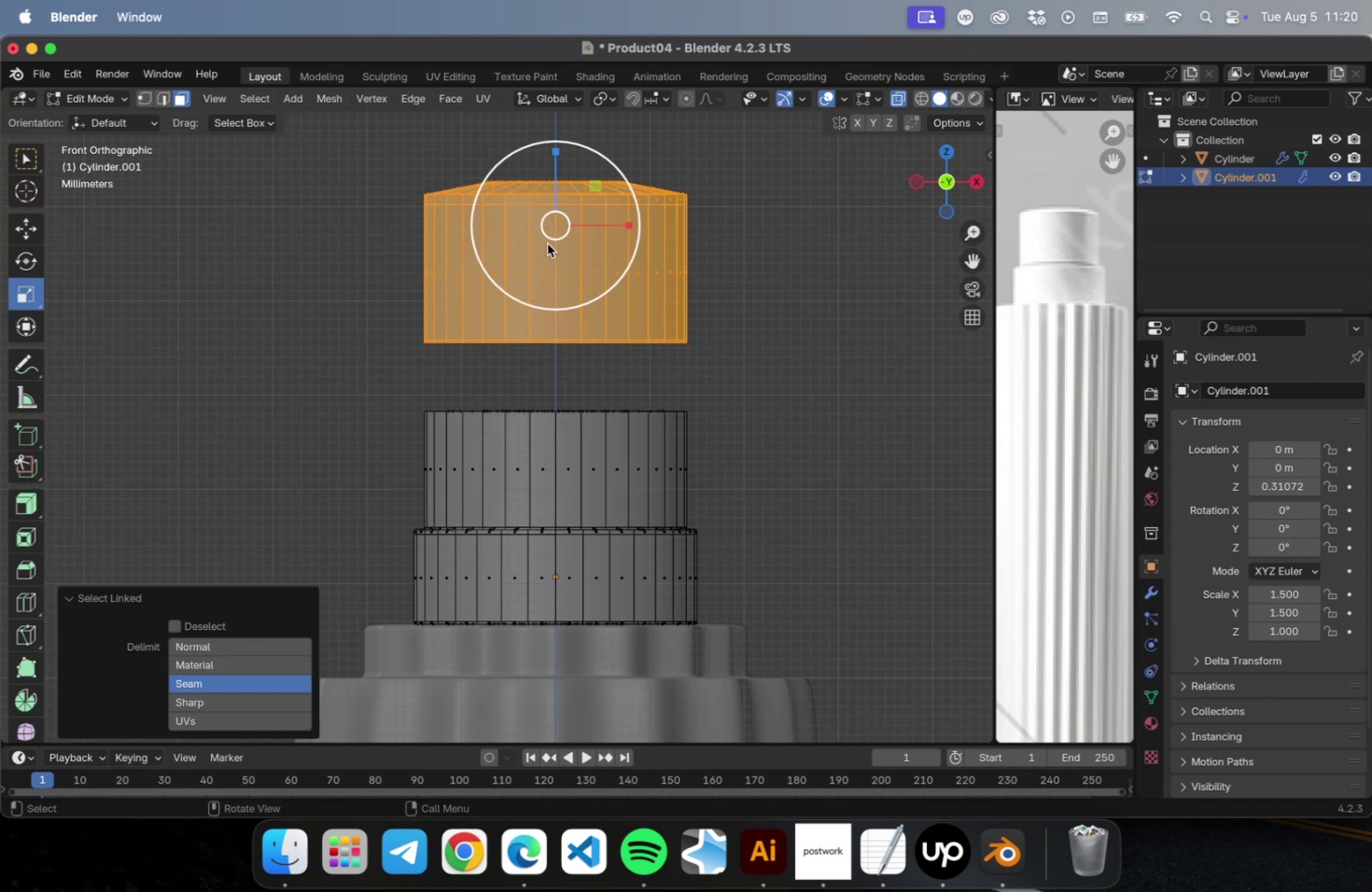 
left_click([23, 293])
 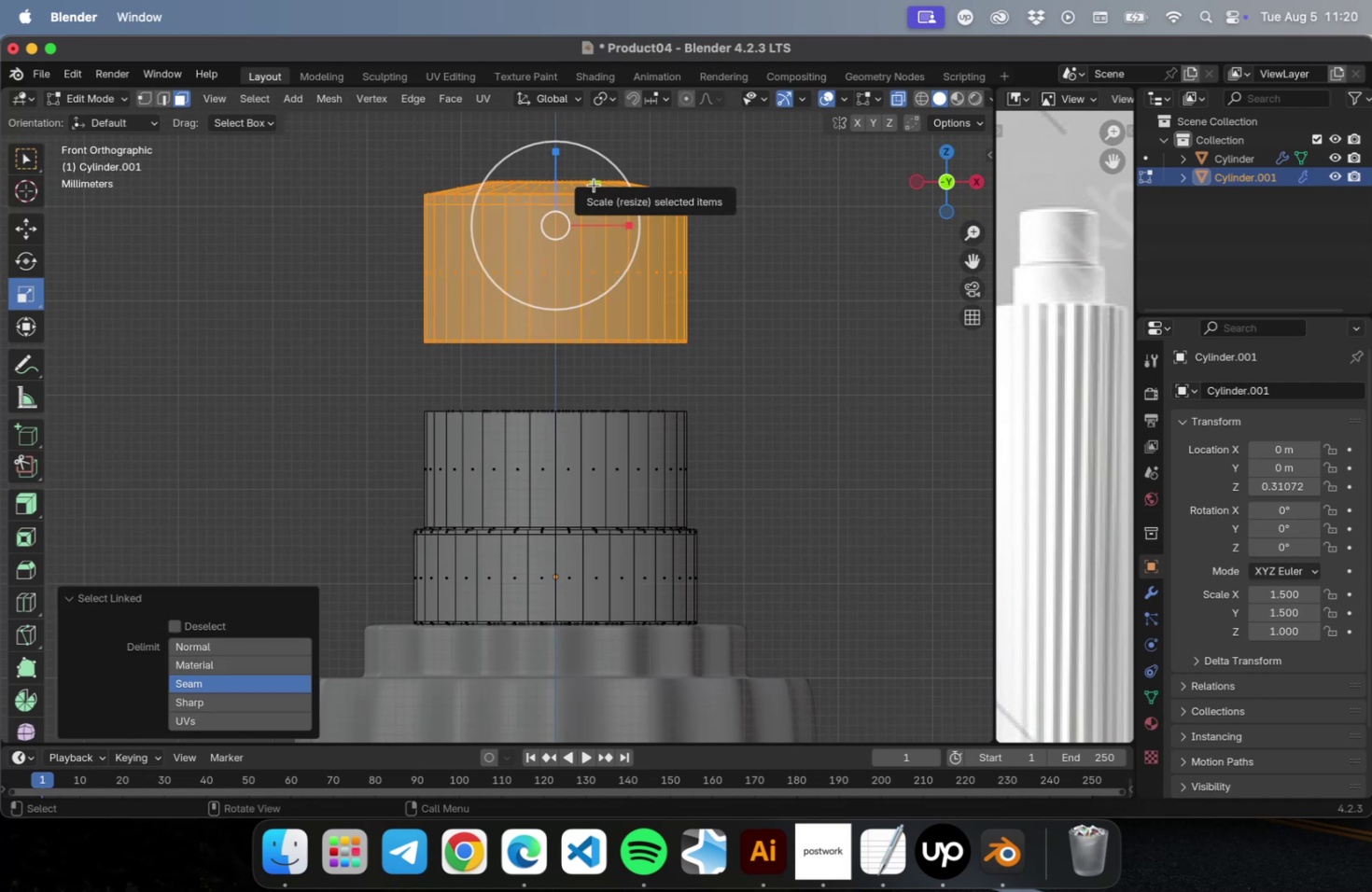 
left_click_drag(start_coordinate=[594, 185], to_coordinate=[597, 180])
 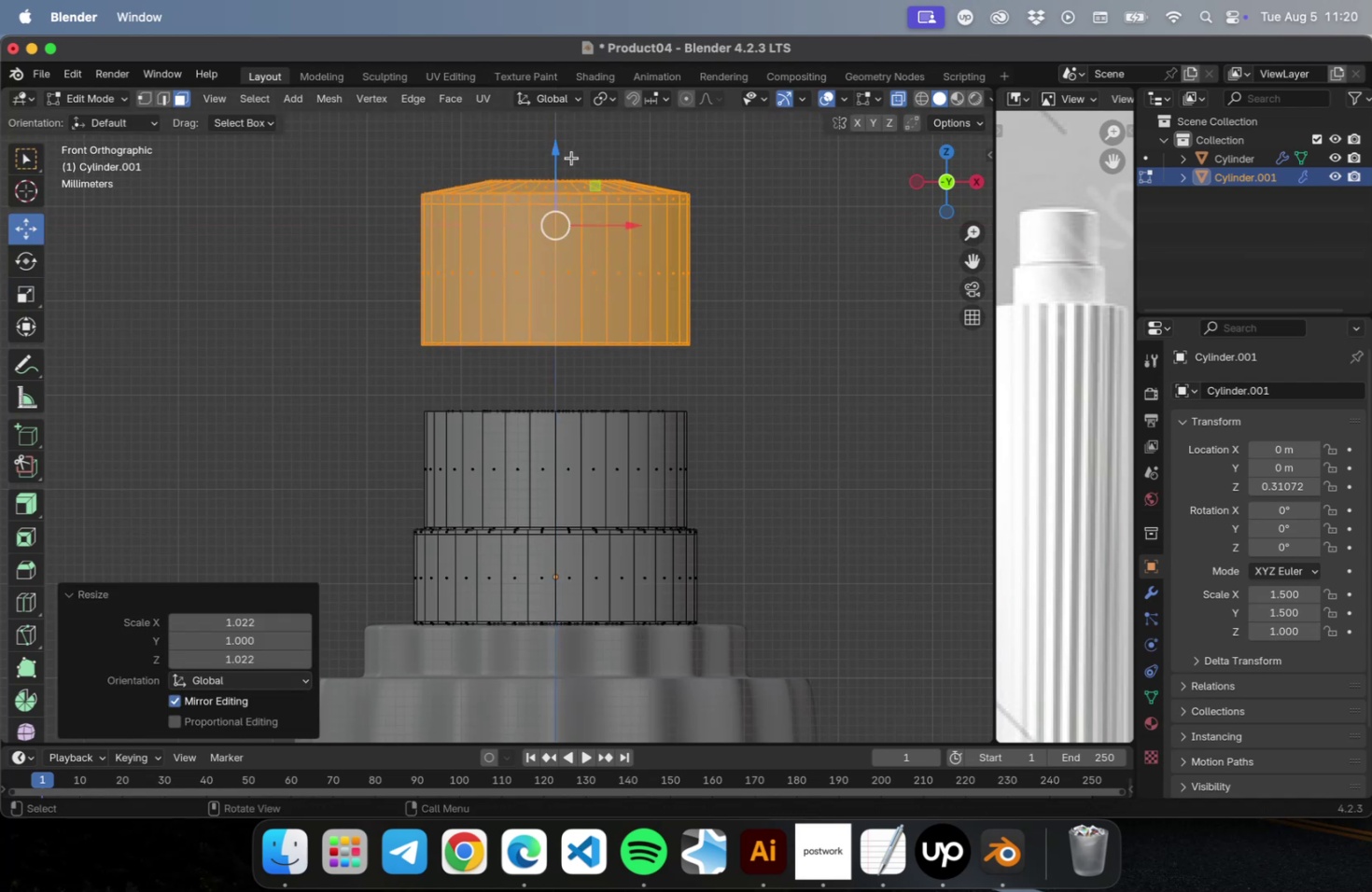 
left_click_drag(start_coordinate=[558, 152], to_coordinate=[550, 338])
 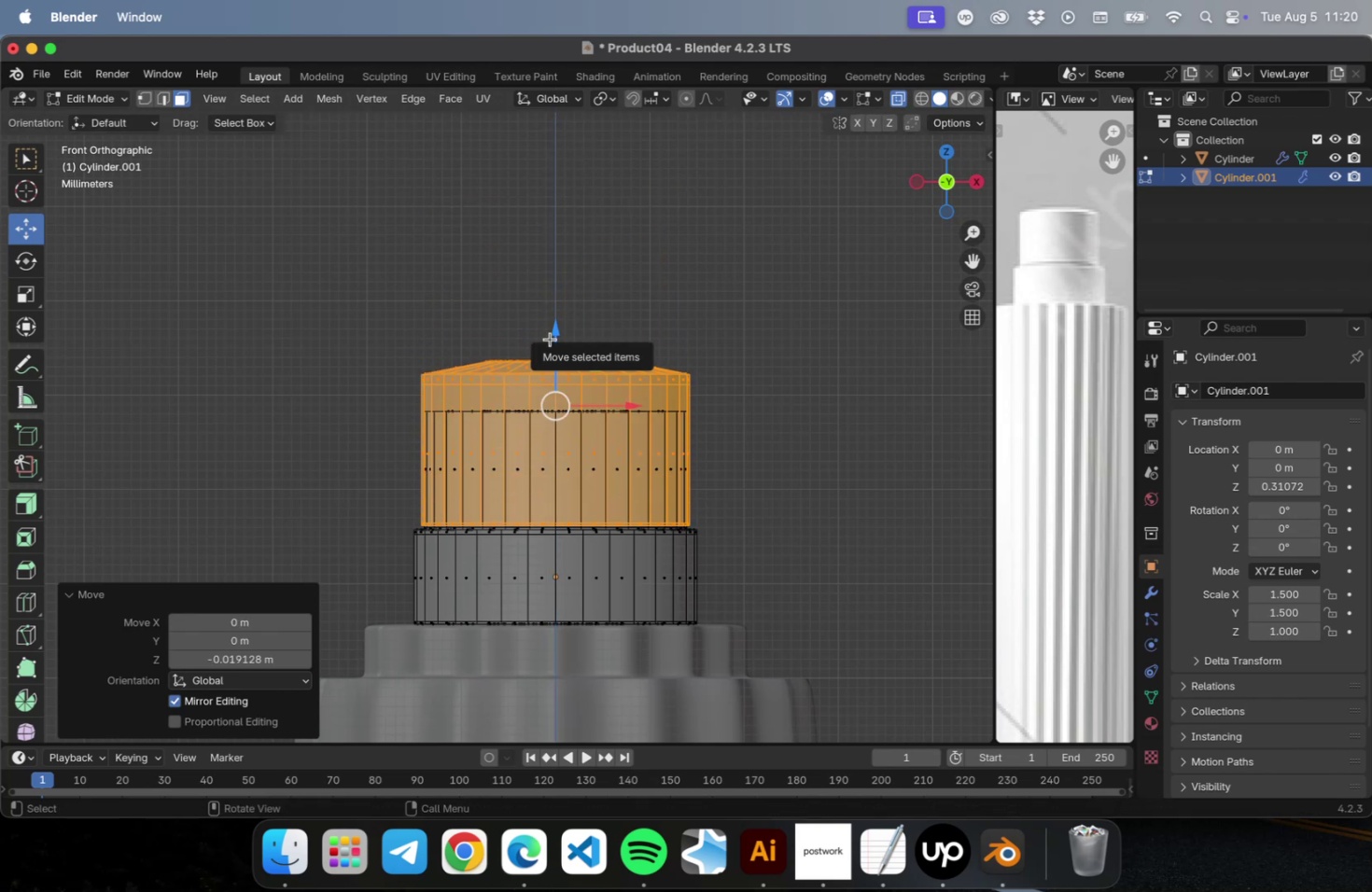 
key(NumLock)
 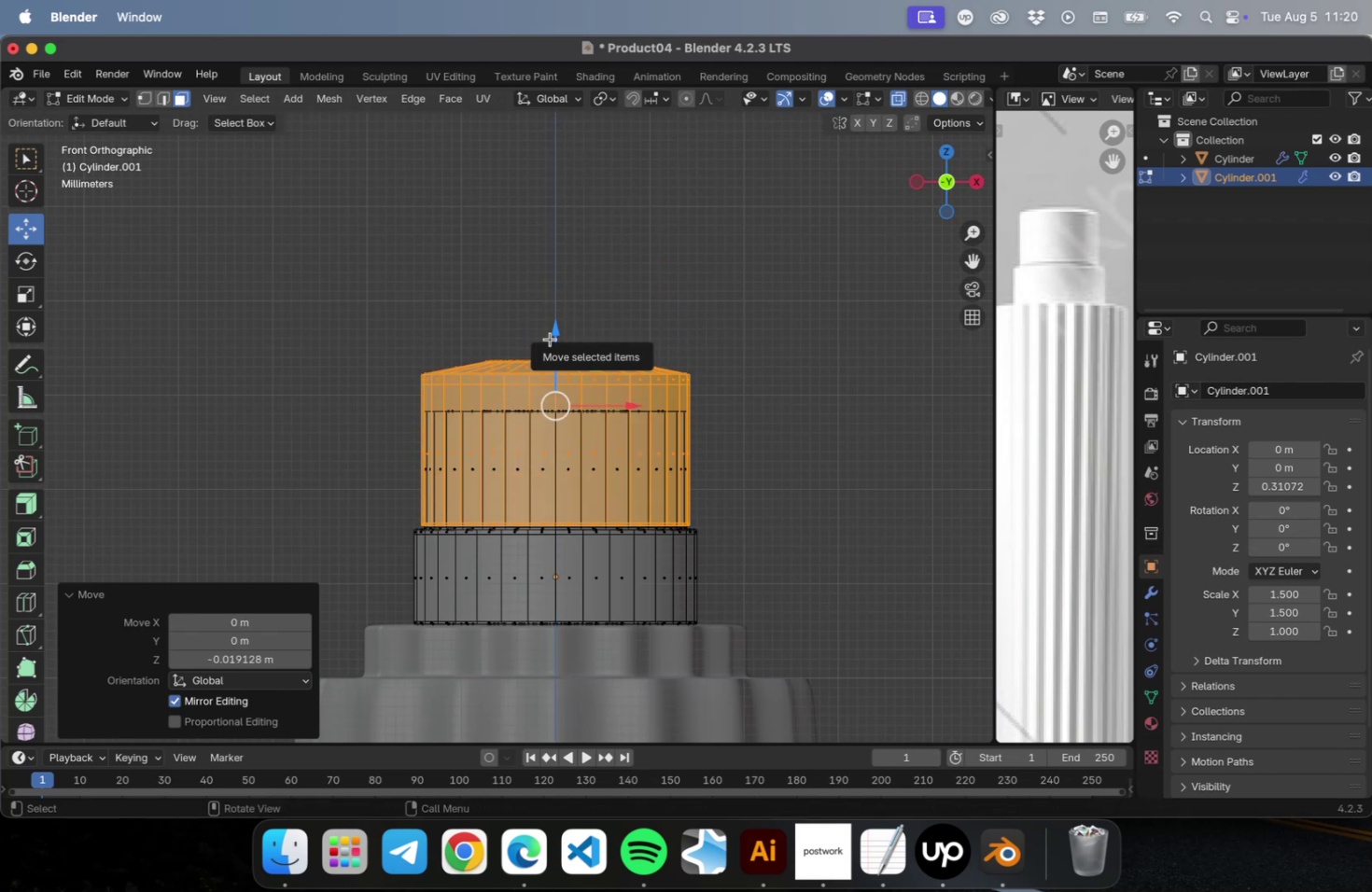 
key(Numpad7)
 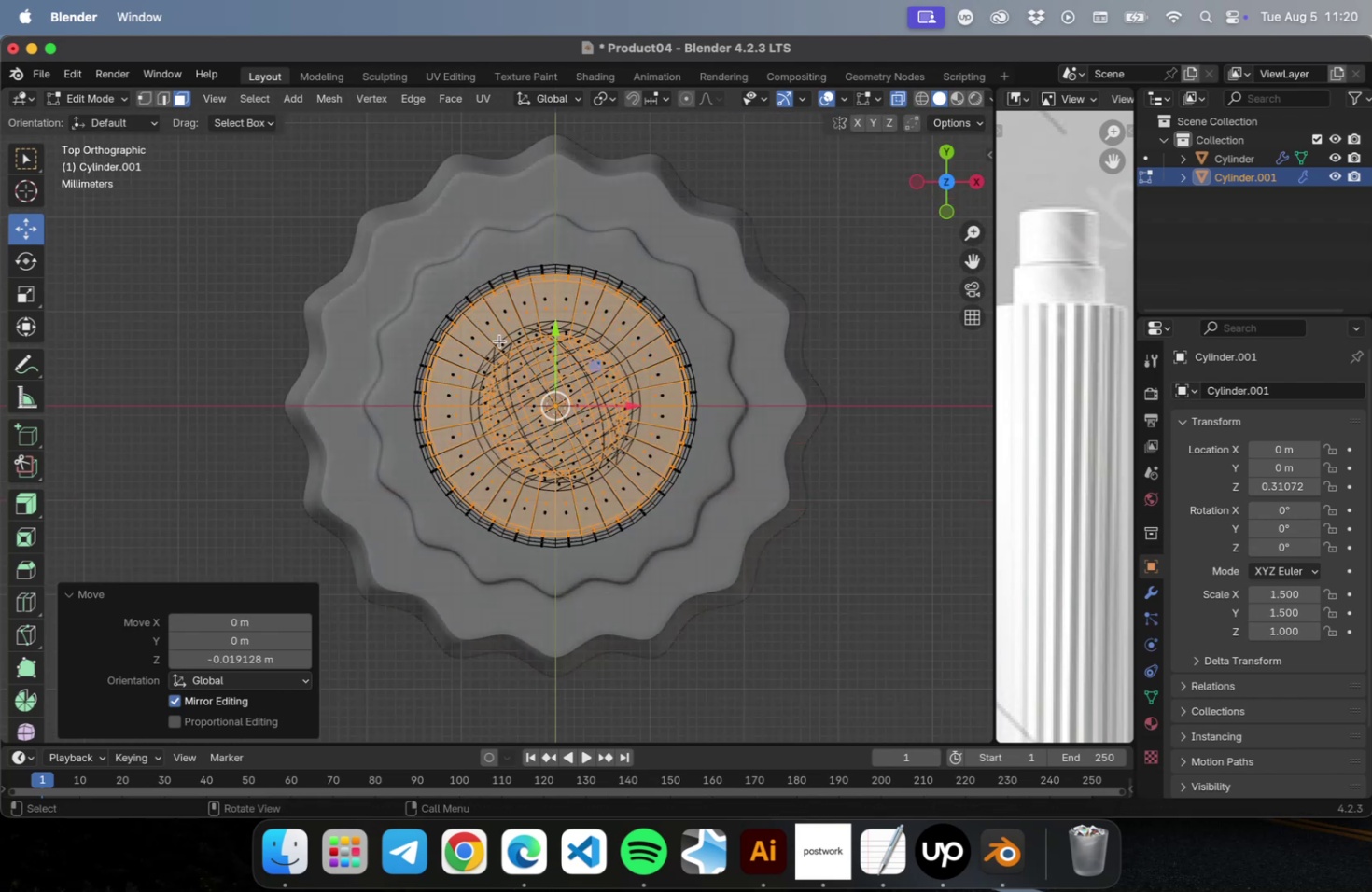 
scroll: coordinate [499, 341], scroll_direction: up, amount: 2.0
 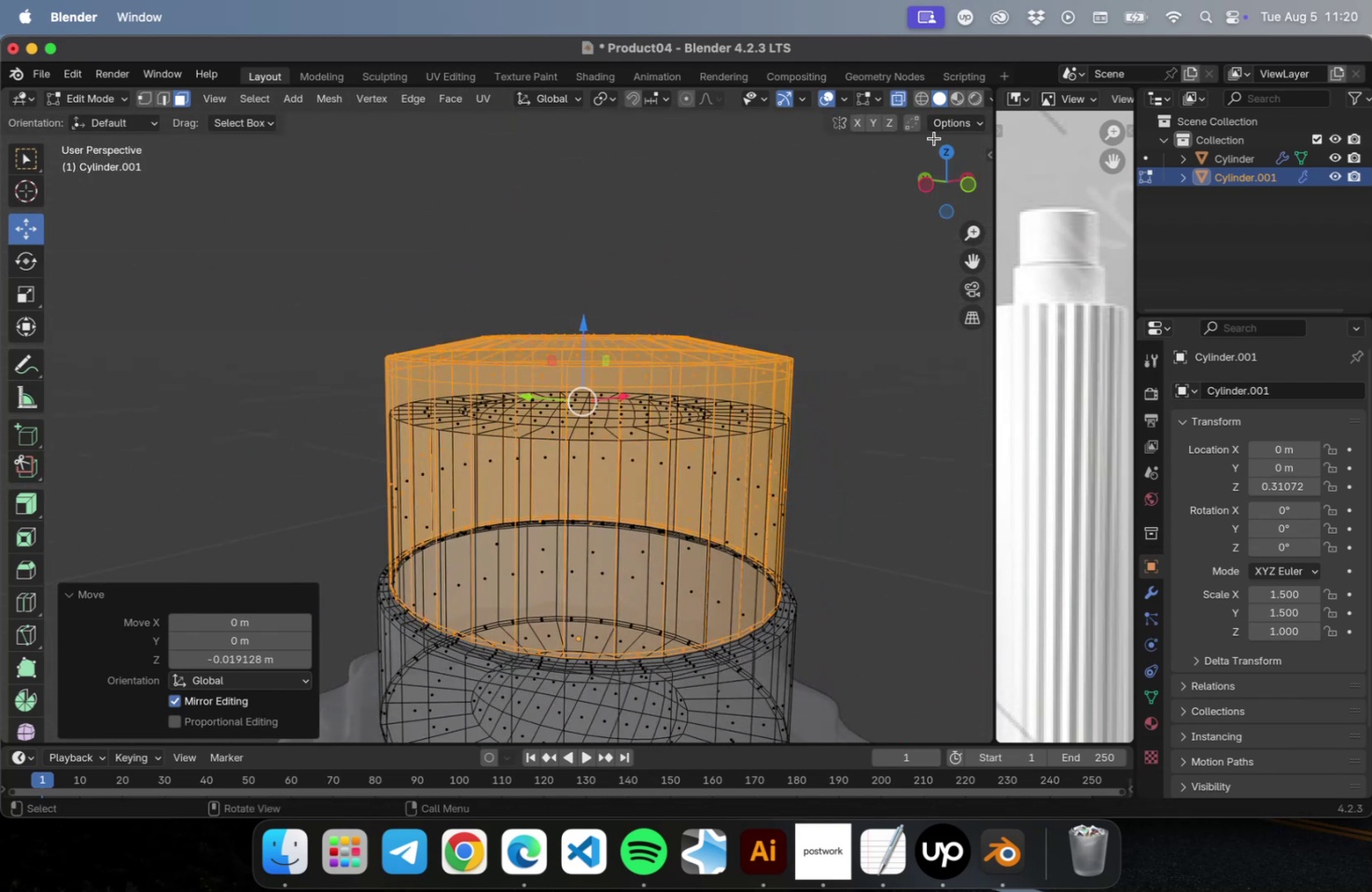 
wait(9.99)
 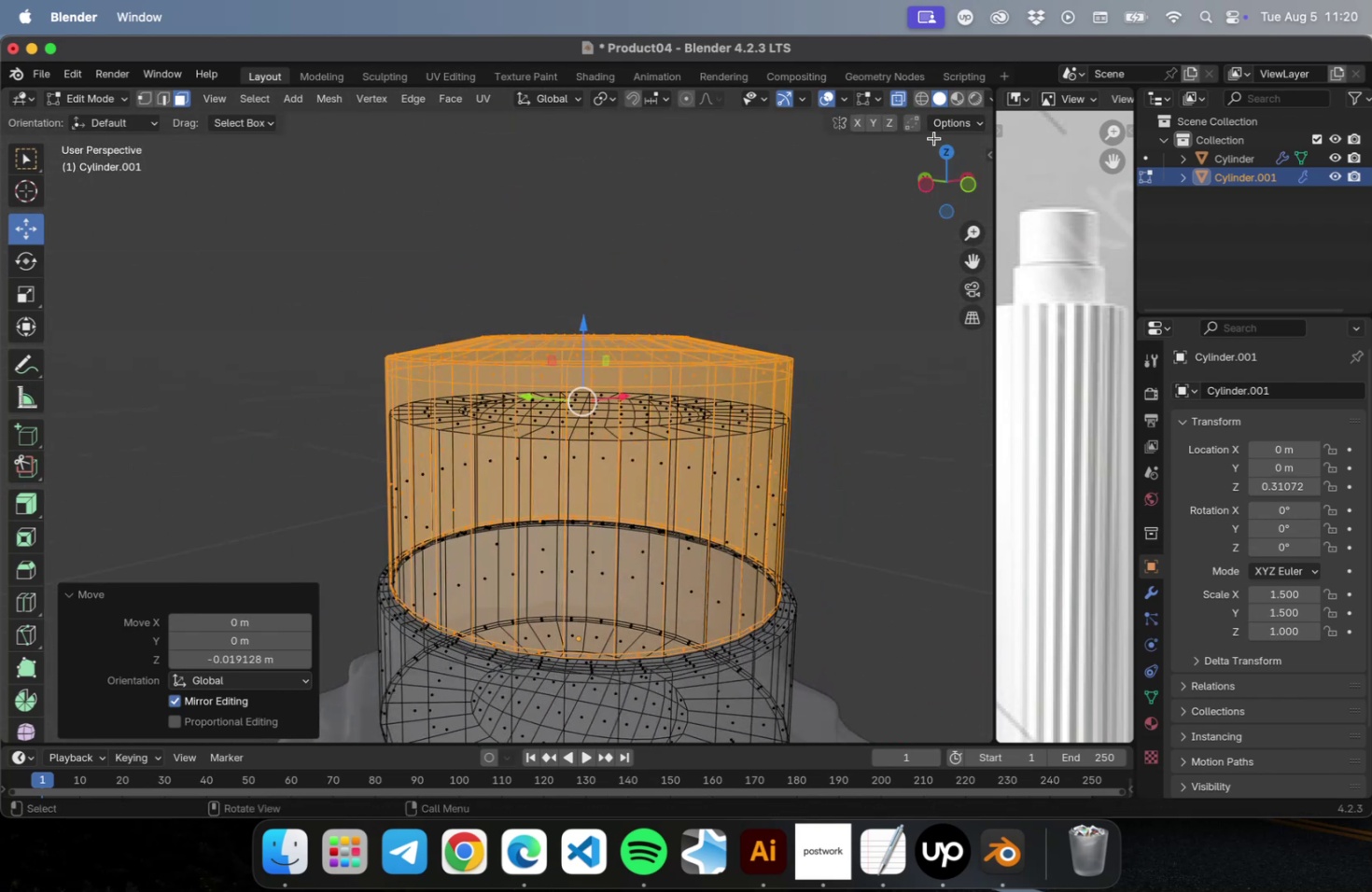 
left_click_drag(start_coordinate=[587, 344], to_coordinate=[555, 202])
 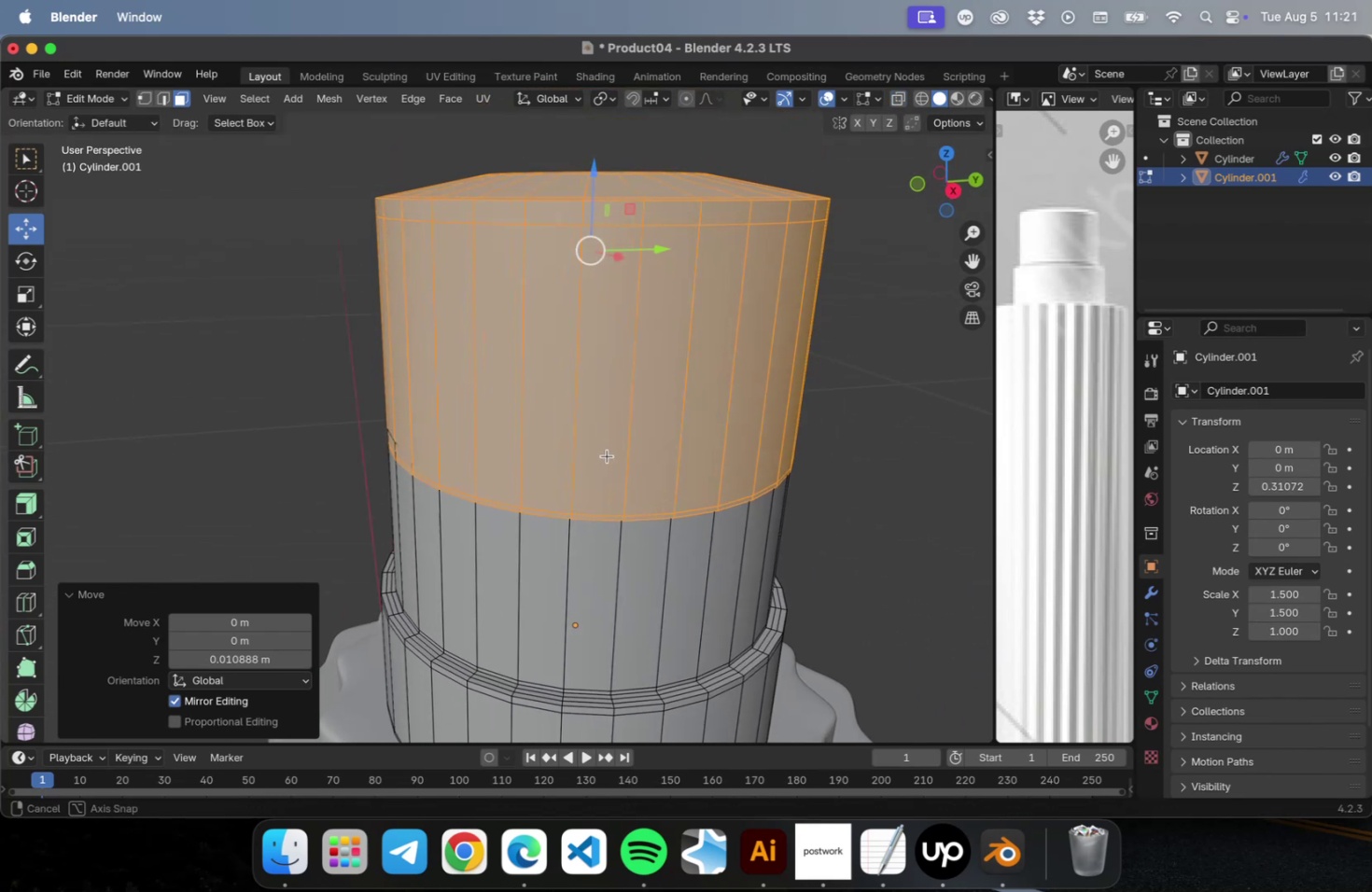 
key(S)
 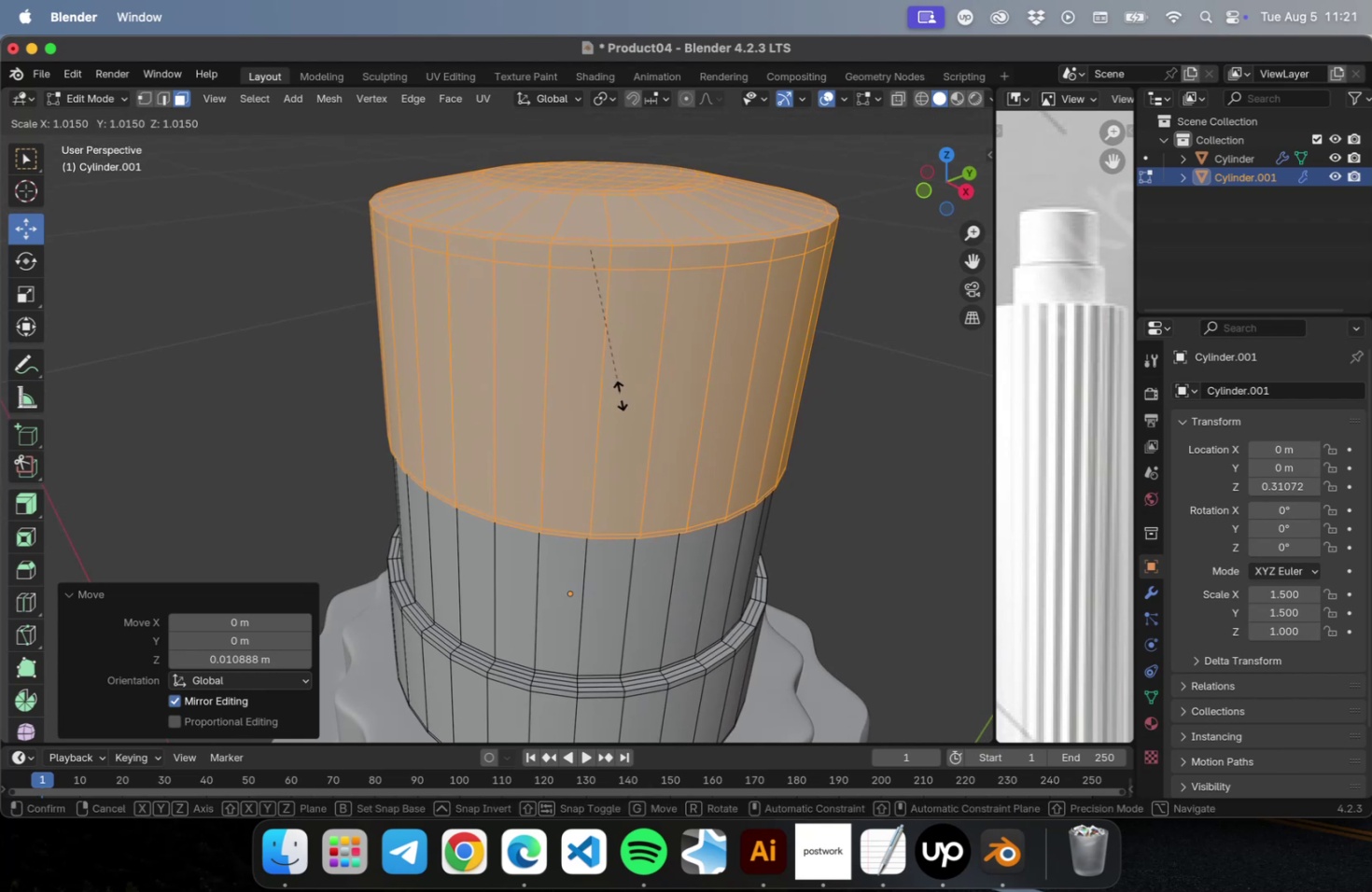 
left_click([620, 395])
 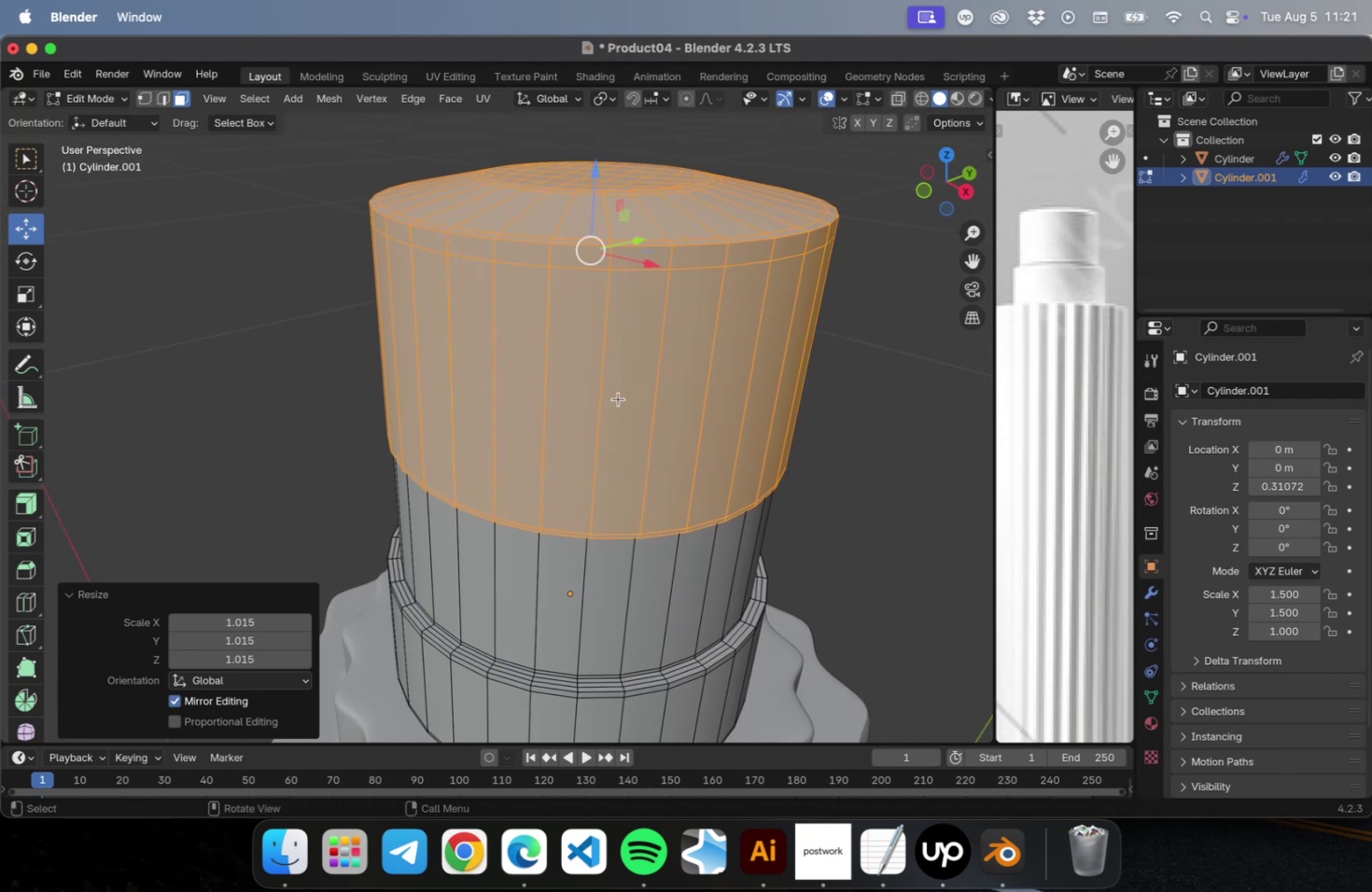 
key(Shift+ShiftLeft)
 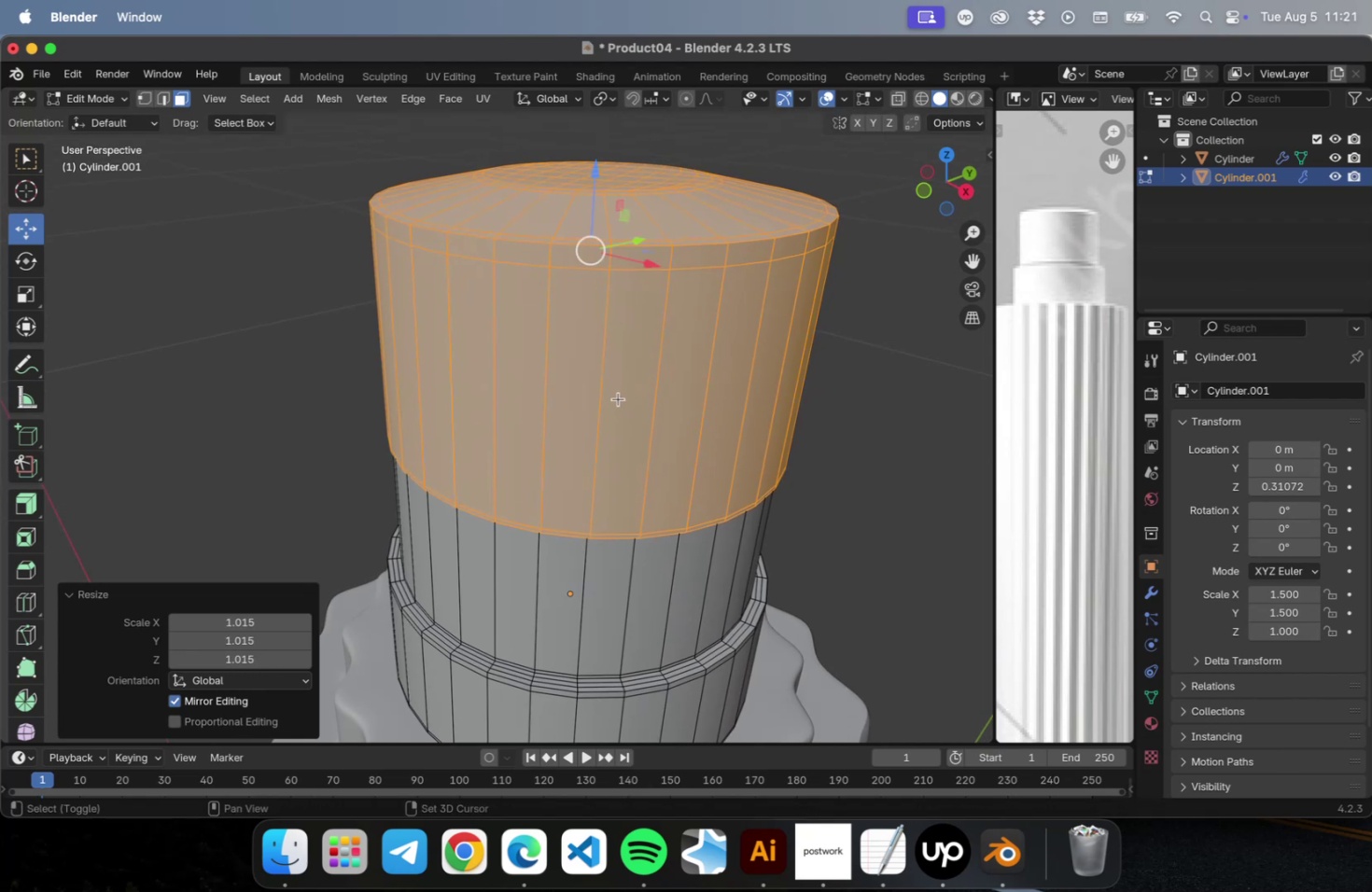 
key(Shift+E)
 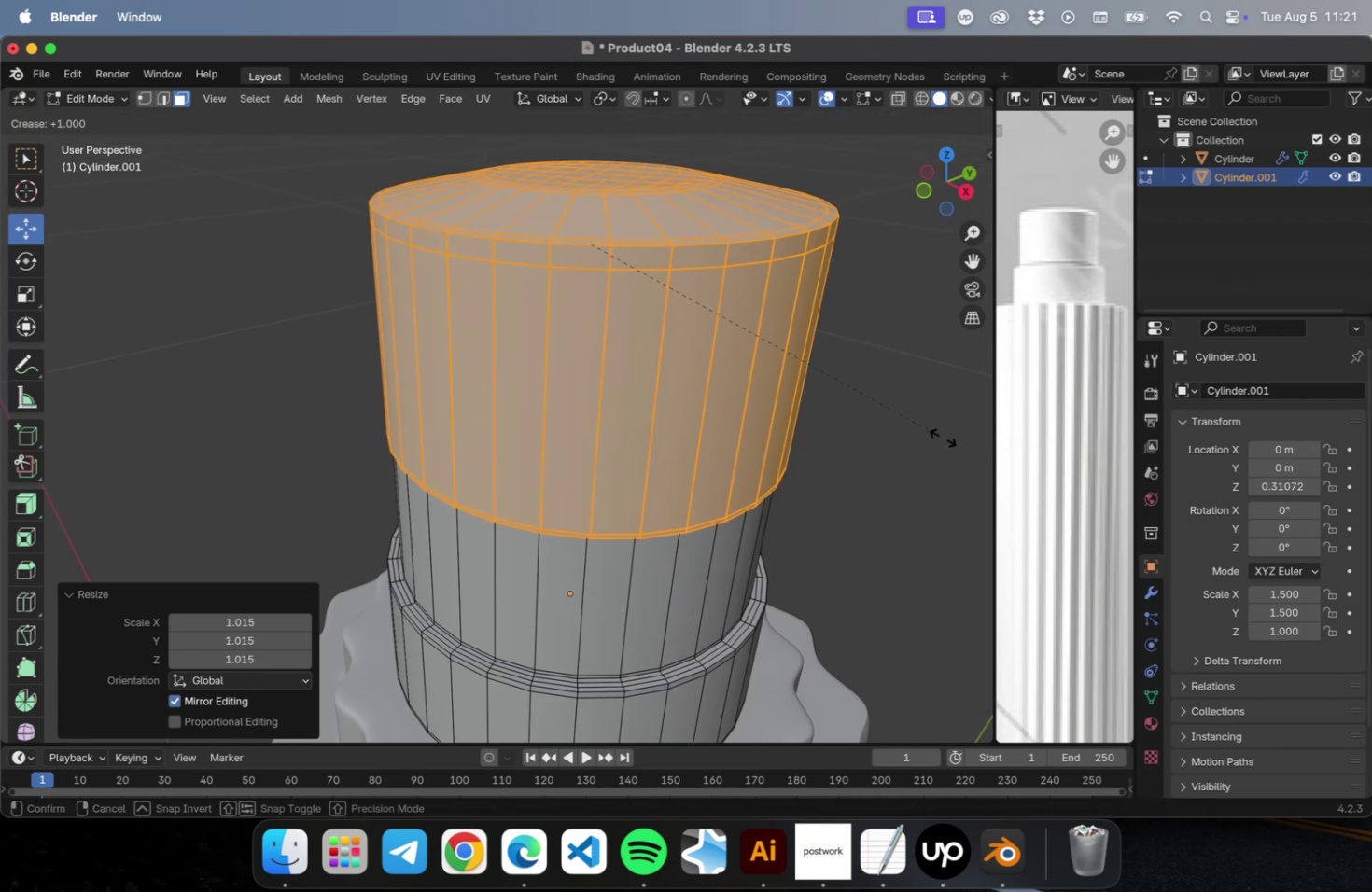 
key(Escape)
 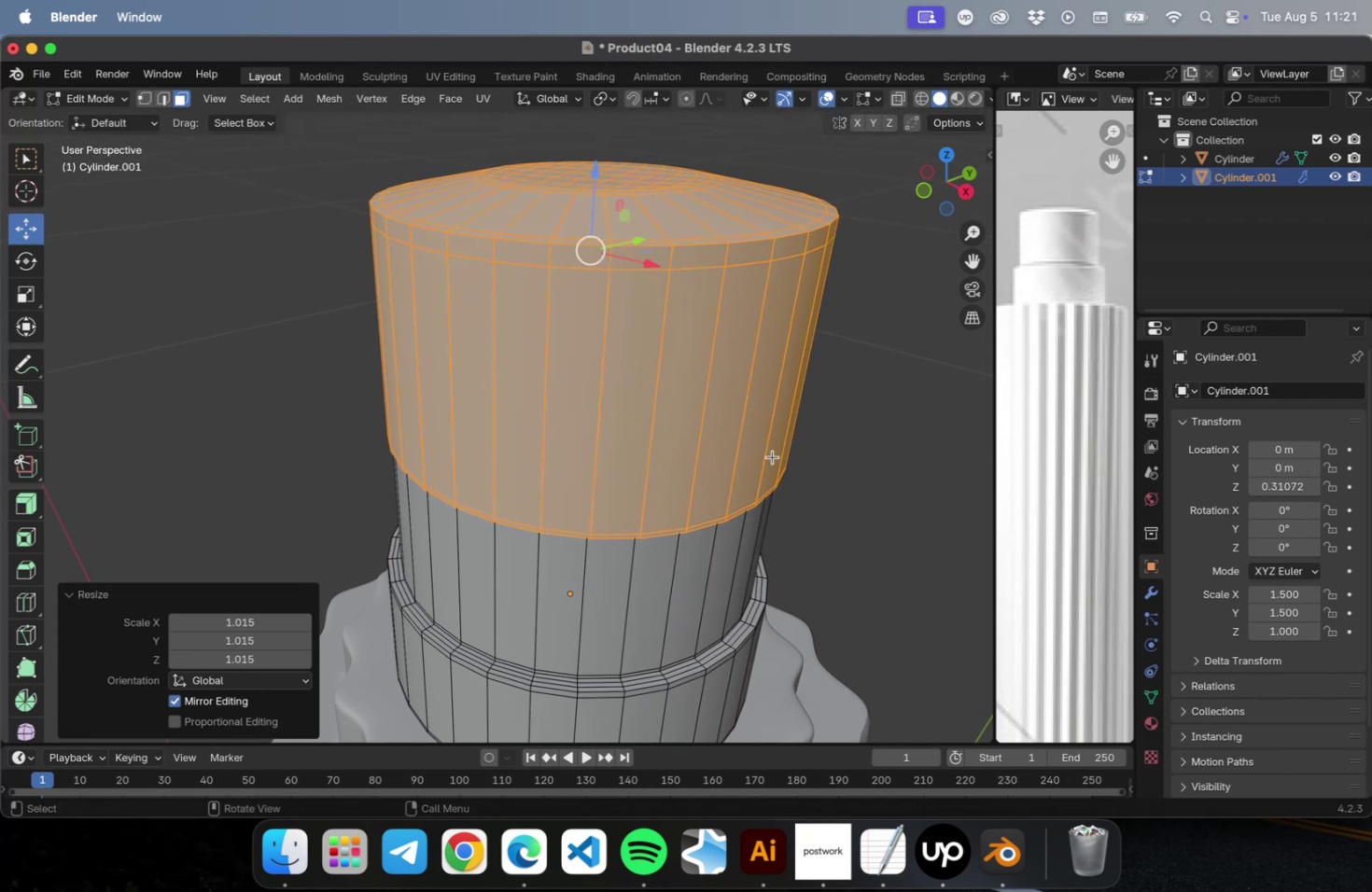 
key(Meta+CommandLeft)
 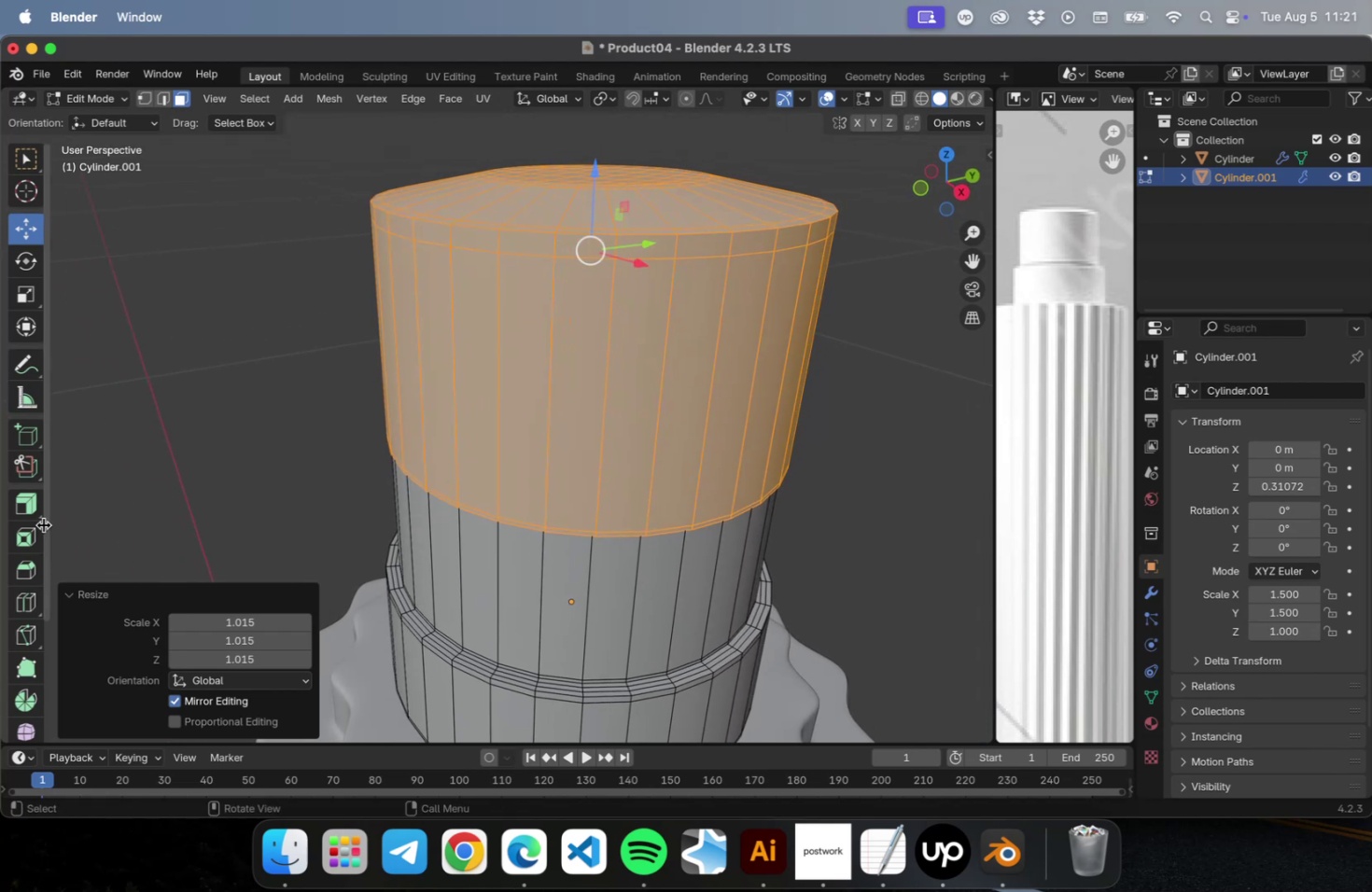 
left_click_drag(start_coordinate=[16, 499], to_coordinate=[133, 509])
 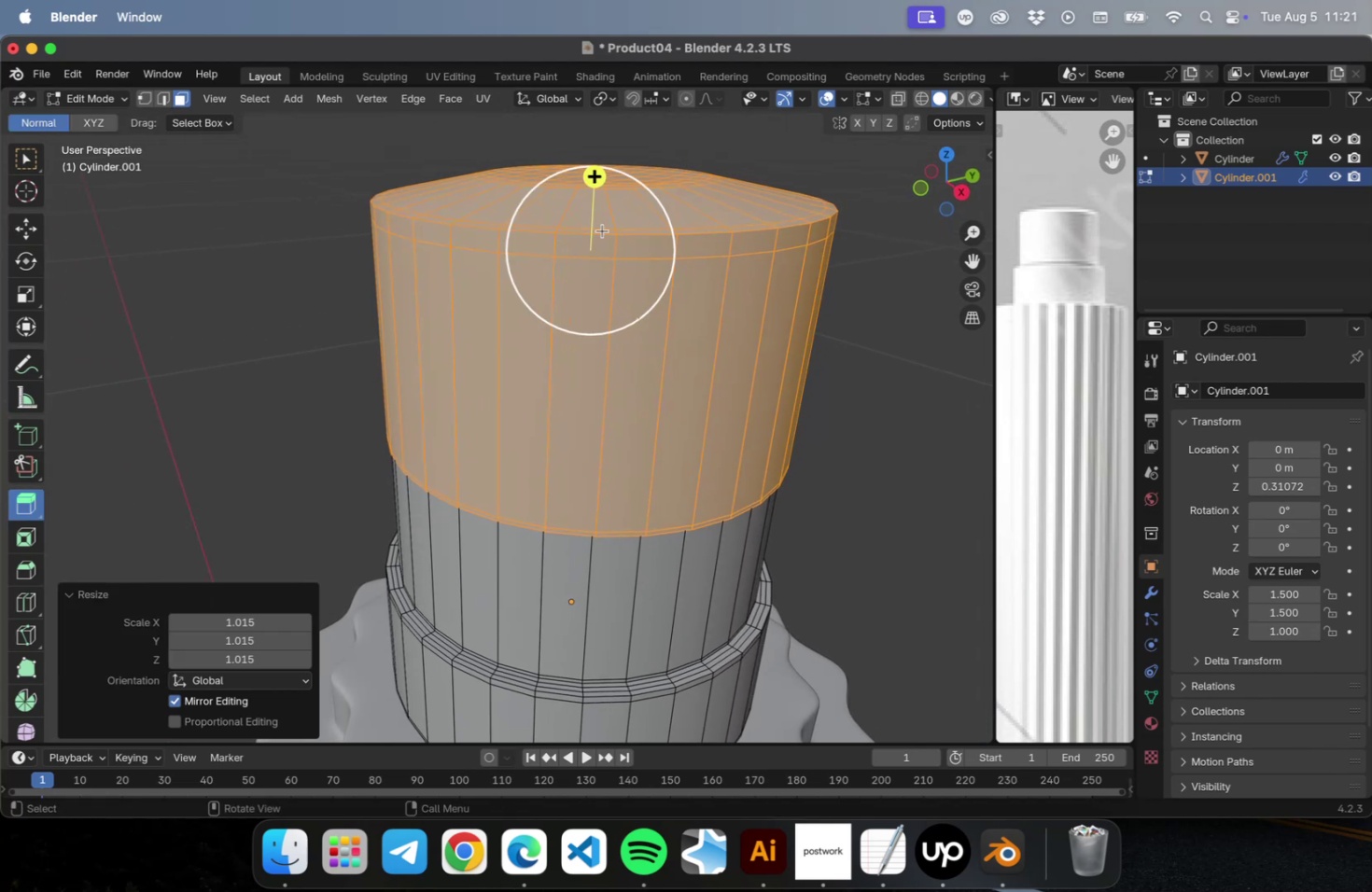 
left_click_drag(start_coordinate=[594, 186], to_coordinate=[711, 227])
 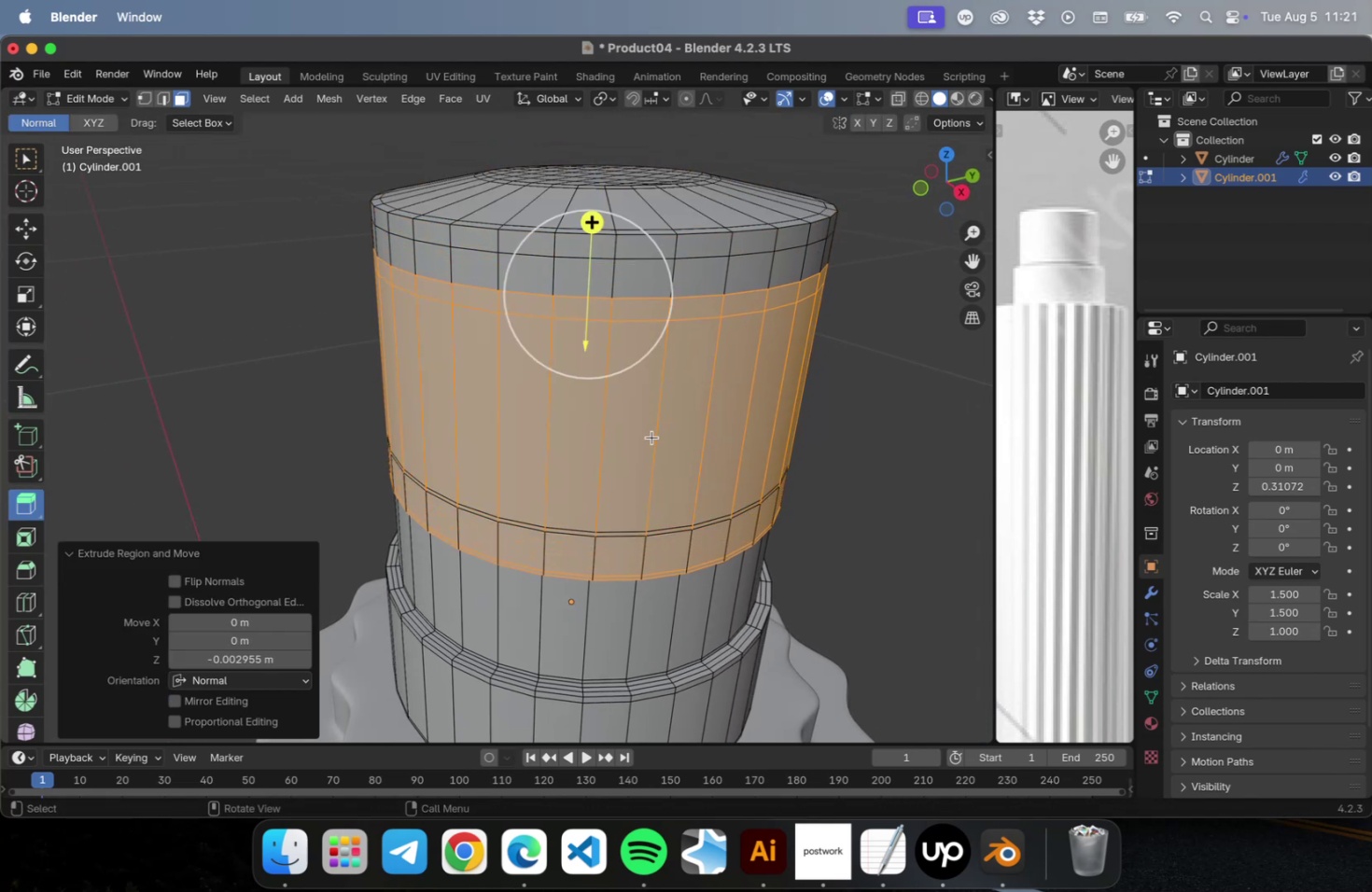 
key(Escape)
 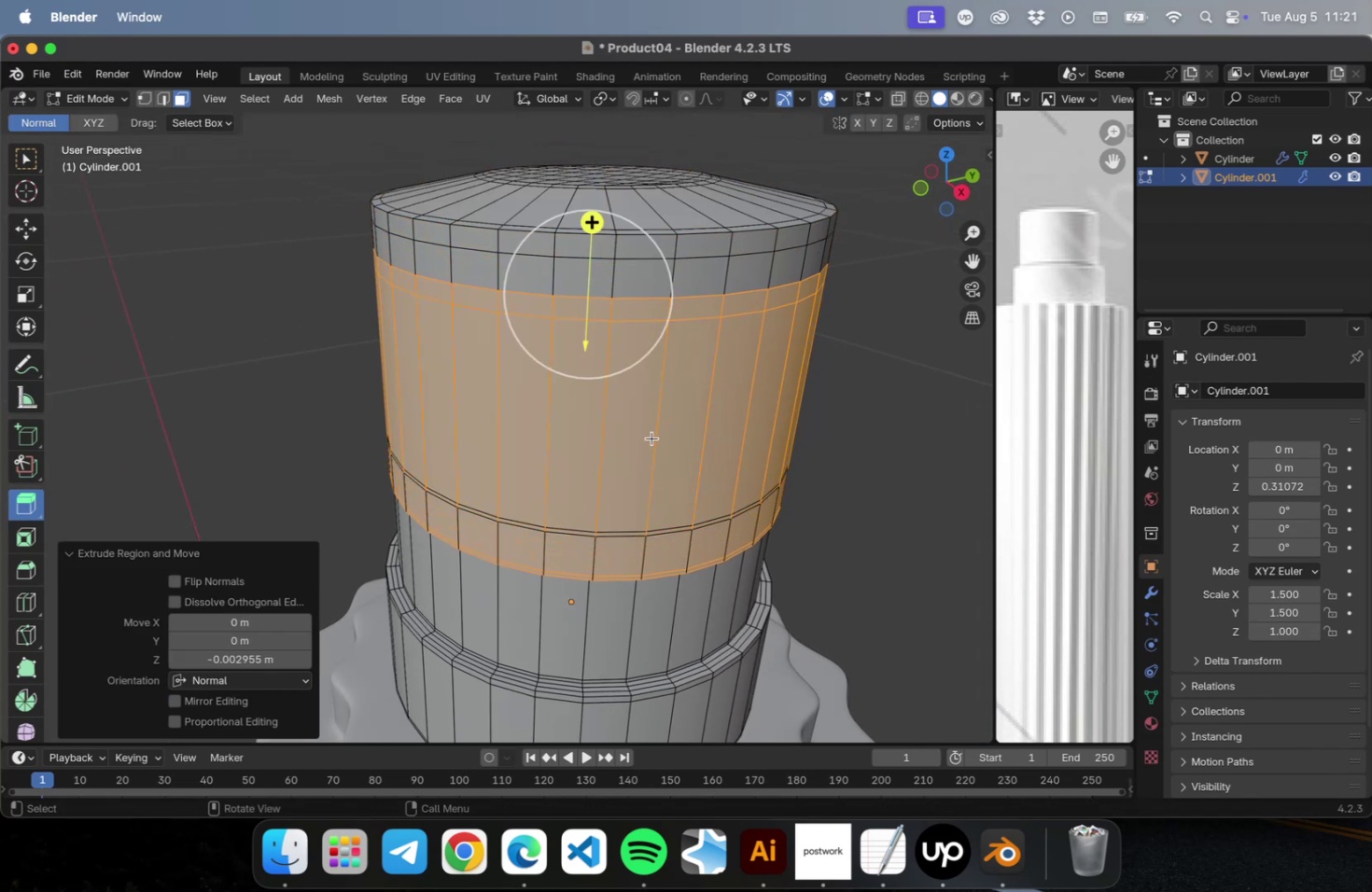 
key(Meta+Z)
 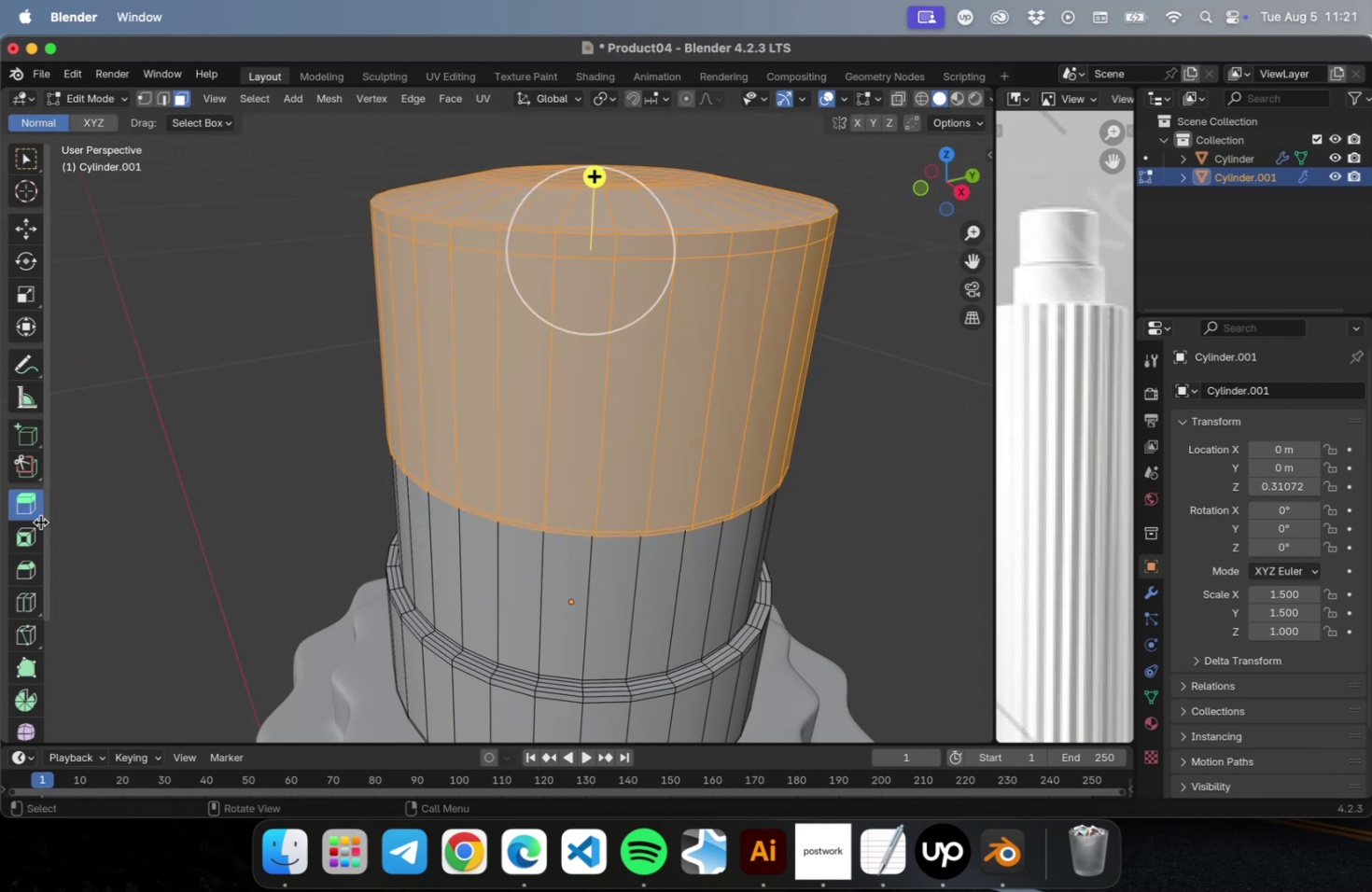 
left_click_drag(start_coordinate=[42, 511], to_coordinate=[113, 577])
 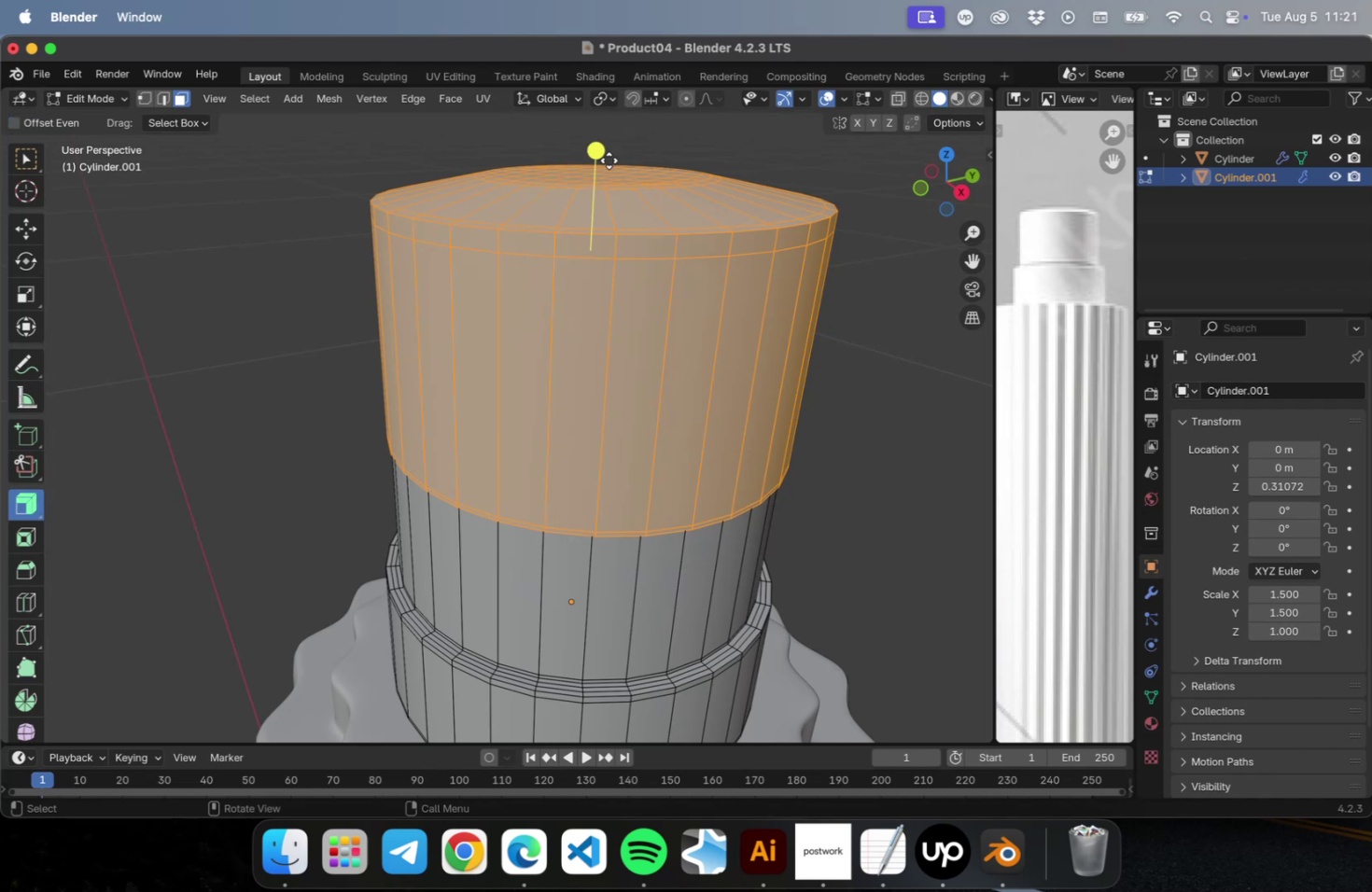 
left_click_drag(start_coordinate=[598, 147], to_coordinate=[615, 146])
 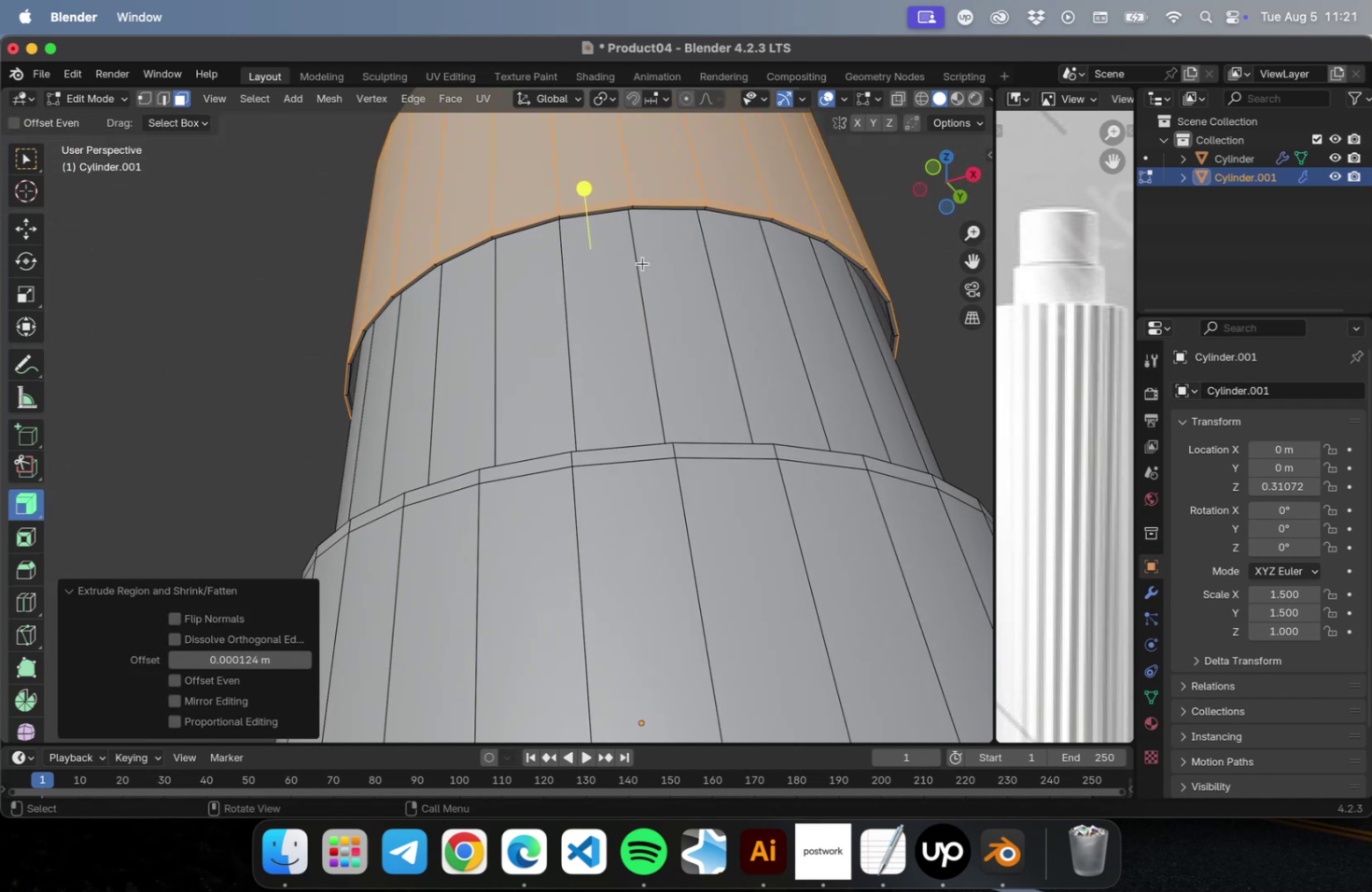 
key(Tab)
 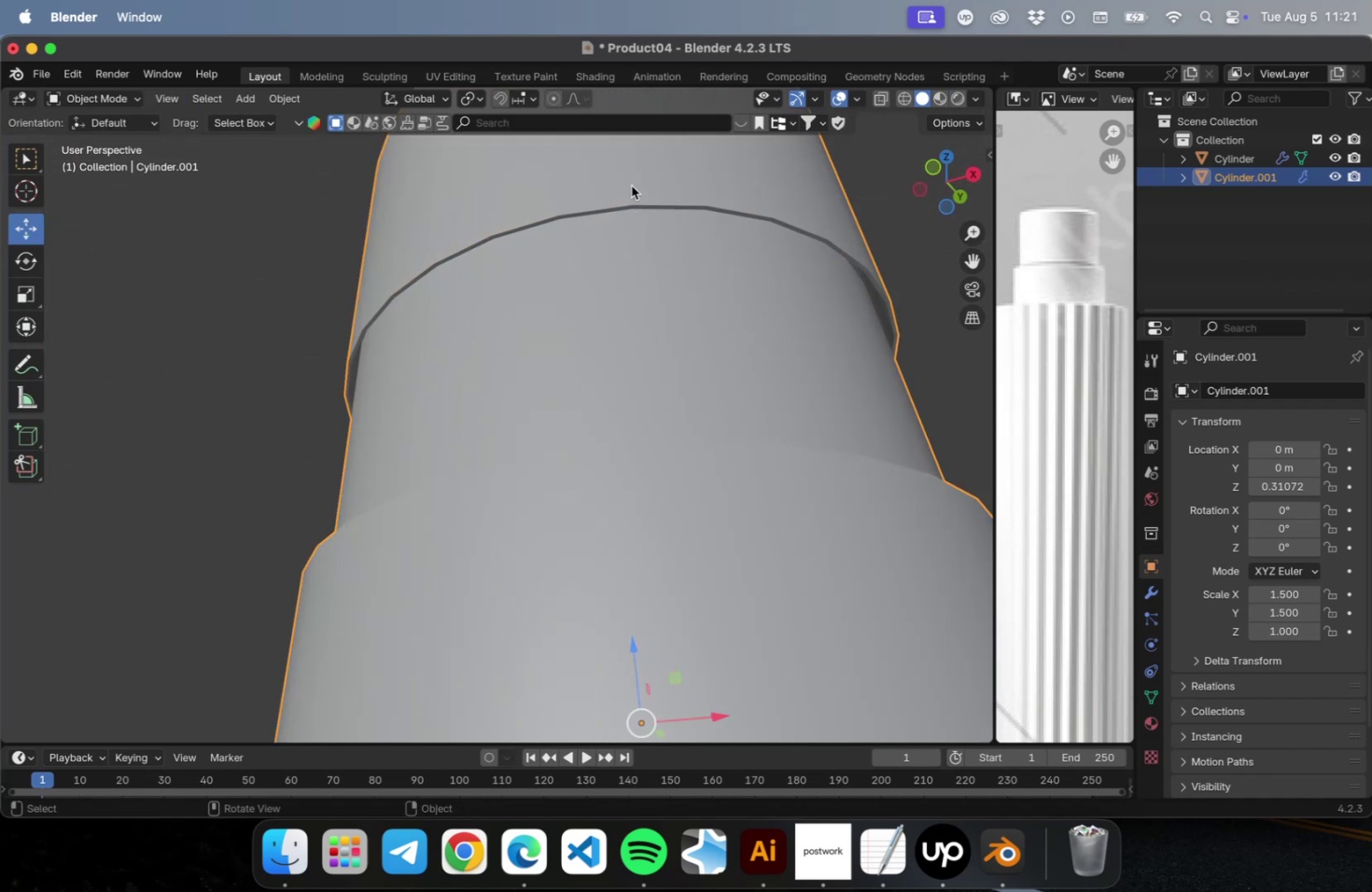 
left_click([631, 184])
 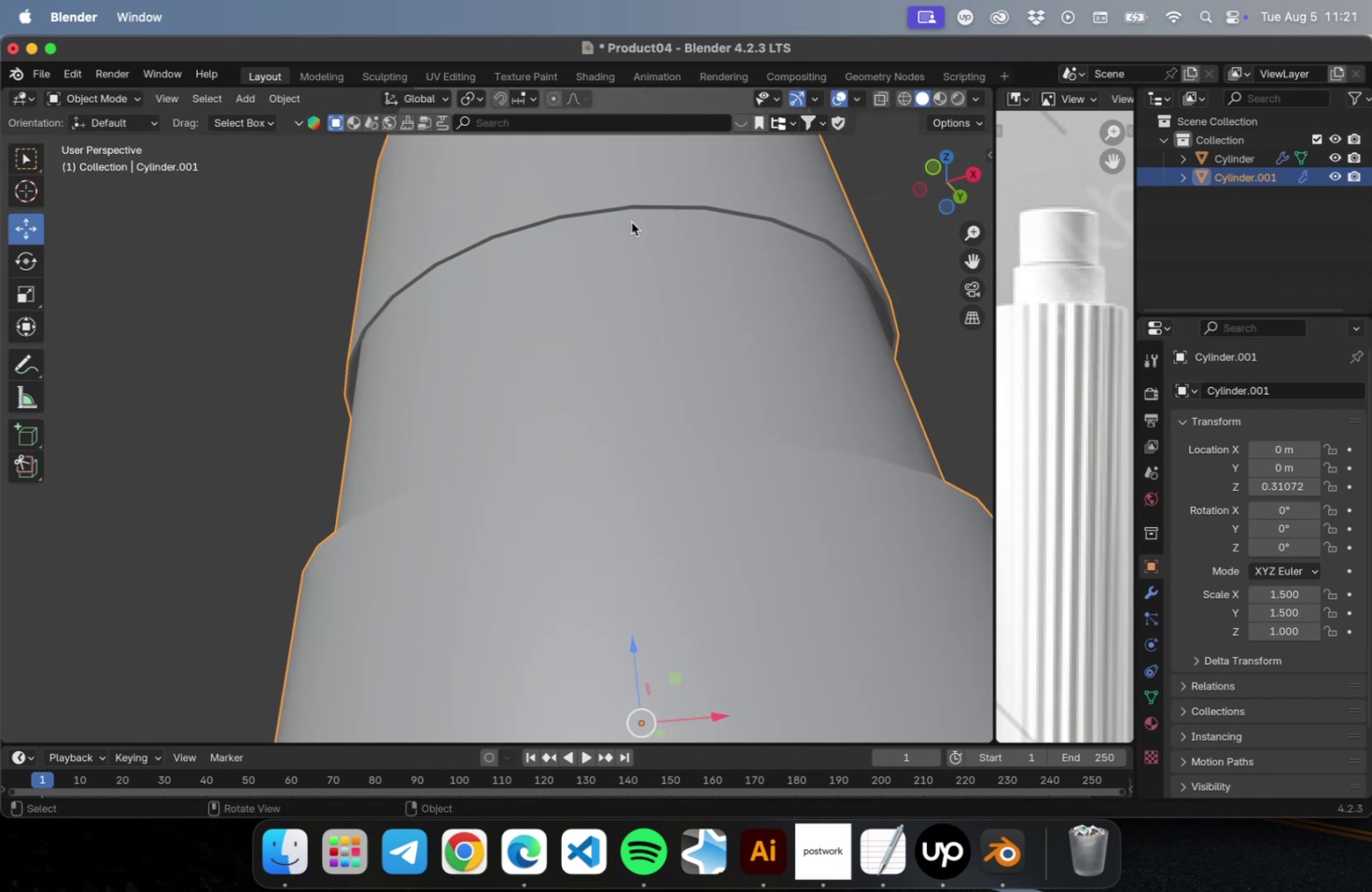 
scroll: coordinate [631, 225], scroll_direction: down, amount: 2.0
 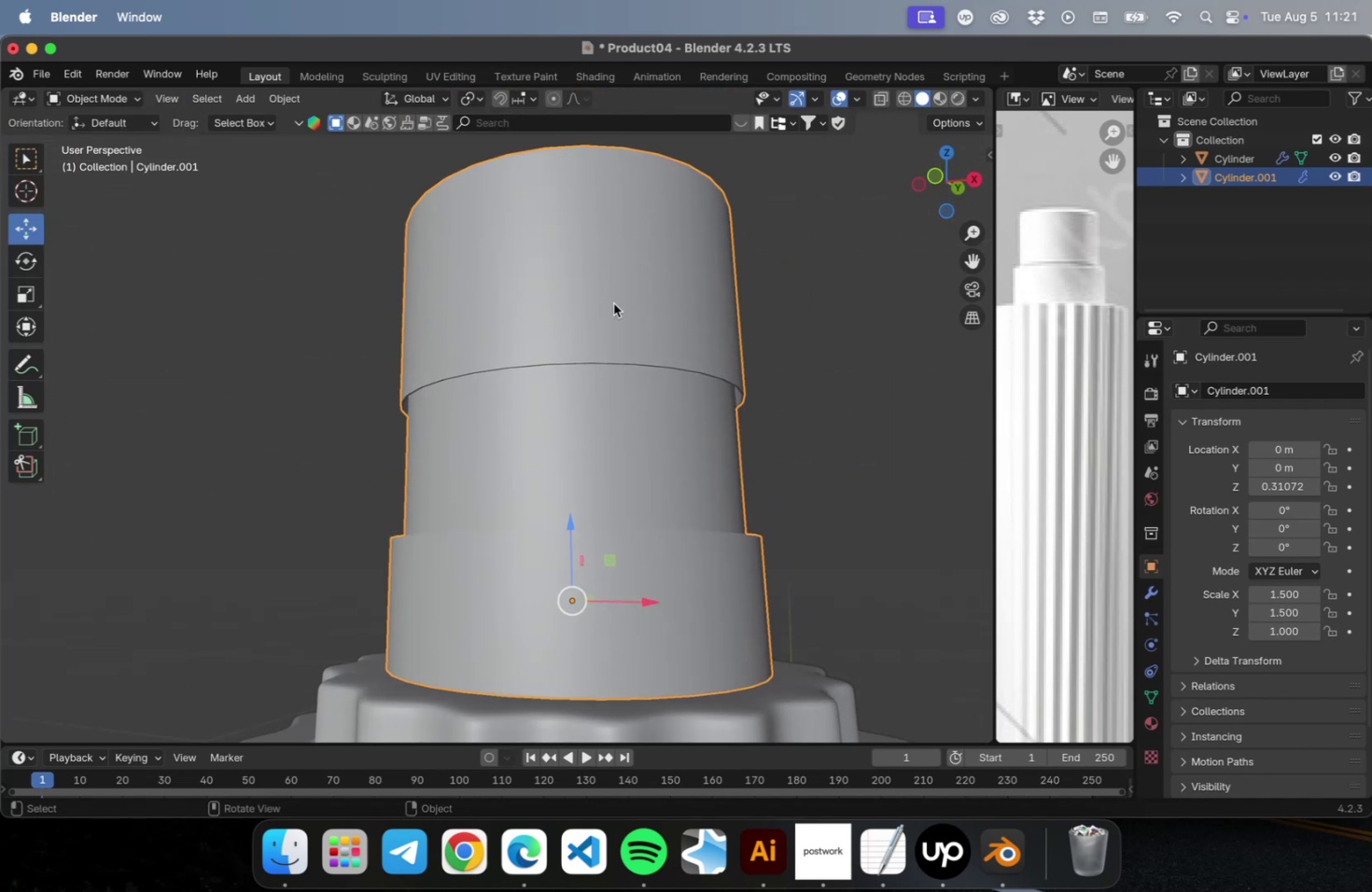 
key(Meta+CommandLeft)
 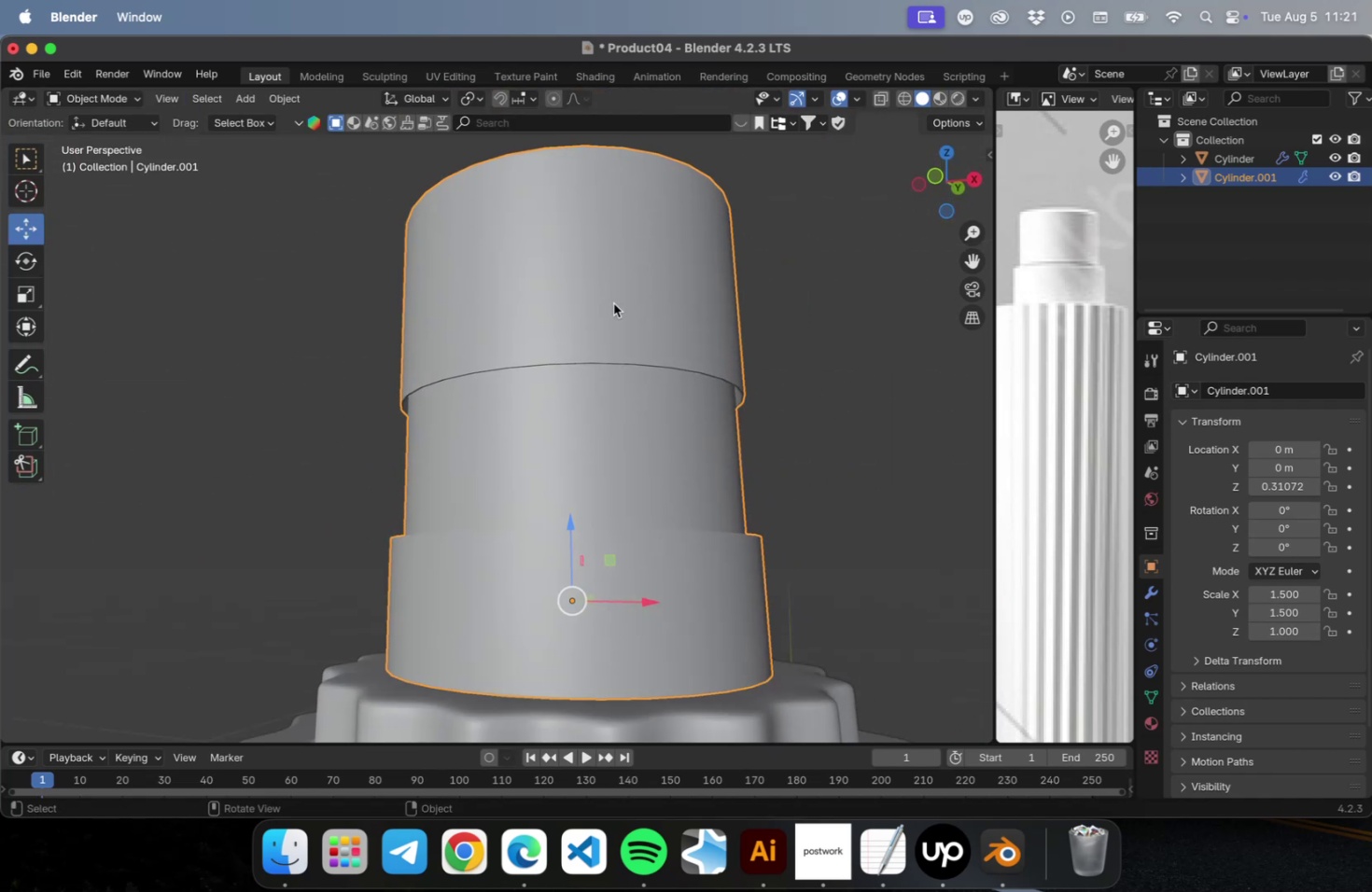 
key(Tab)
 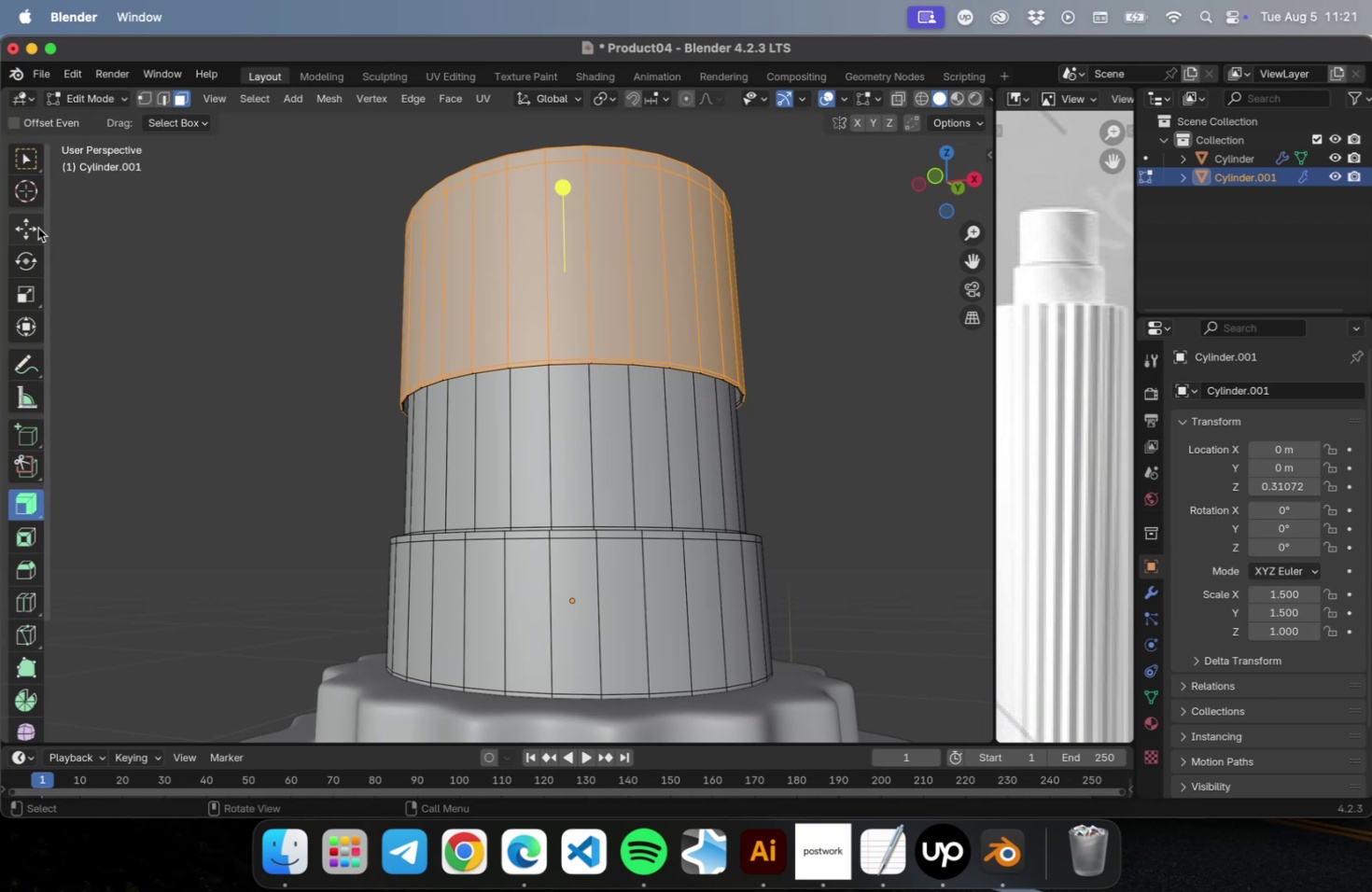 
key(NumLock)
 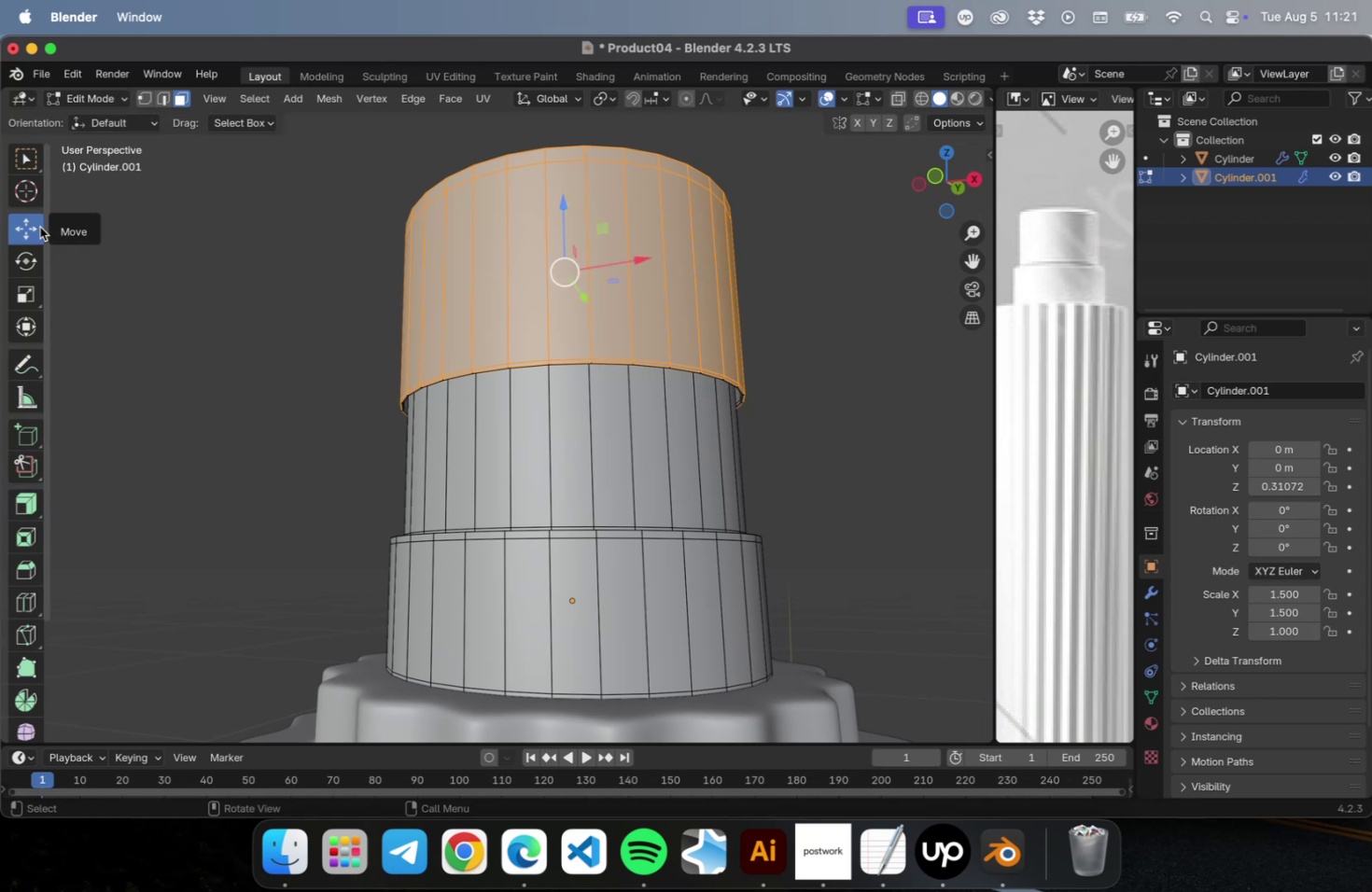 
key(Numpad1)
 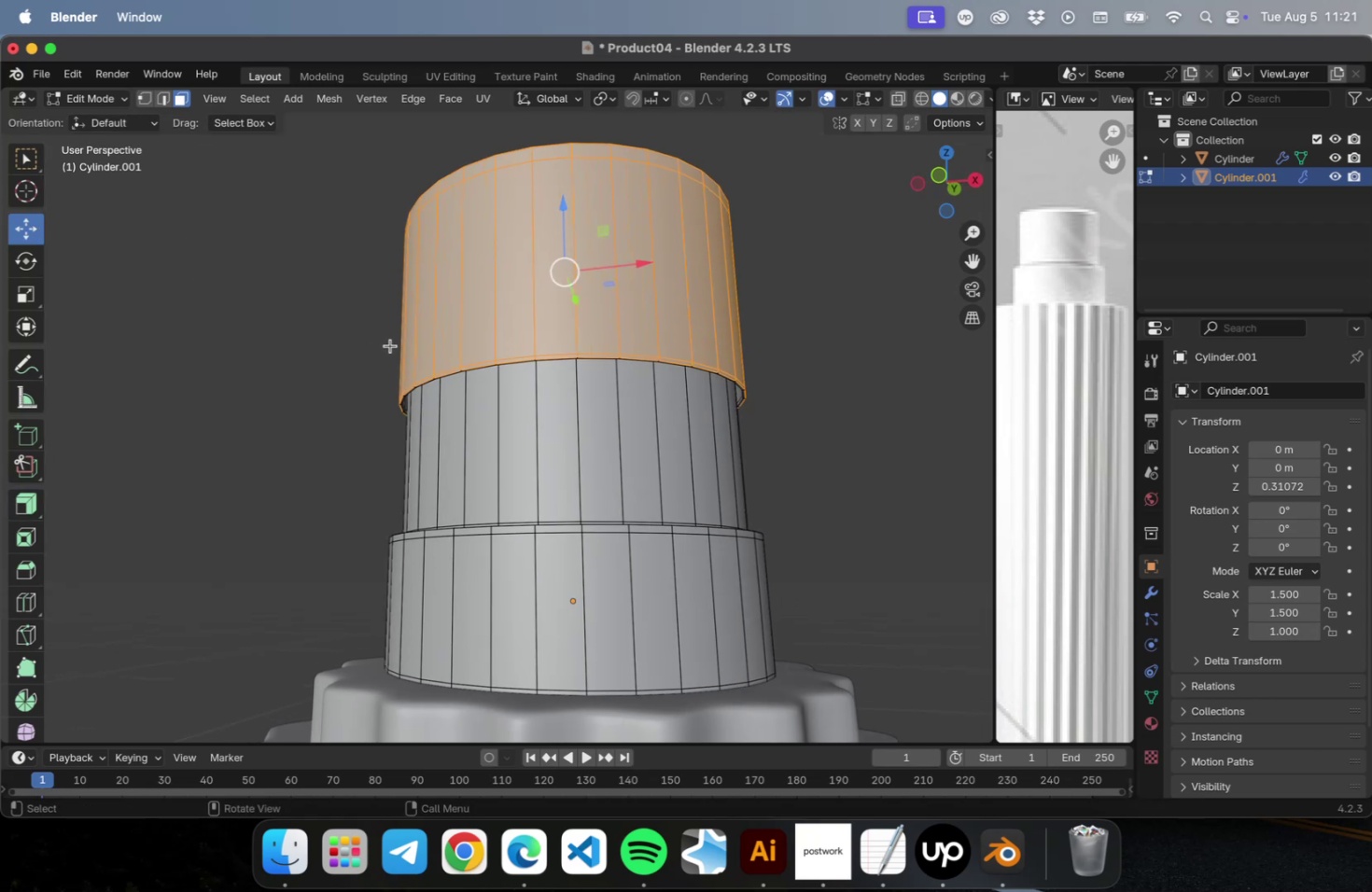 
key(NumLock)
 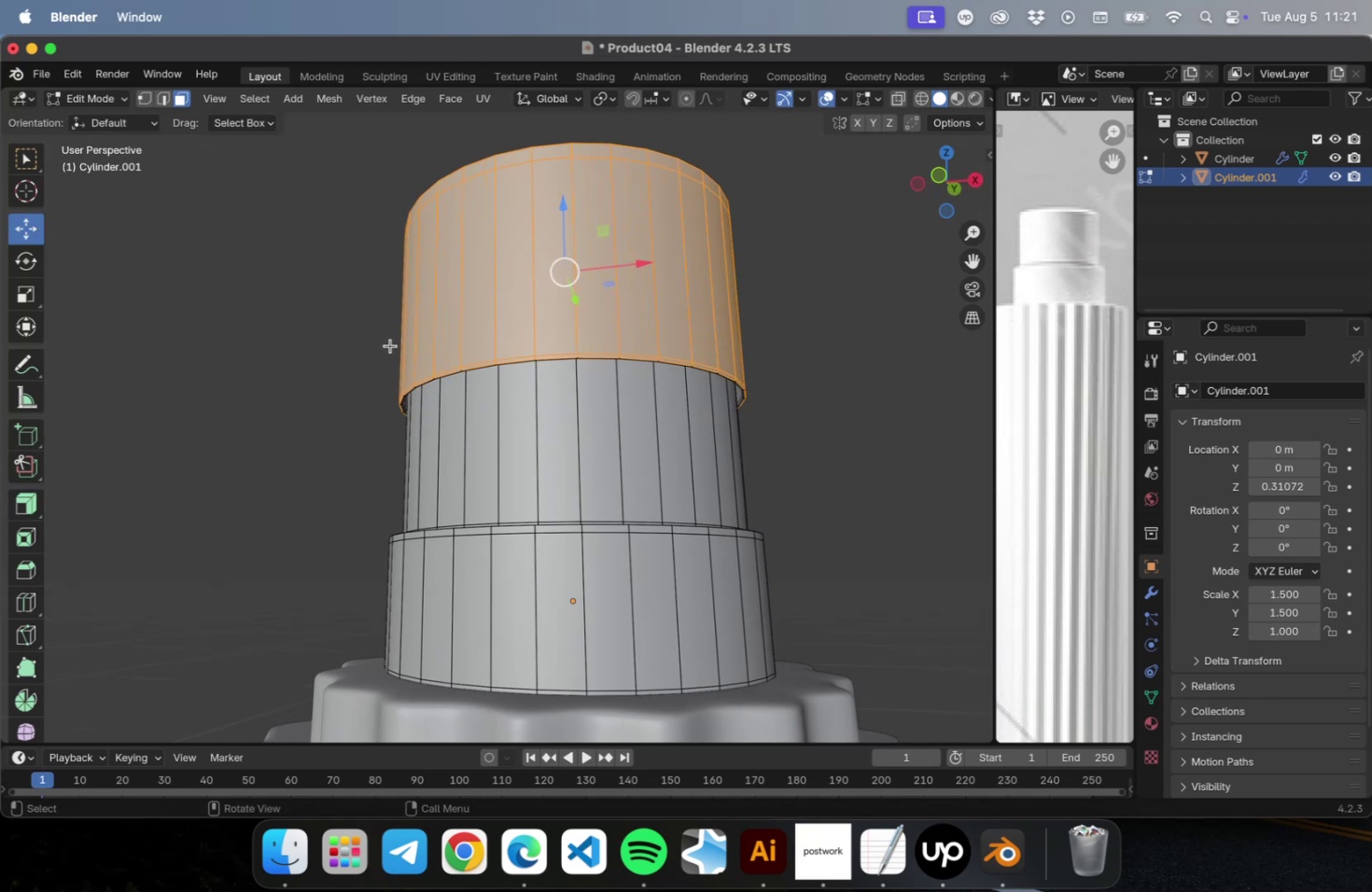 
key(Numpad1)
 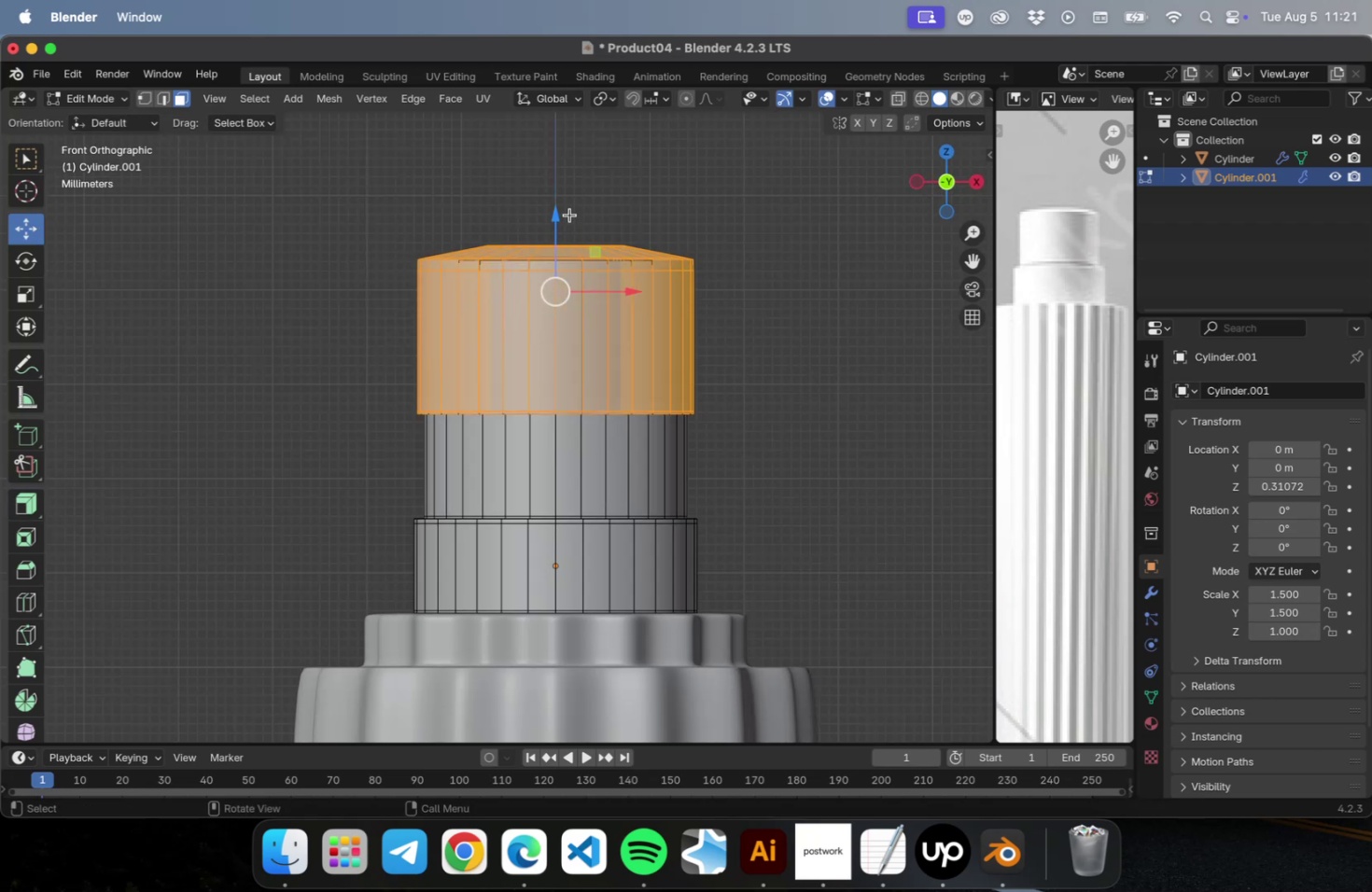 
left_click_drag(start_coordinate=[559, 214], to_coordinate=[581, 347])
 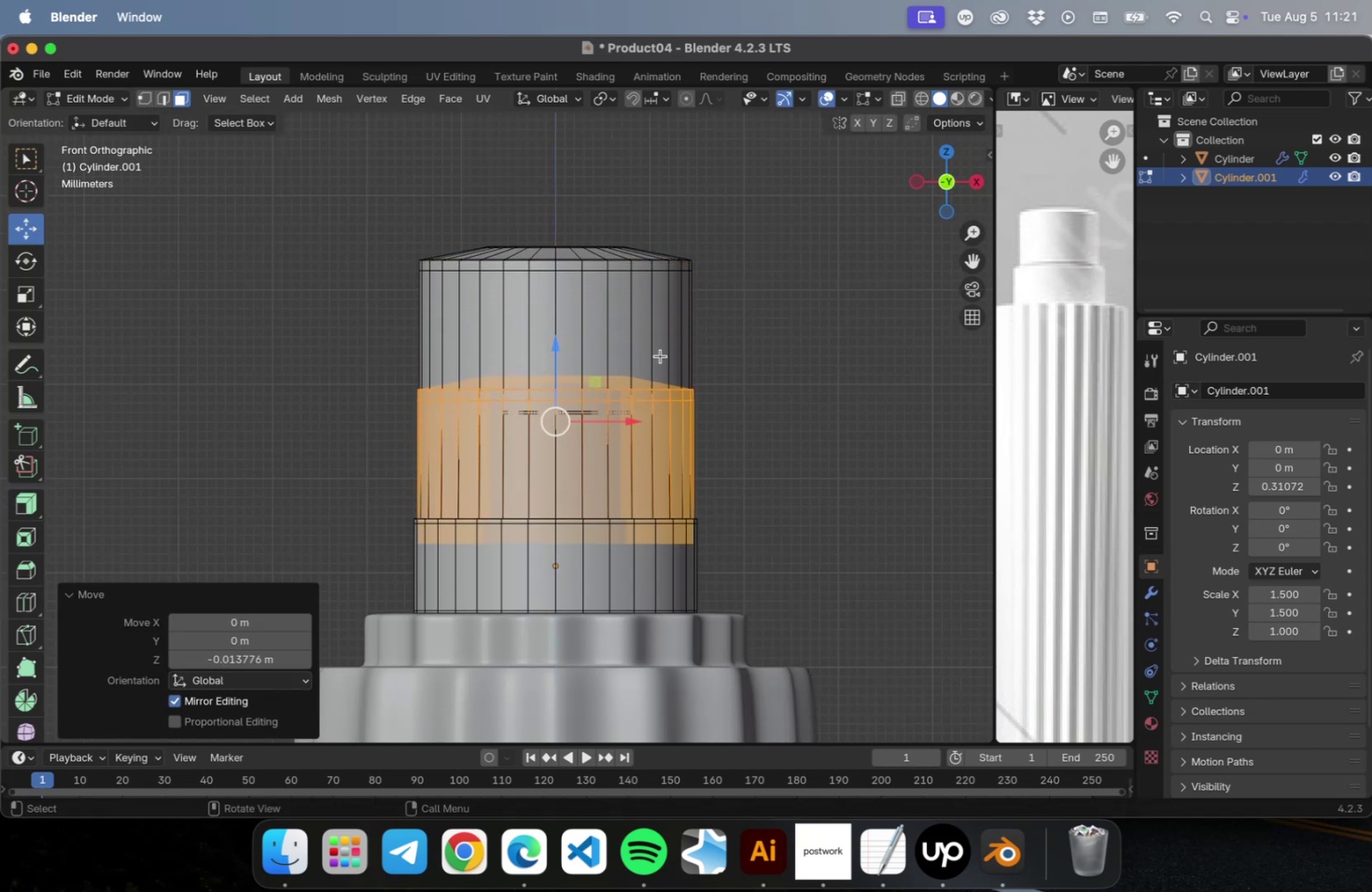 
key(Meta+Z)
 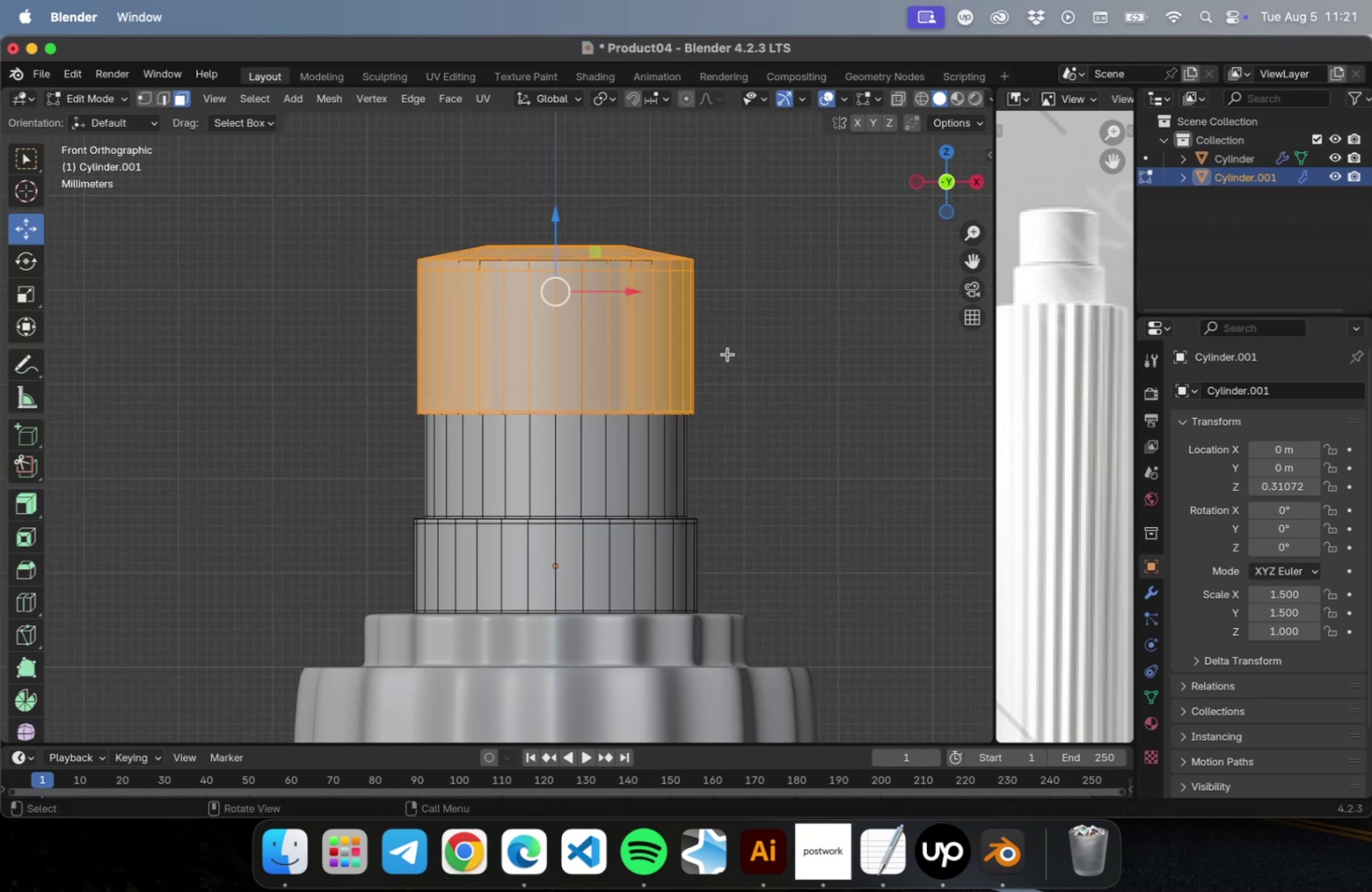 
key(Tab)
 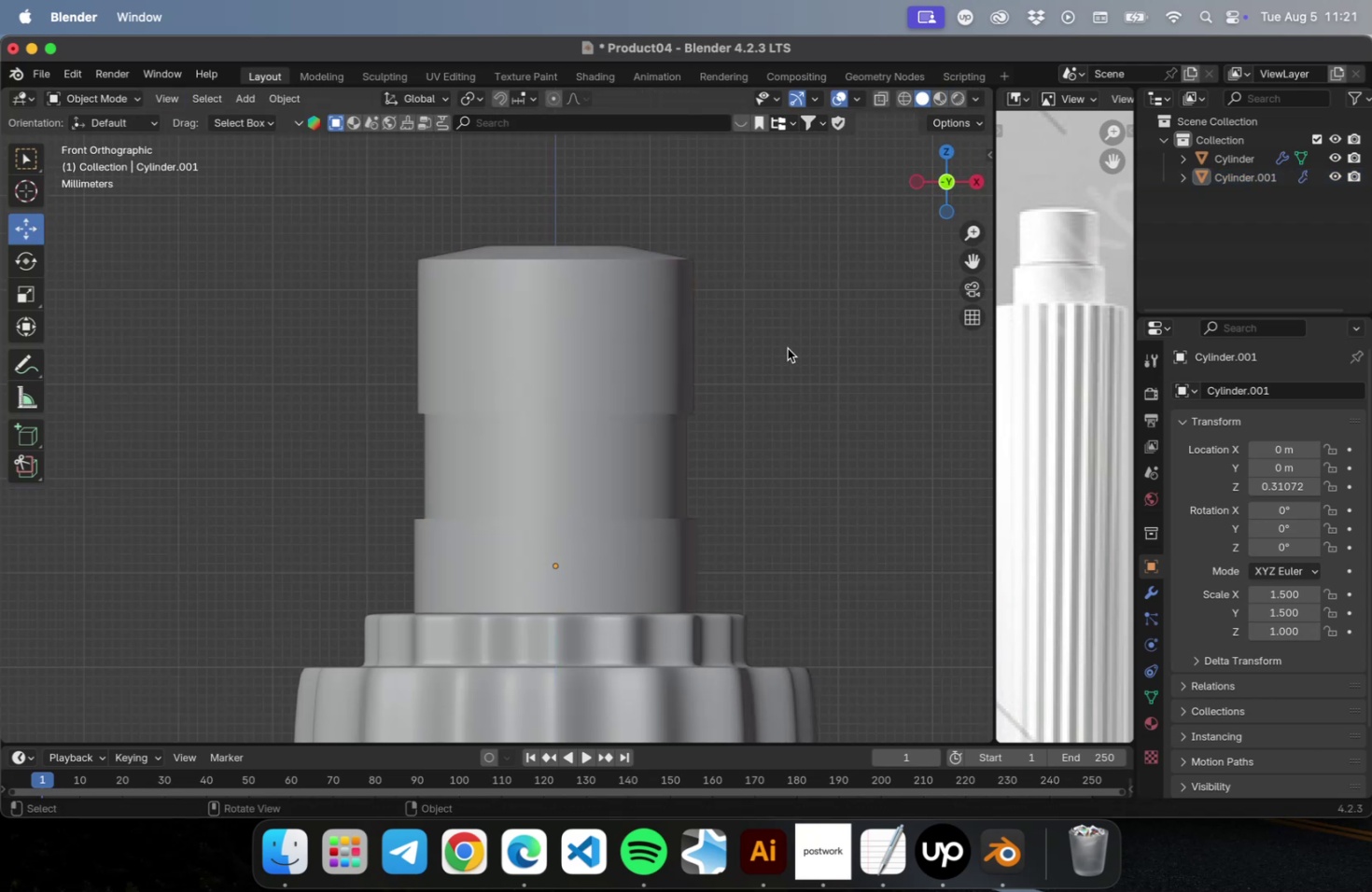 
double_click([663, 318])
 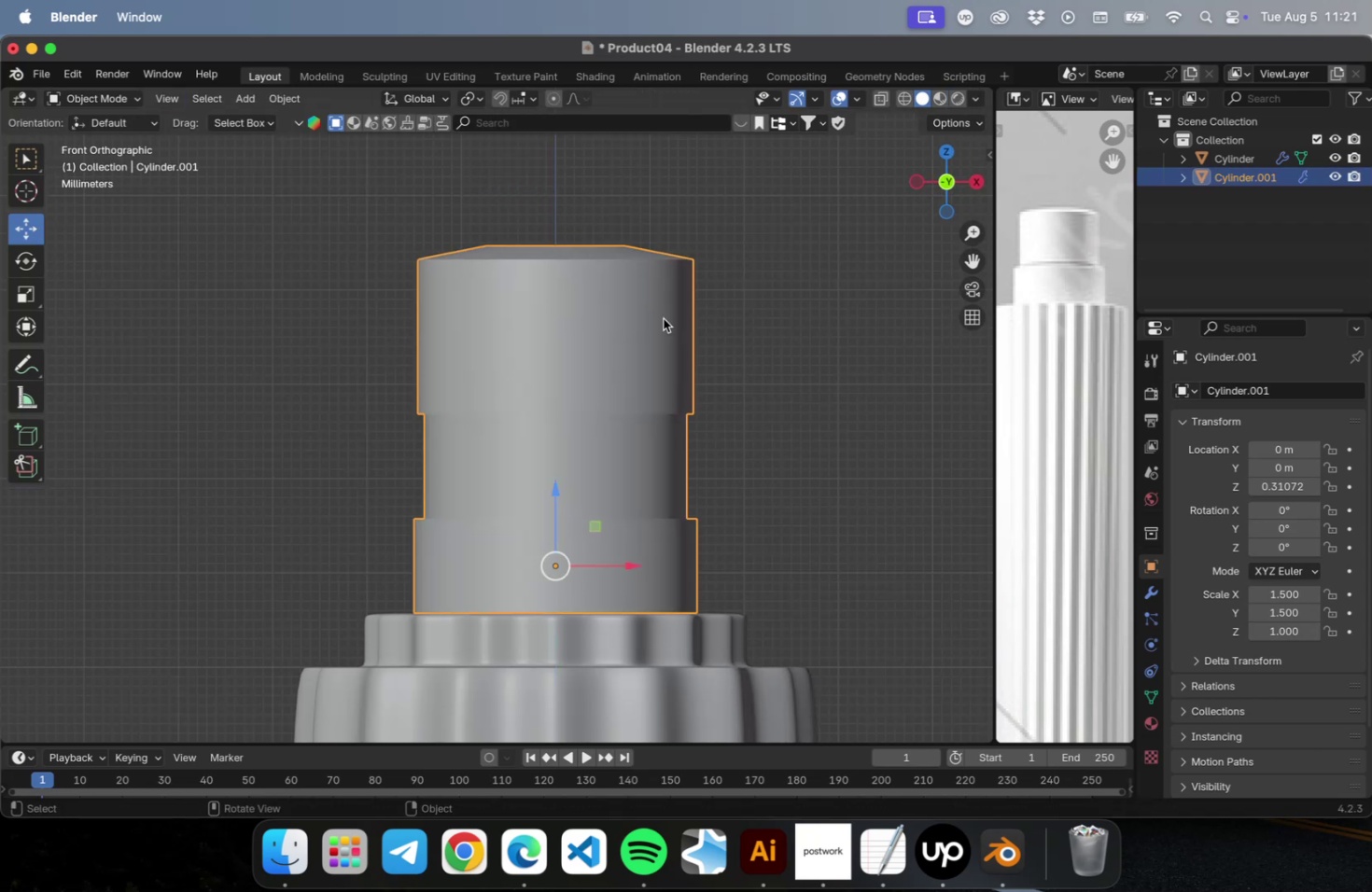 
key(Tab)
 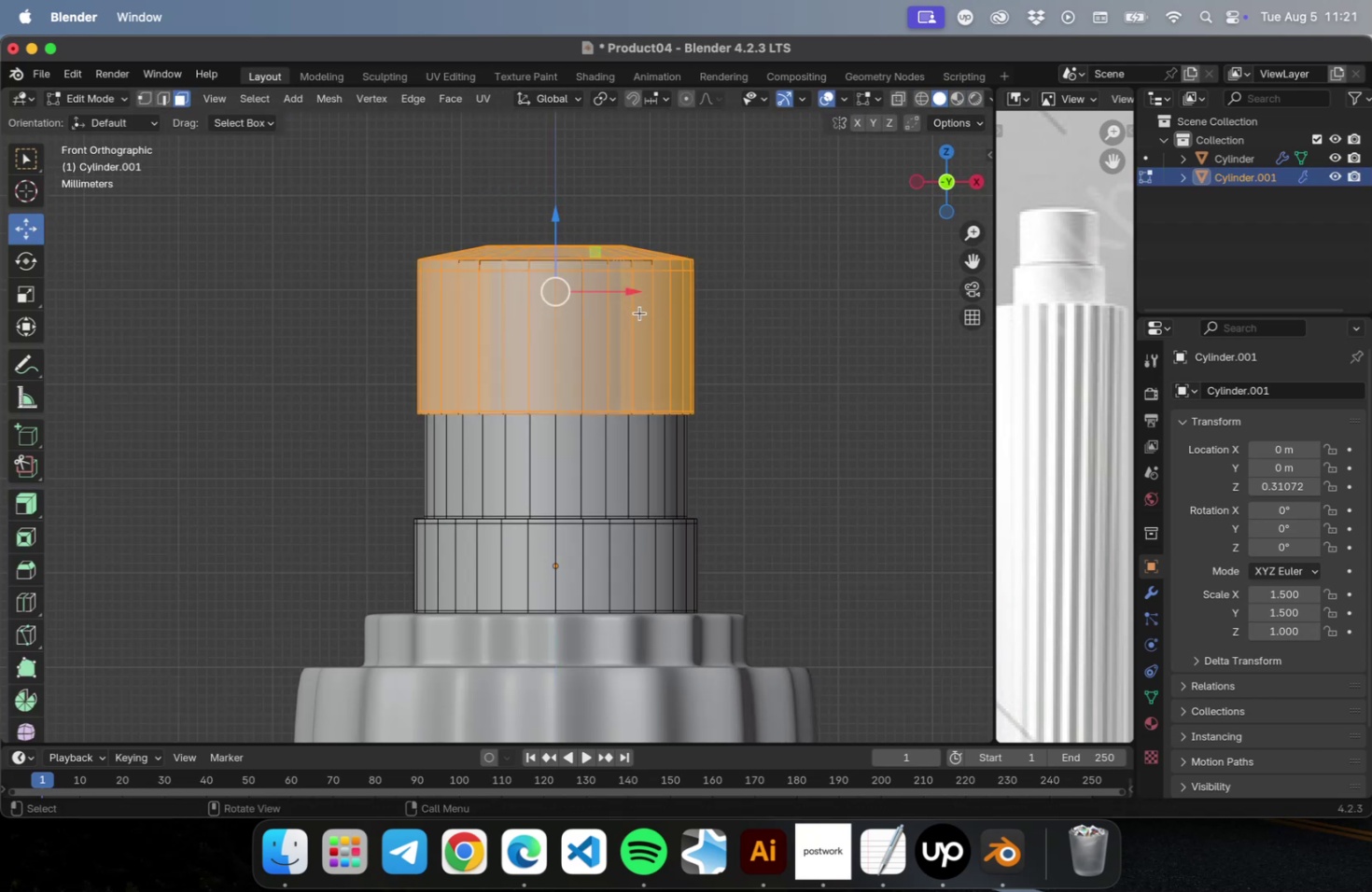 
key(L)
 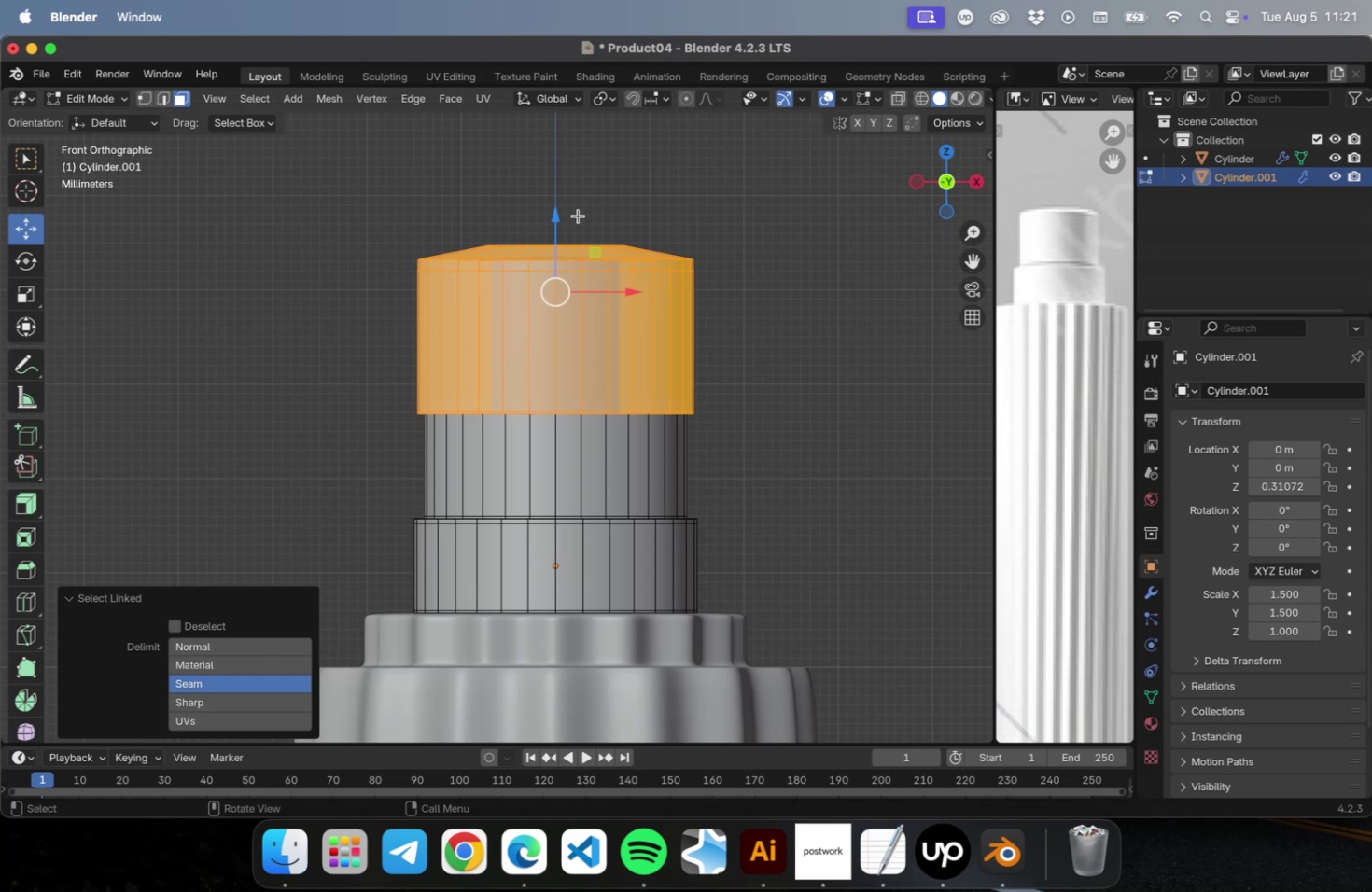 
left_click_drag(start_coordinate=[558, 215], to_coordinate=[560, 320])
 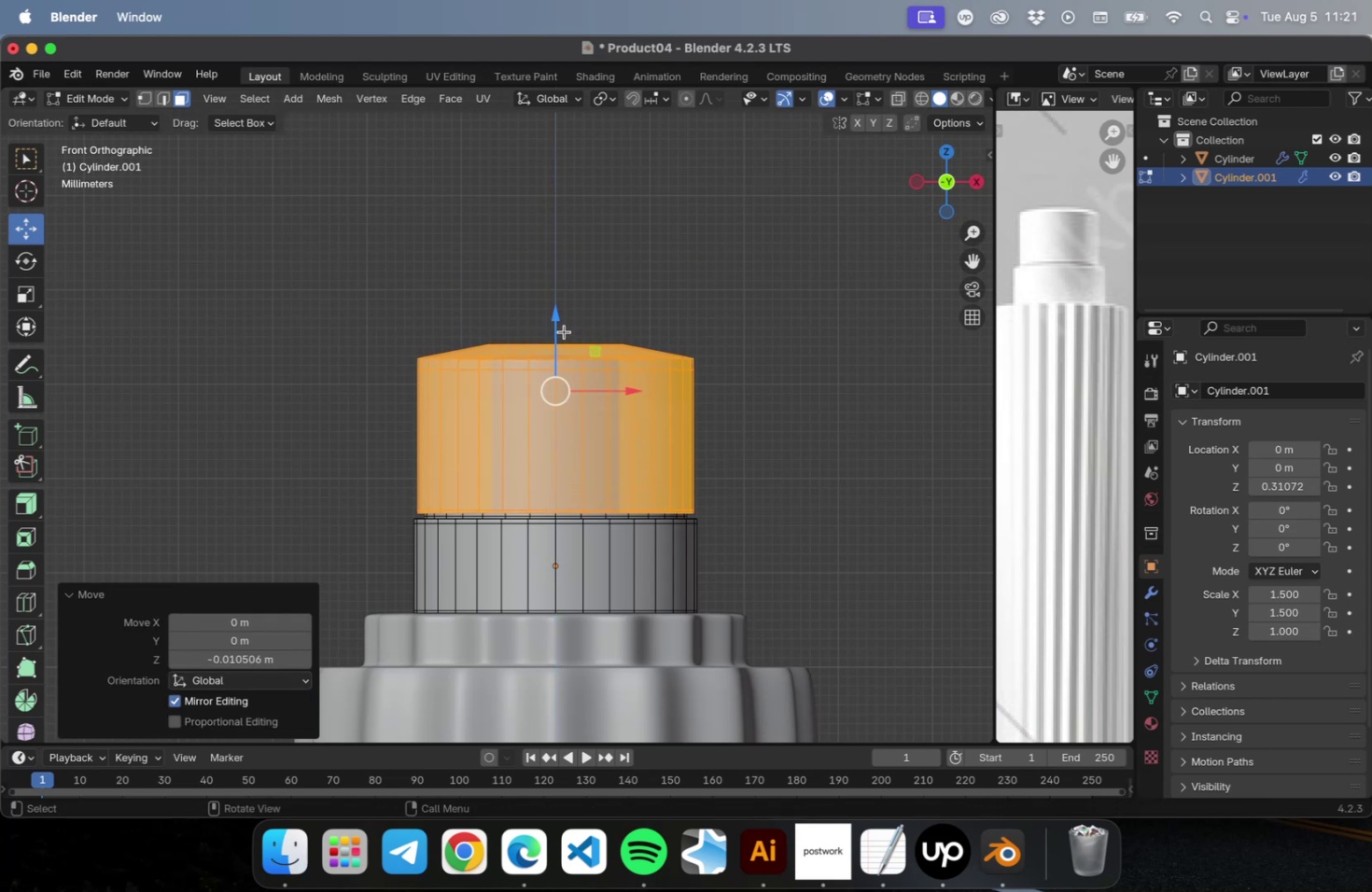 
key(Tab)
 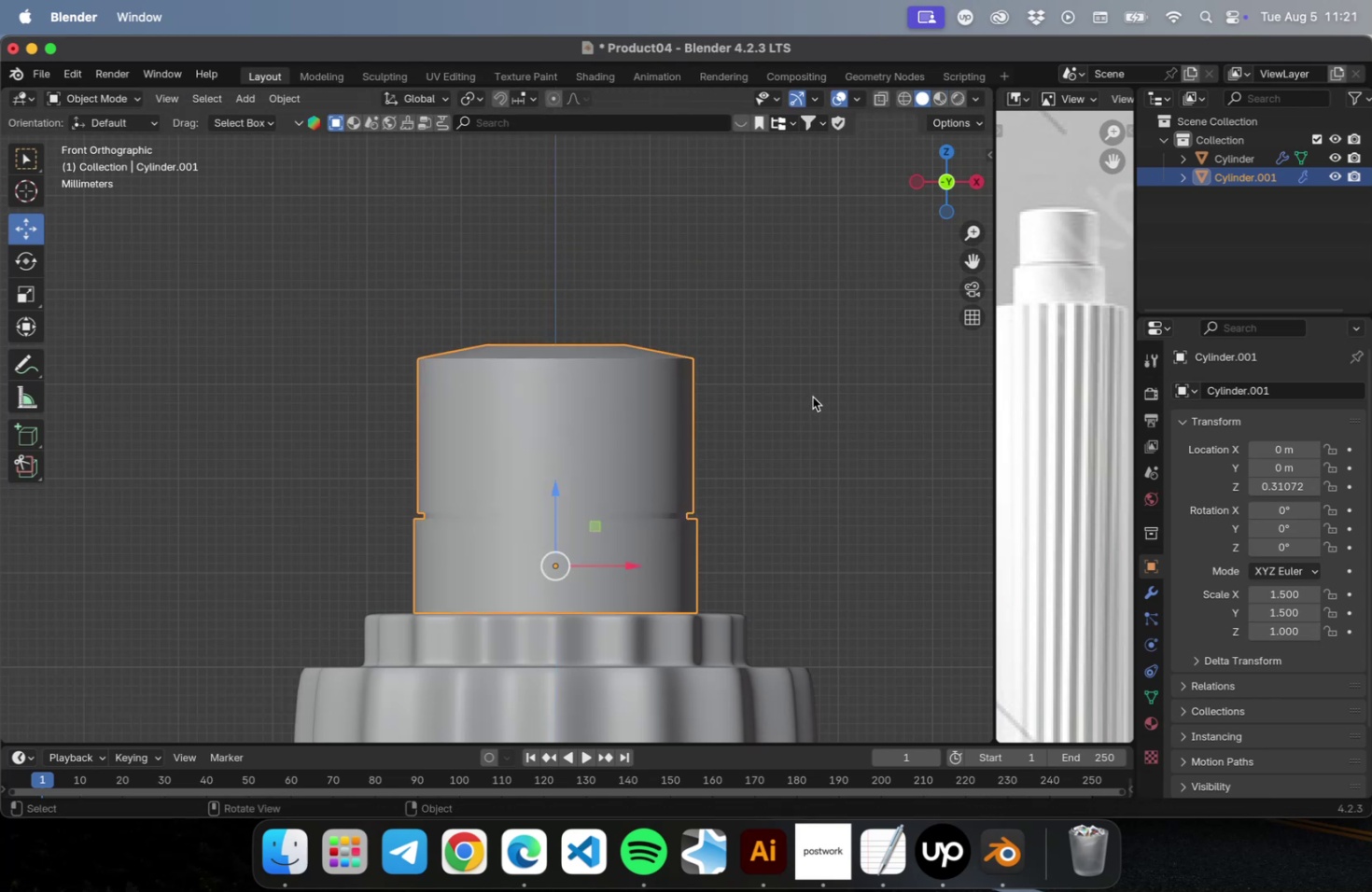 
left_click([812, 397])
 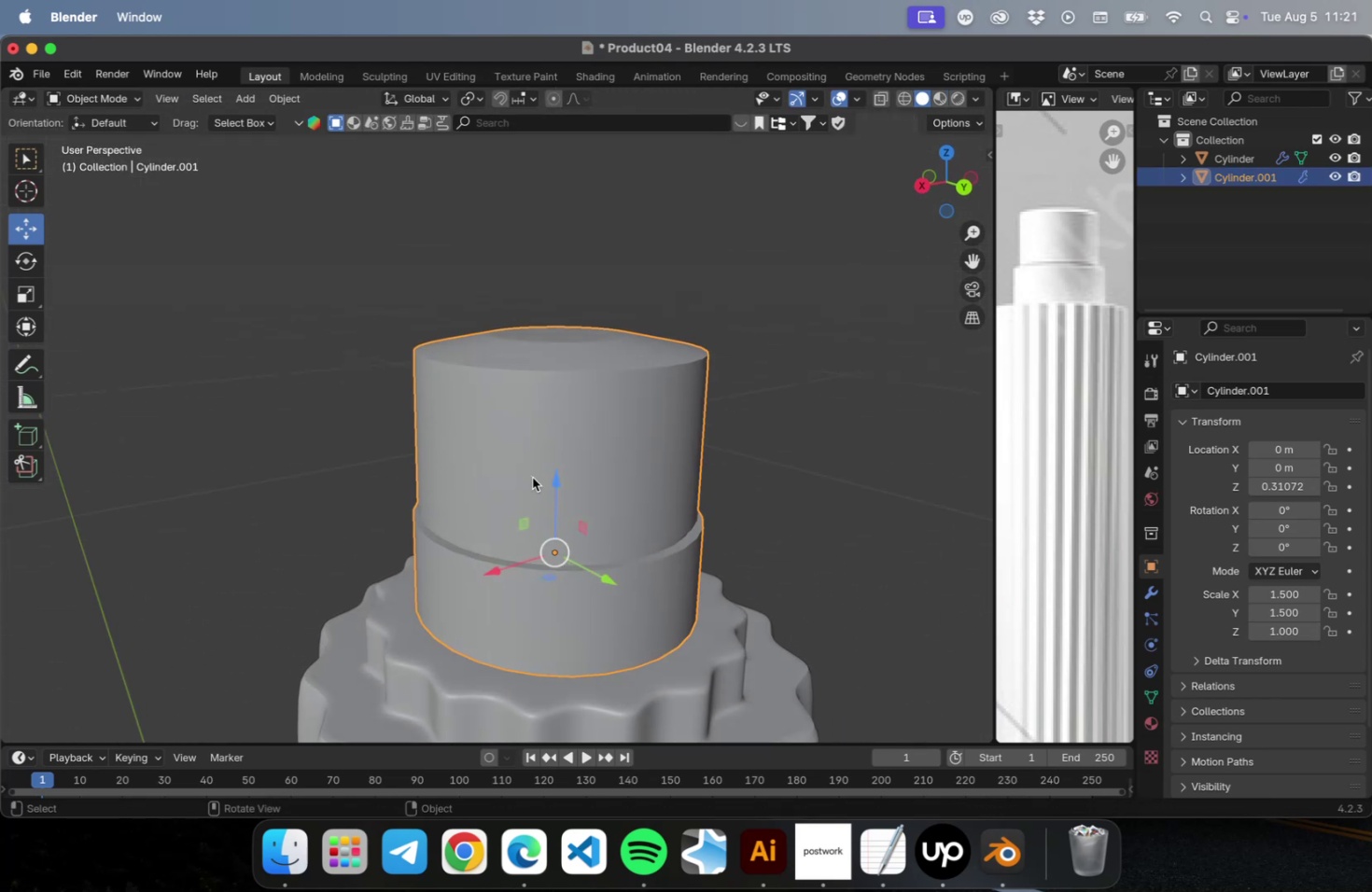 
key(Meta+1)
 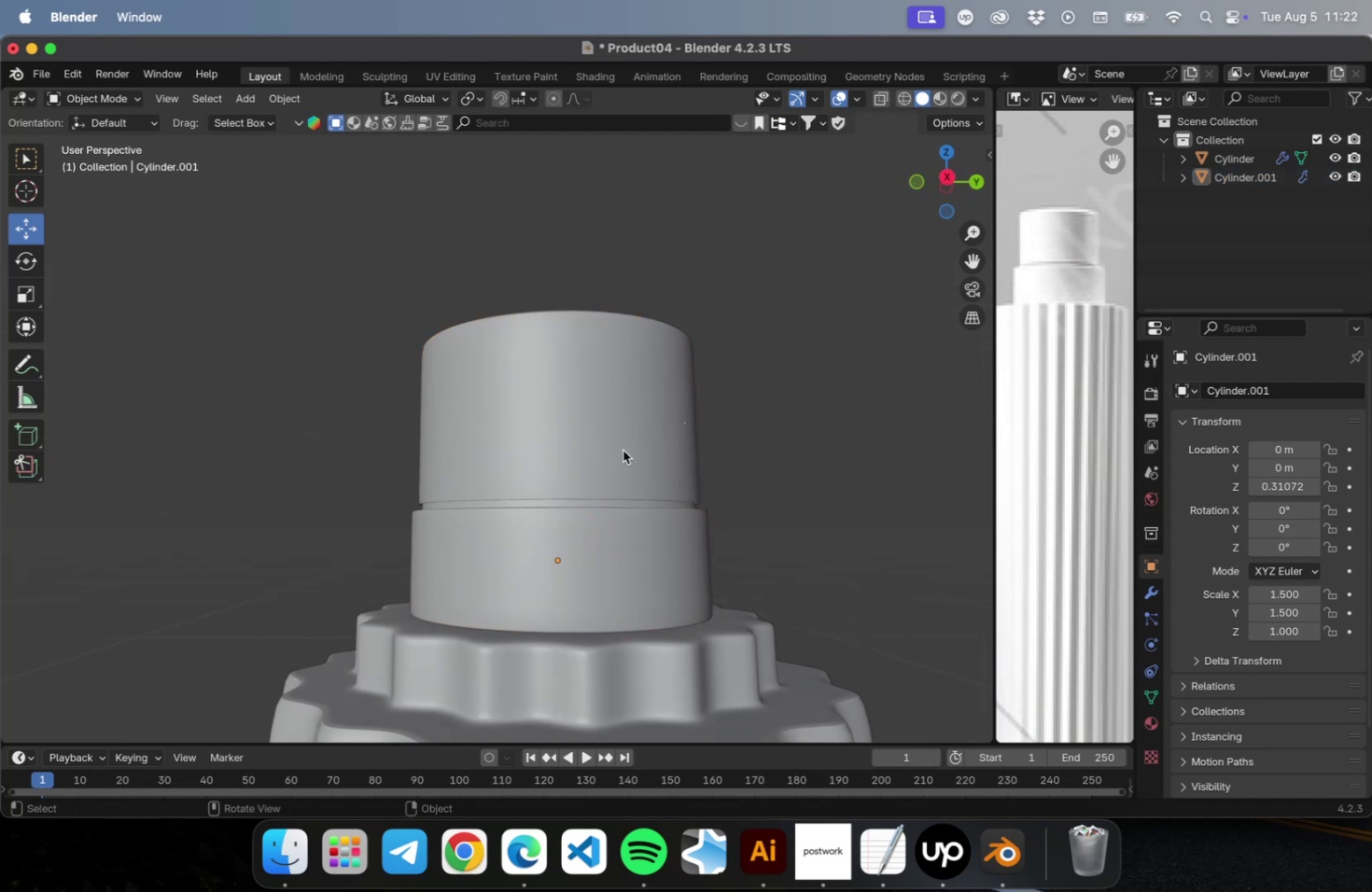 
left_click([608, 429])
 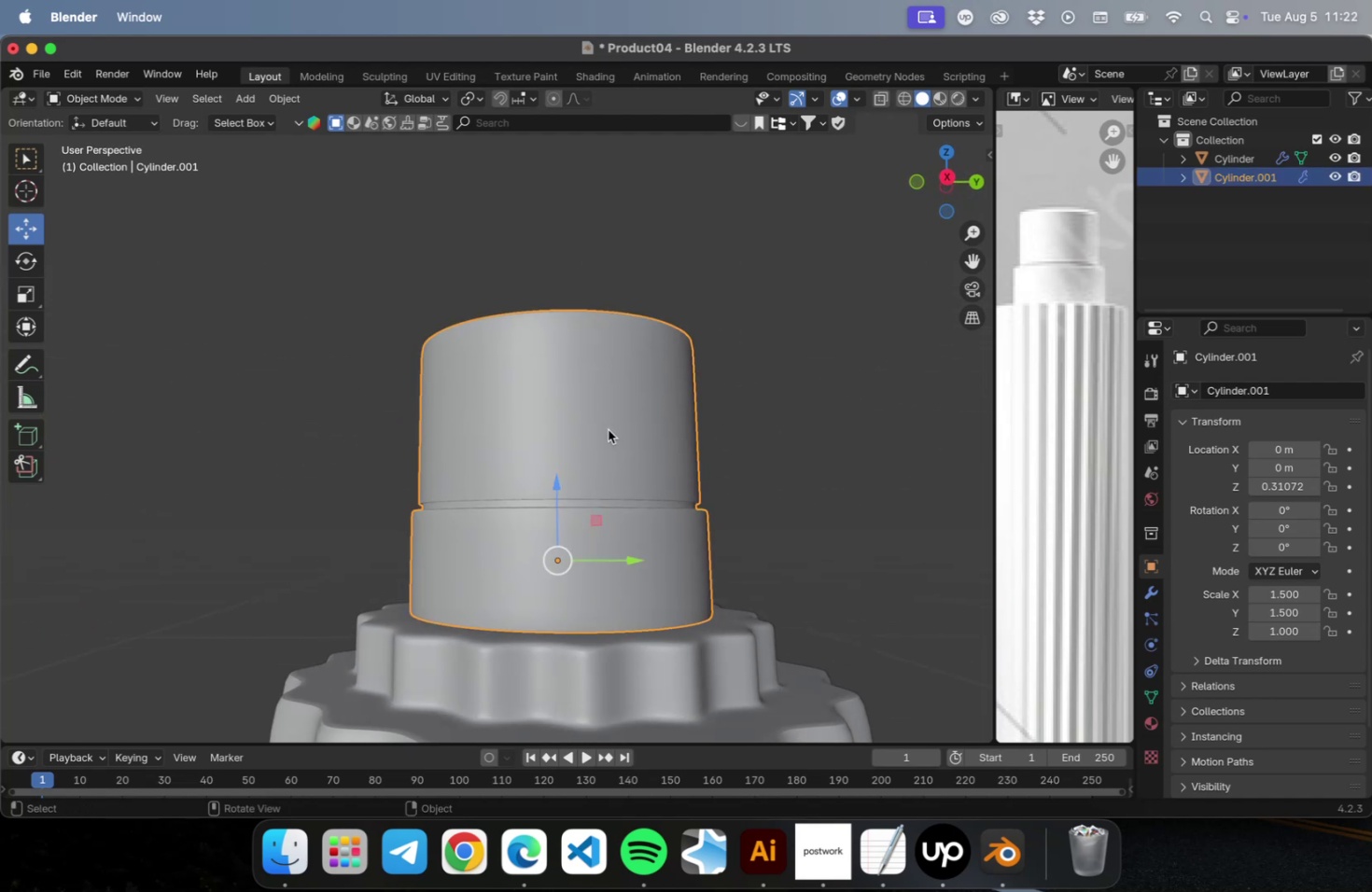 
key(Tab)
 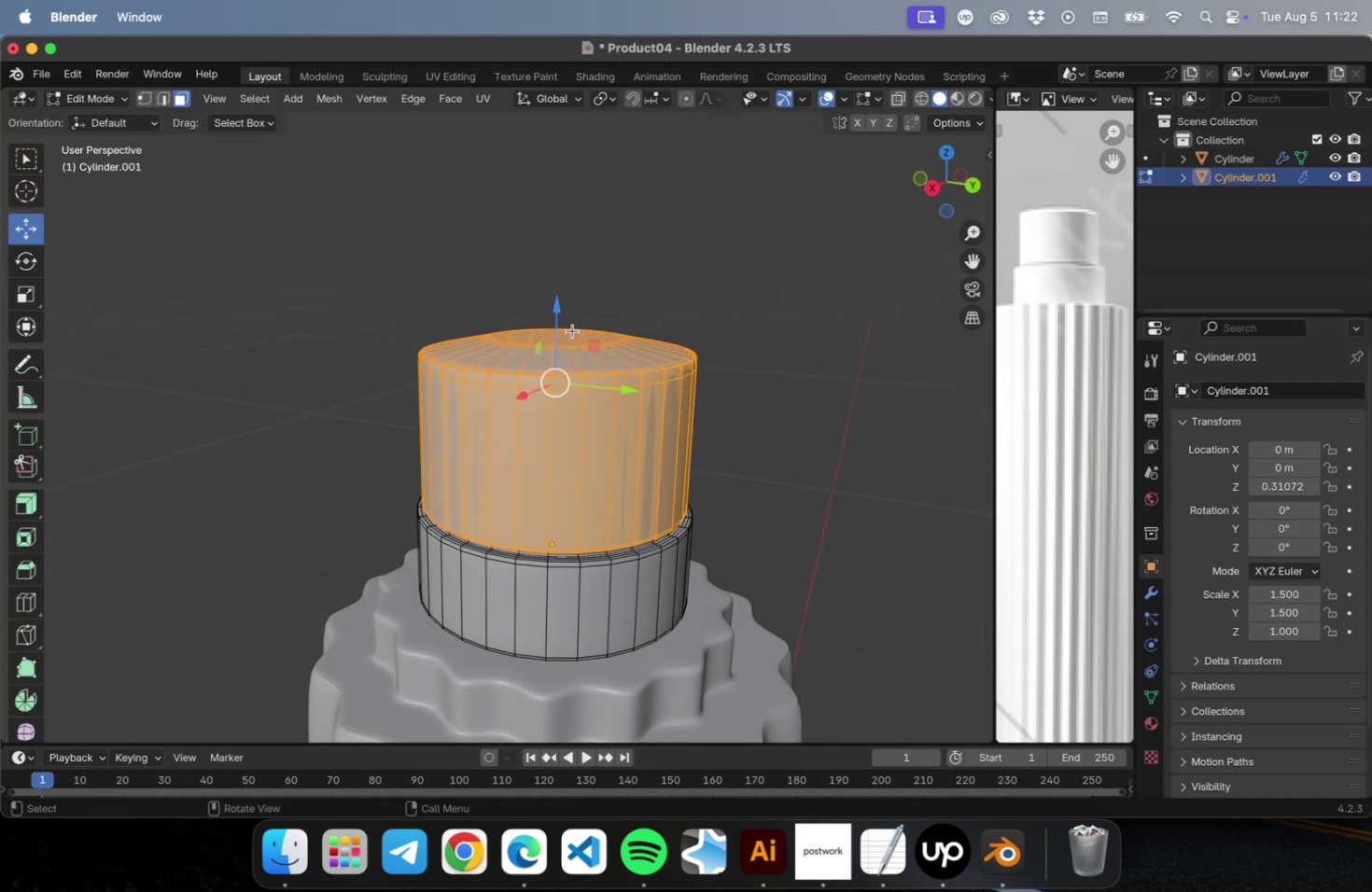 
left_click_drag(start_coordinate=[554, 326], to_coordinate=[553, 221])
 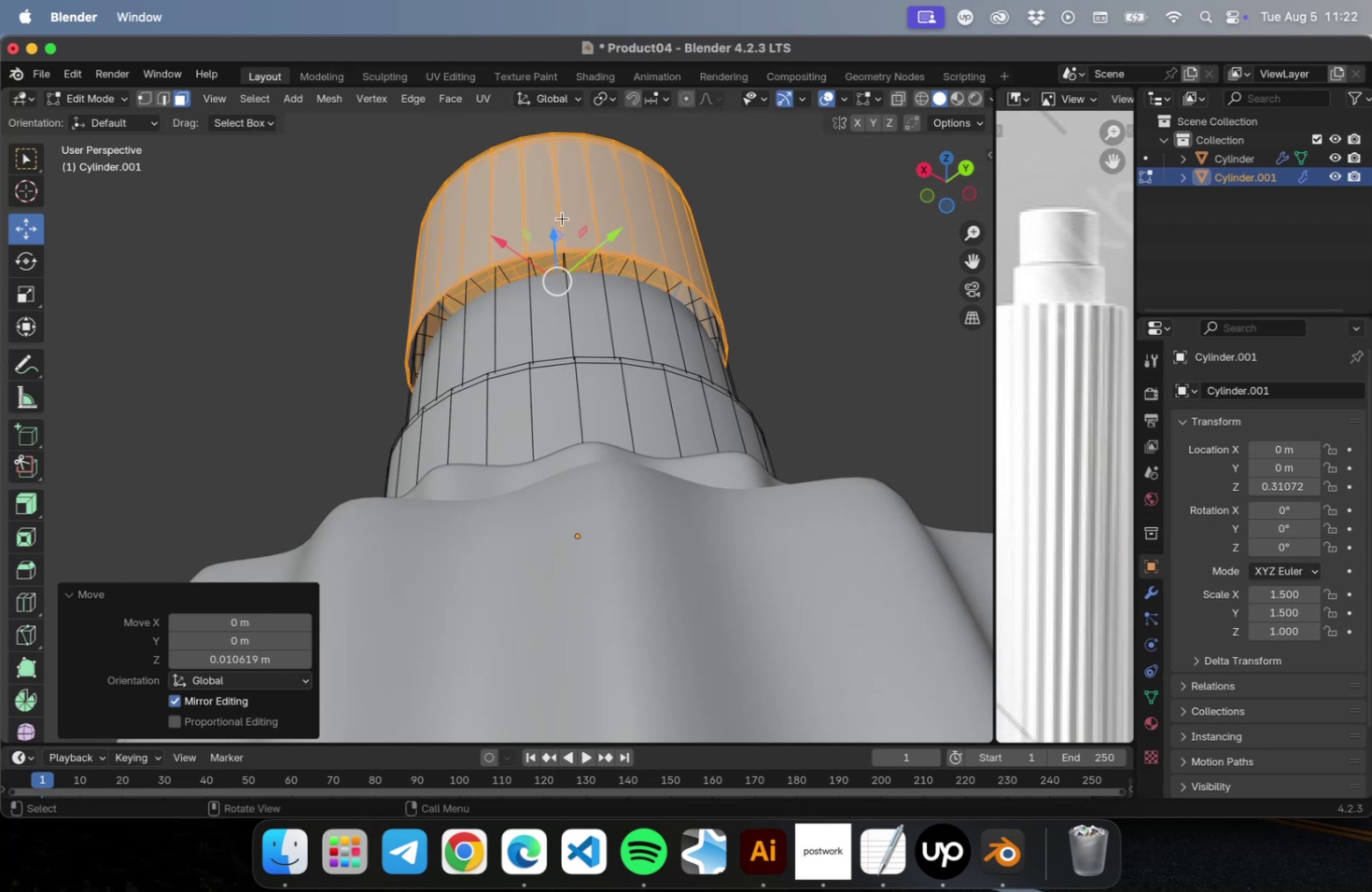 
key(NumLock)
 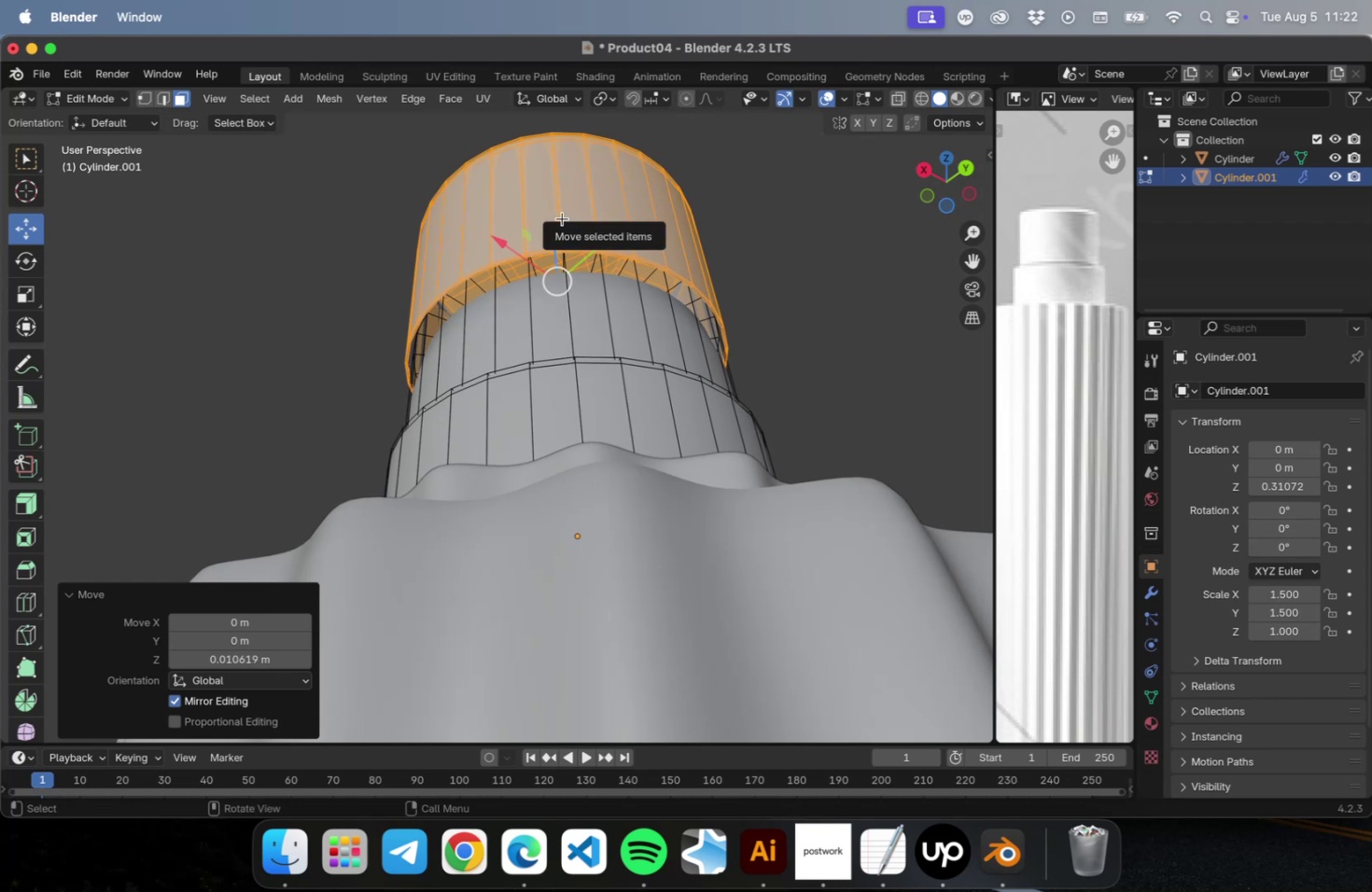 
key(Numpad7)
 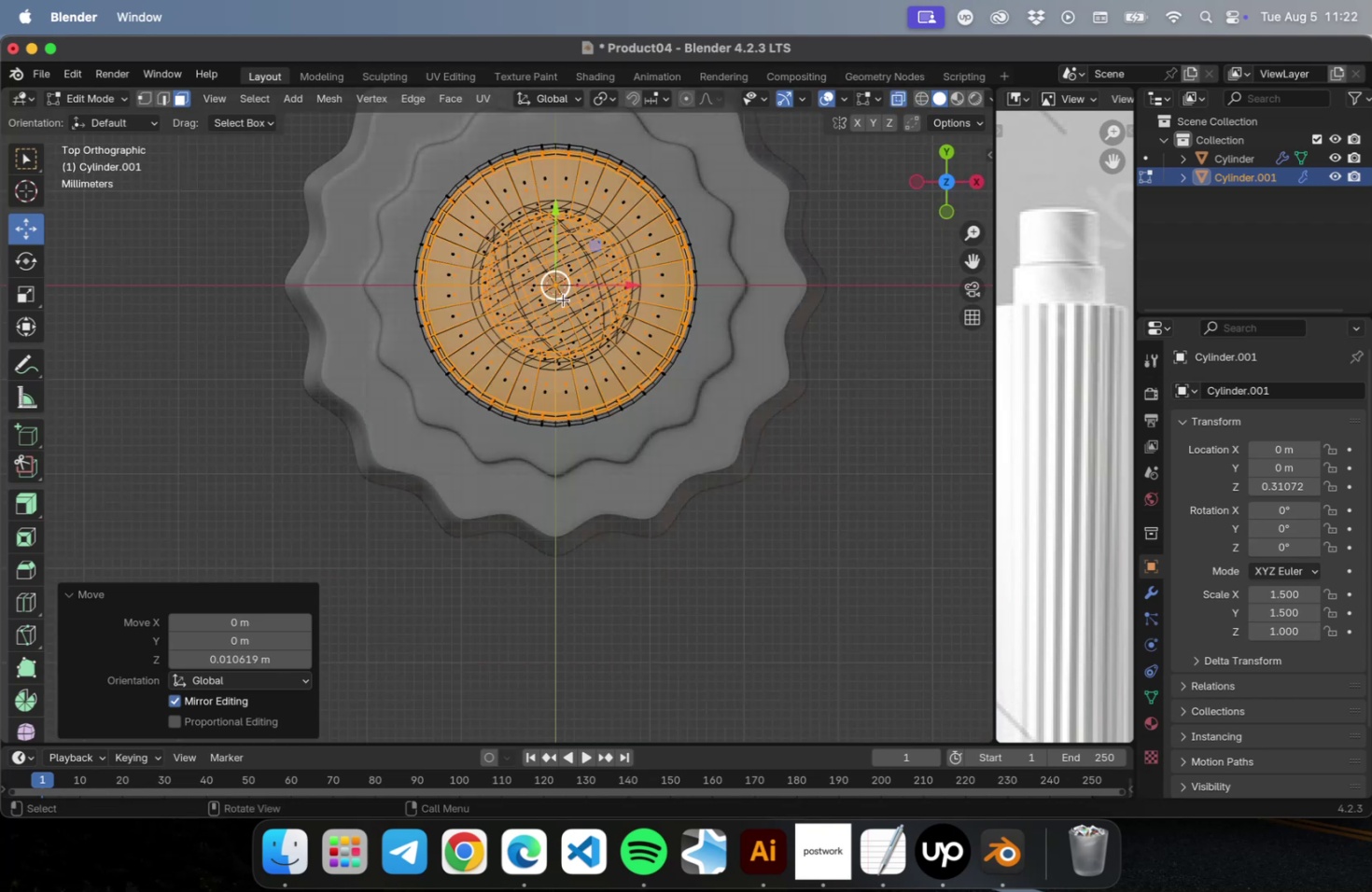 
type(ss)
 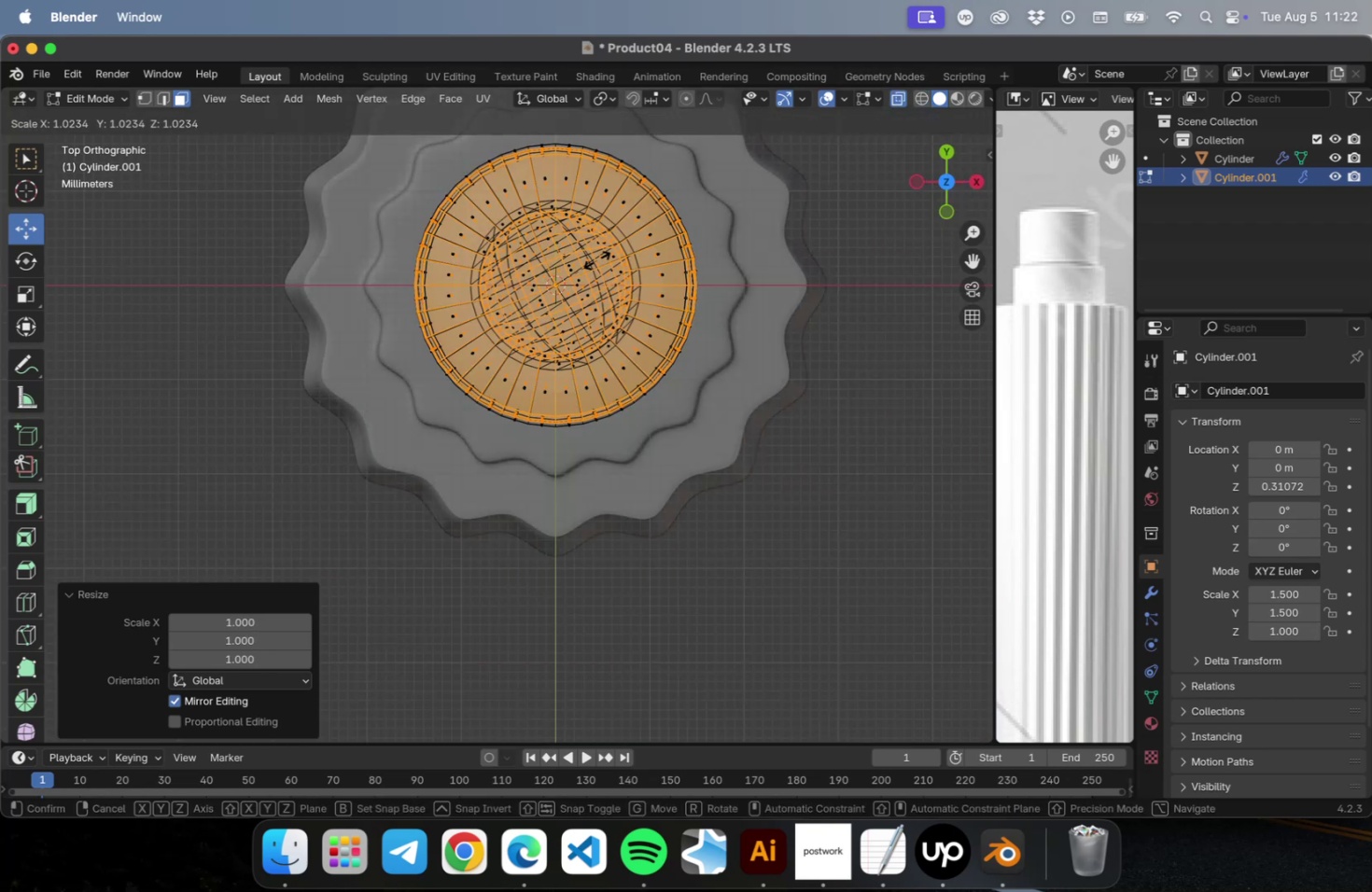 
left_click([596, 259])
 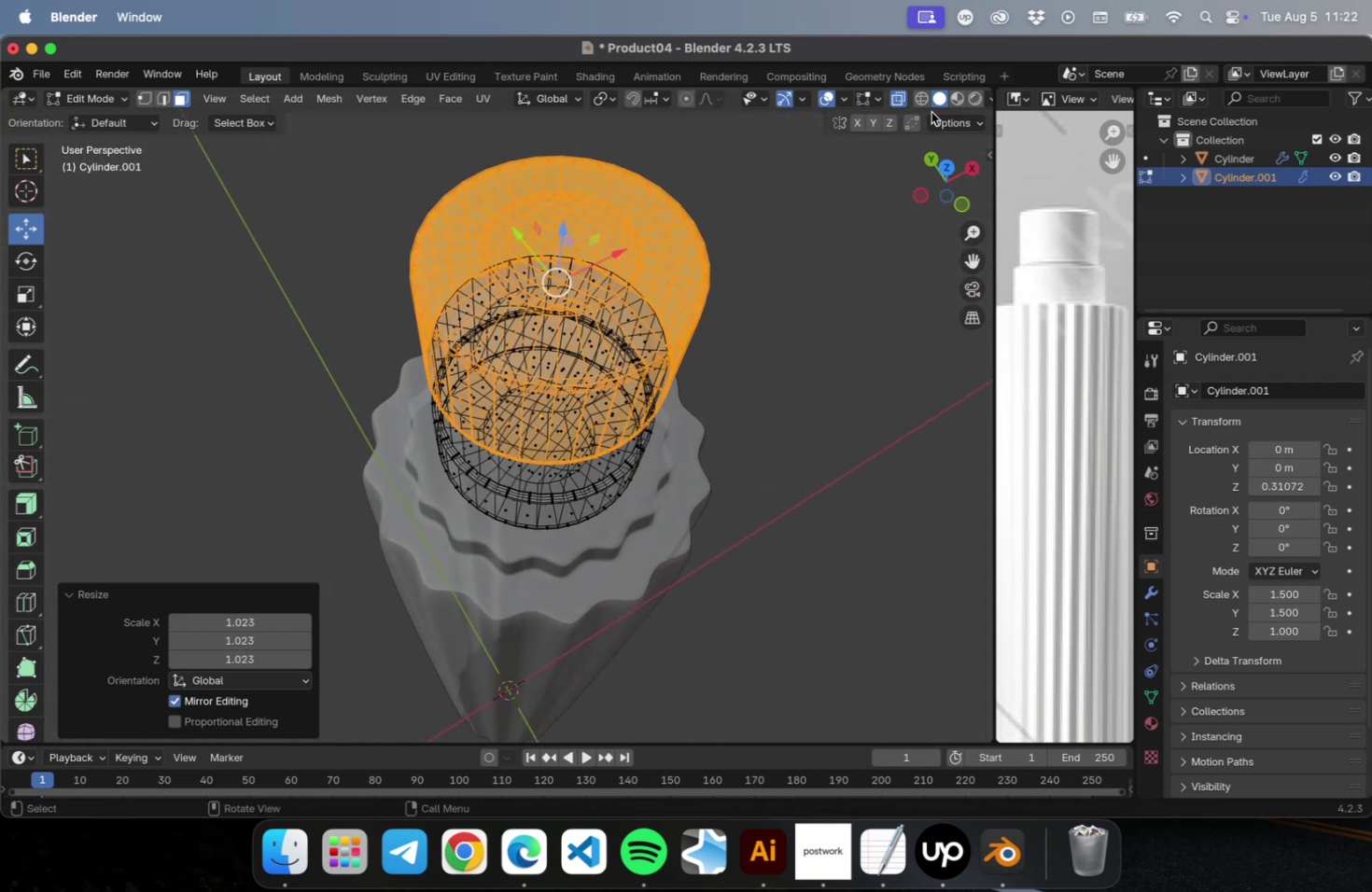 
key(NumLock)
 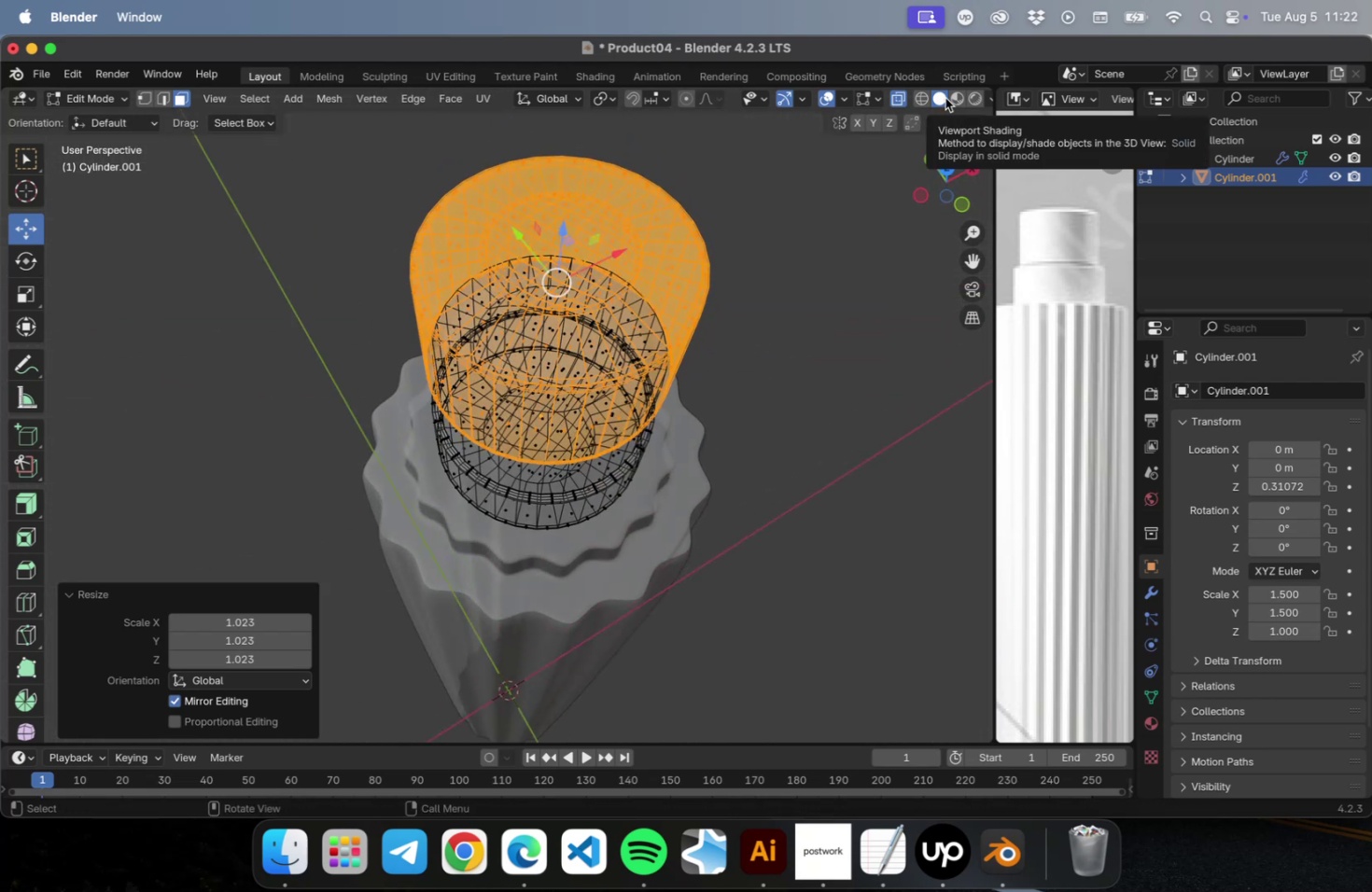 
key(Numpad7)
 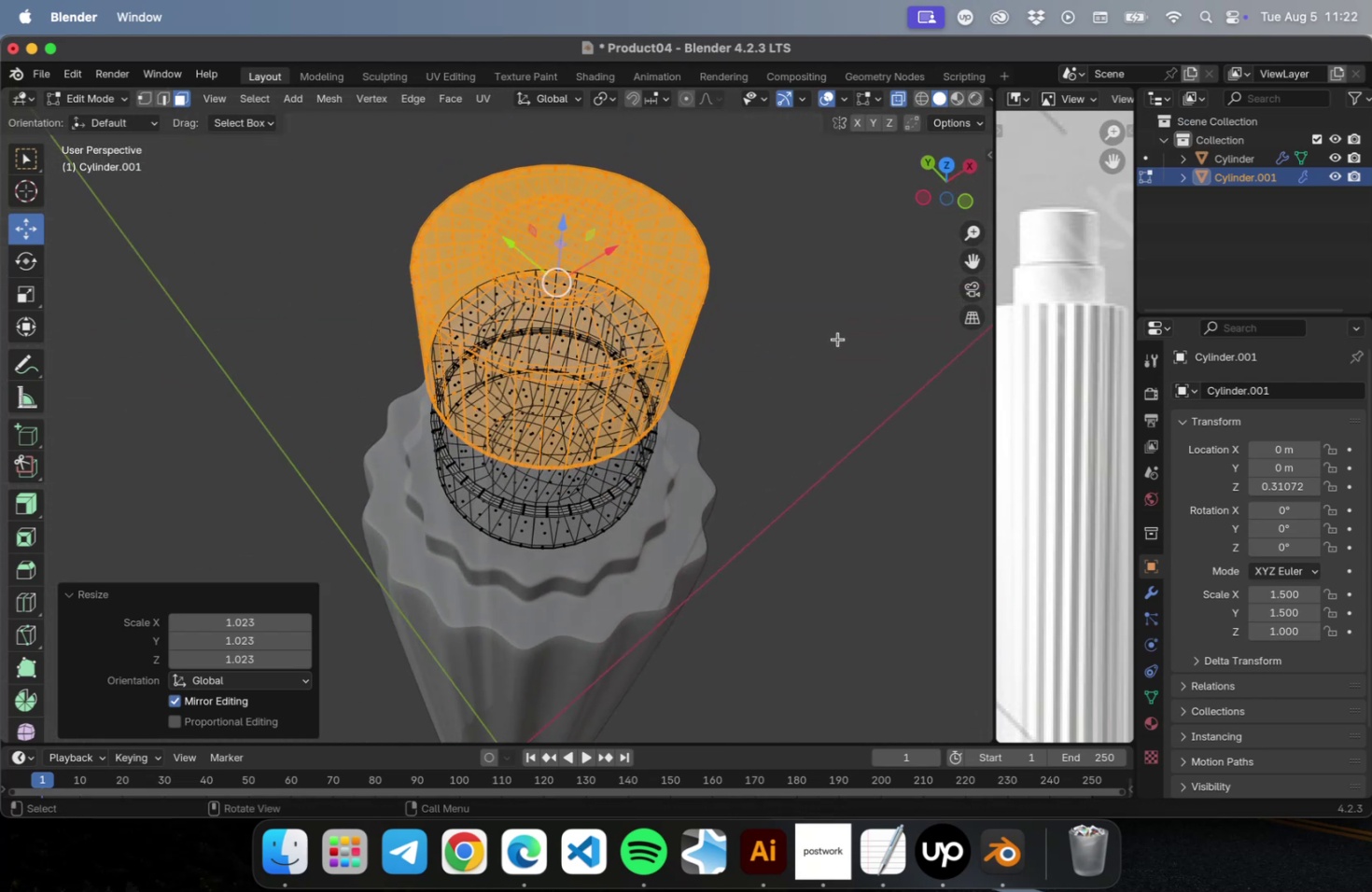 
key(NumLock)
 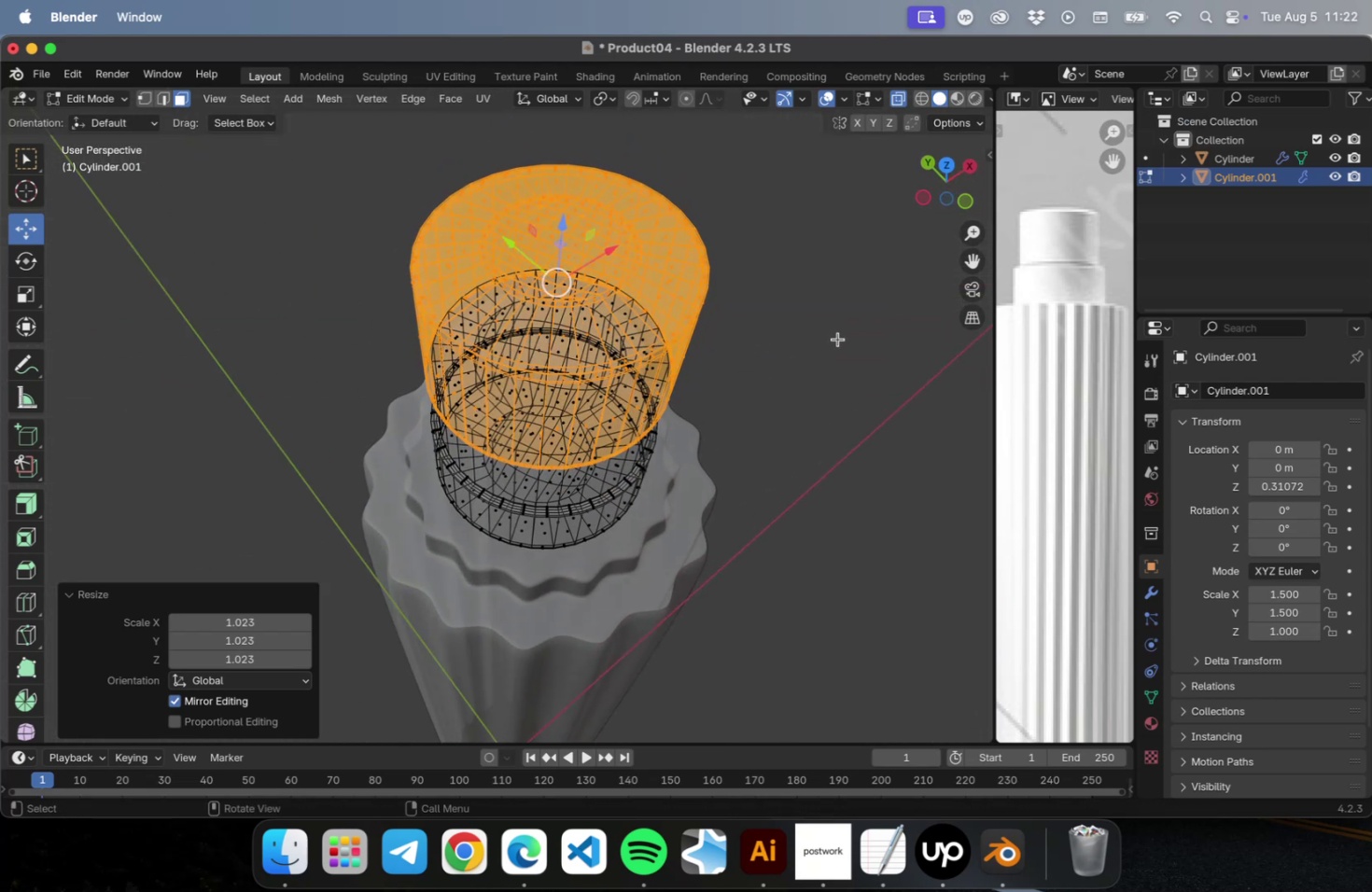 
key(Numpad7)
 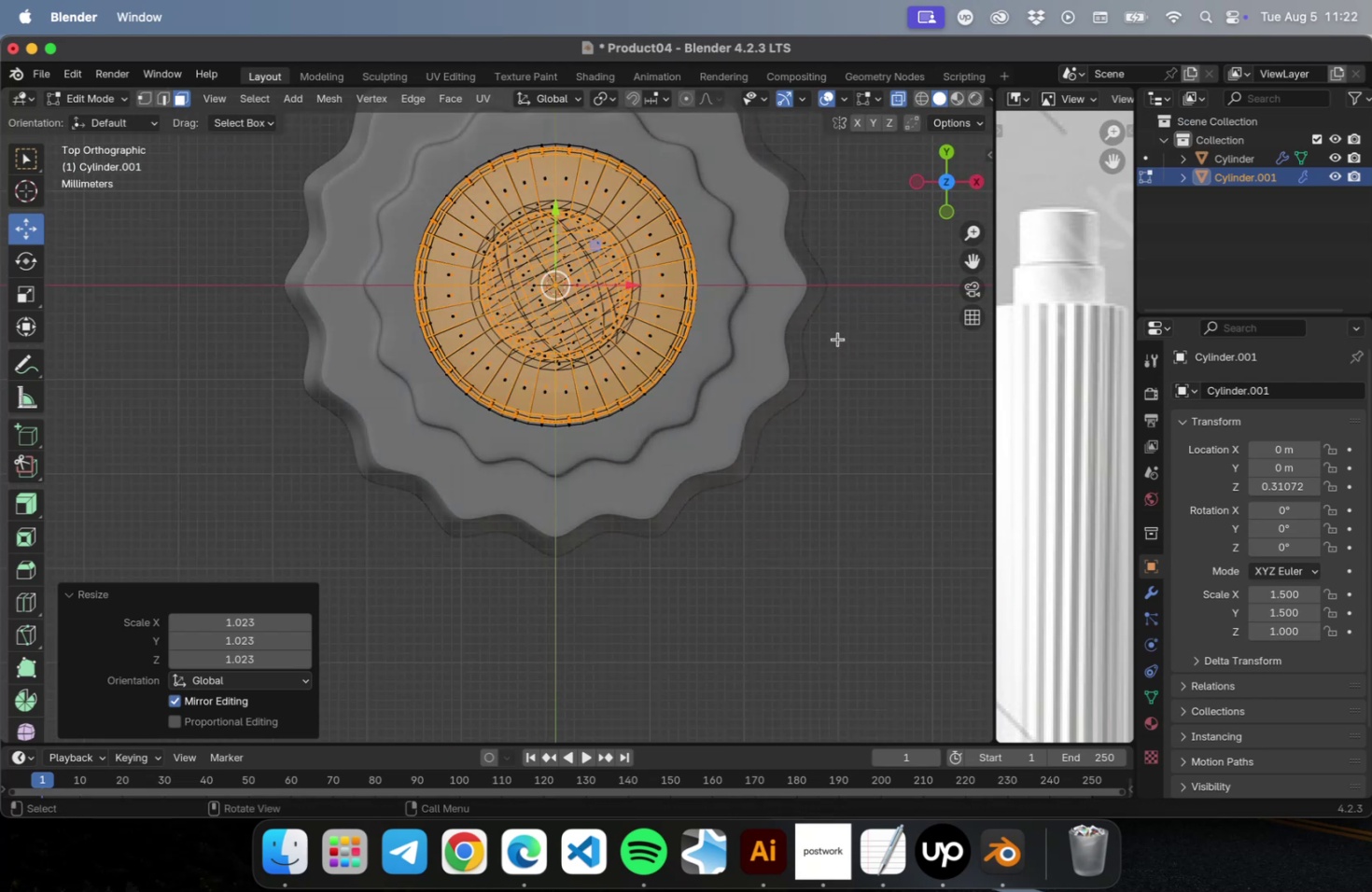 
key(NumLock)
 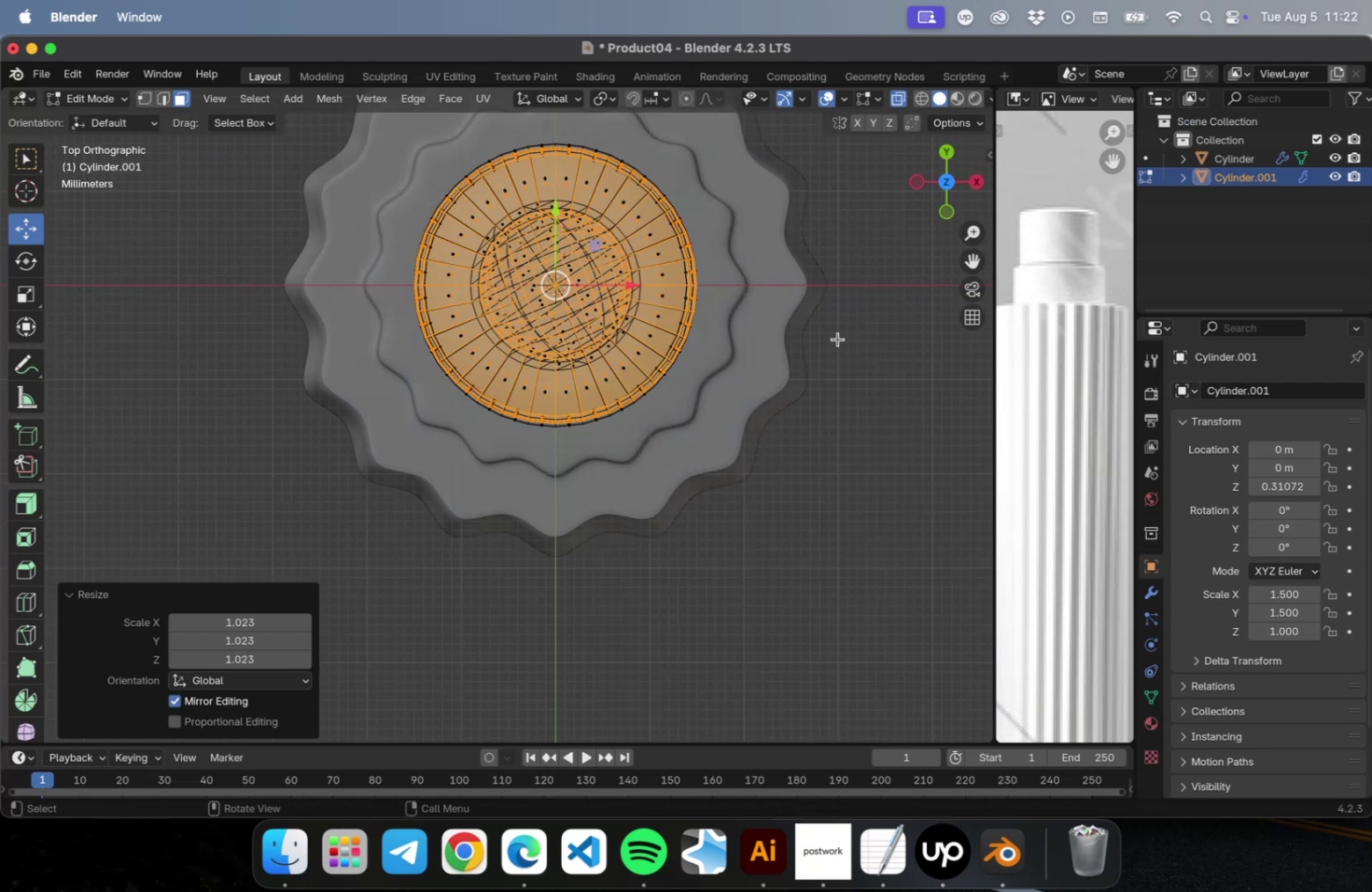 
key(Numpad1)
 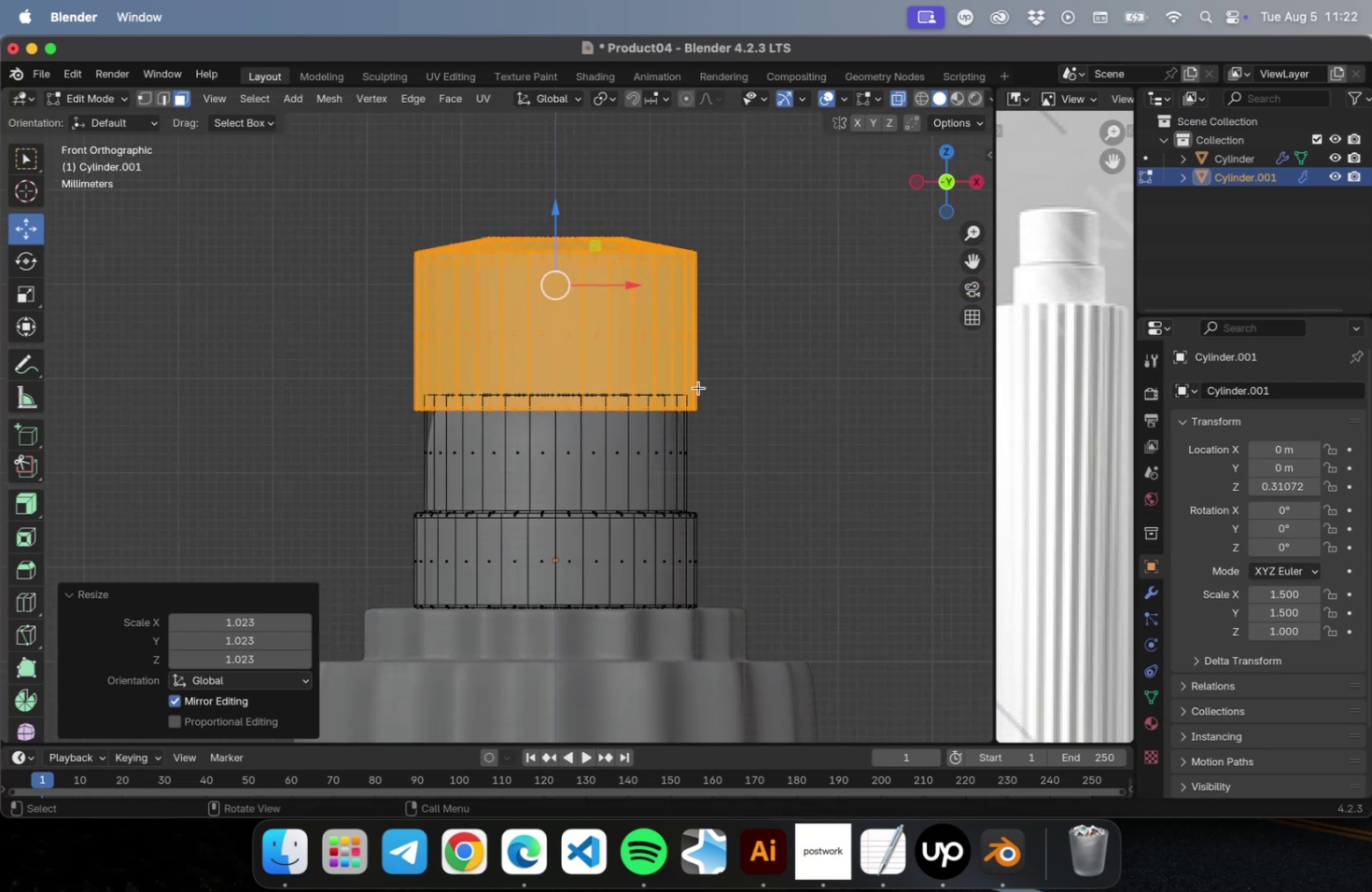 
key(NumLock)
 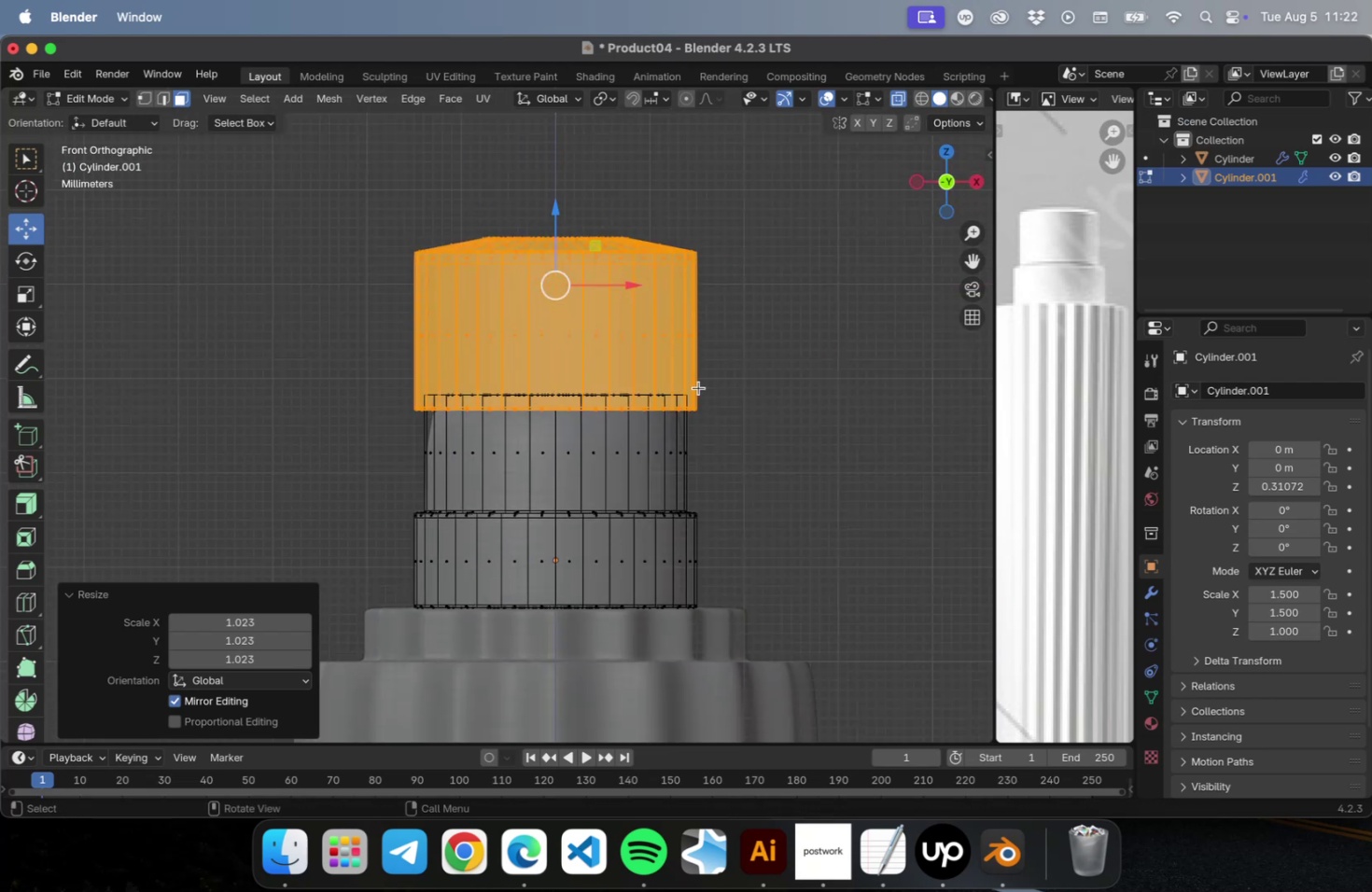 
key(Numpad7)
 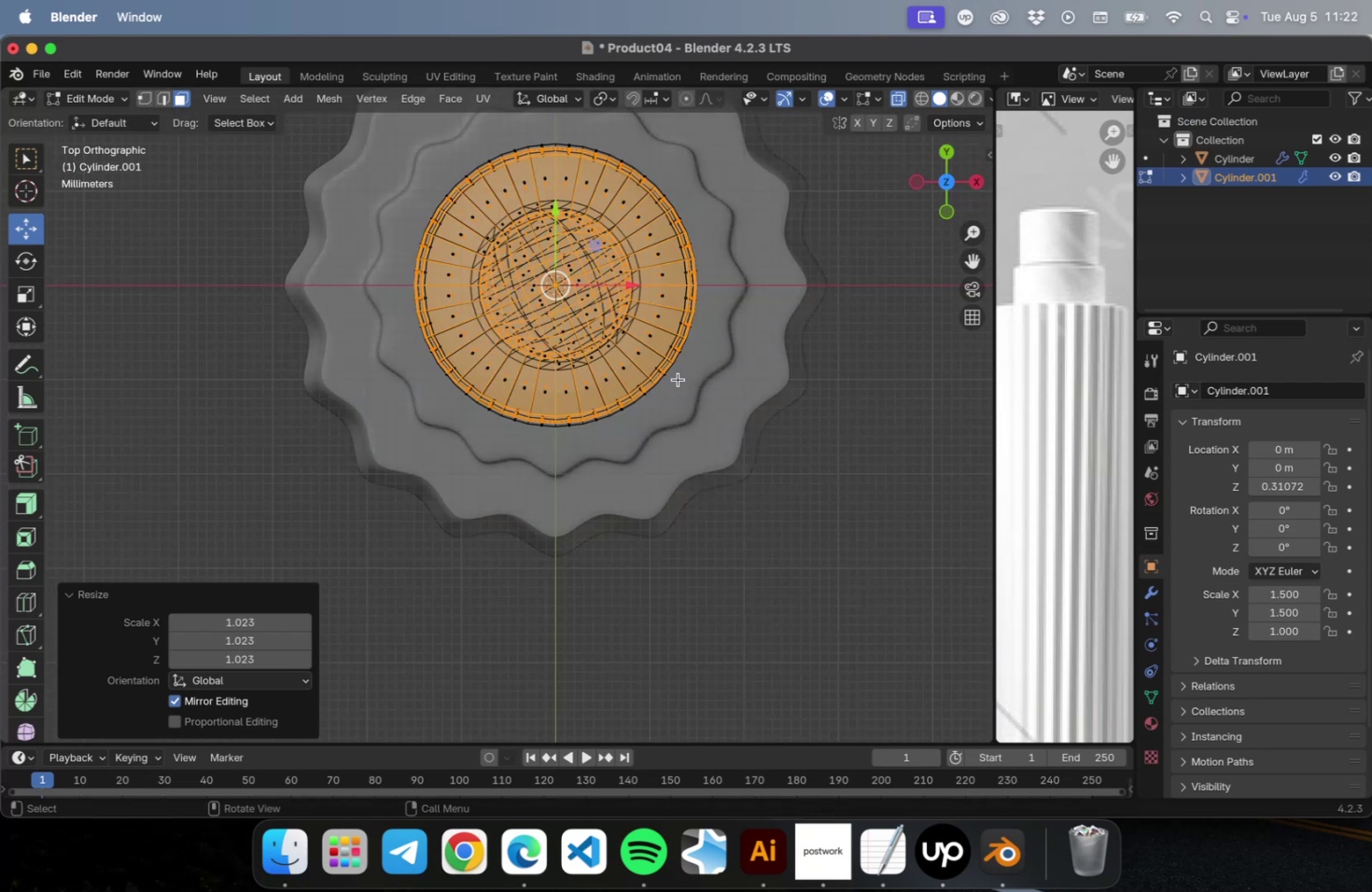 
scroll: coordinate [520, 255], scroll_direction: up, amount: 4.0
 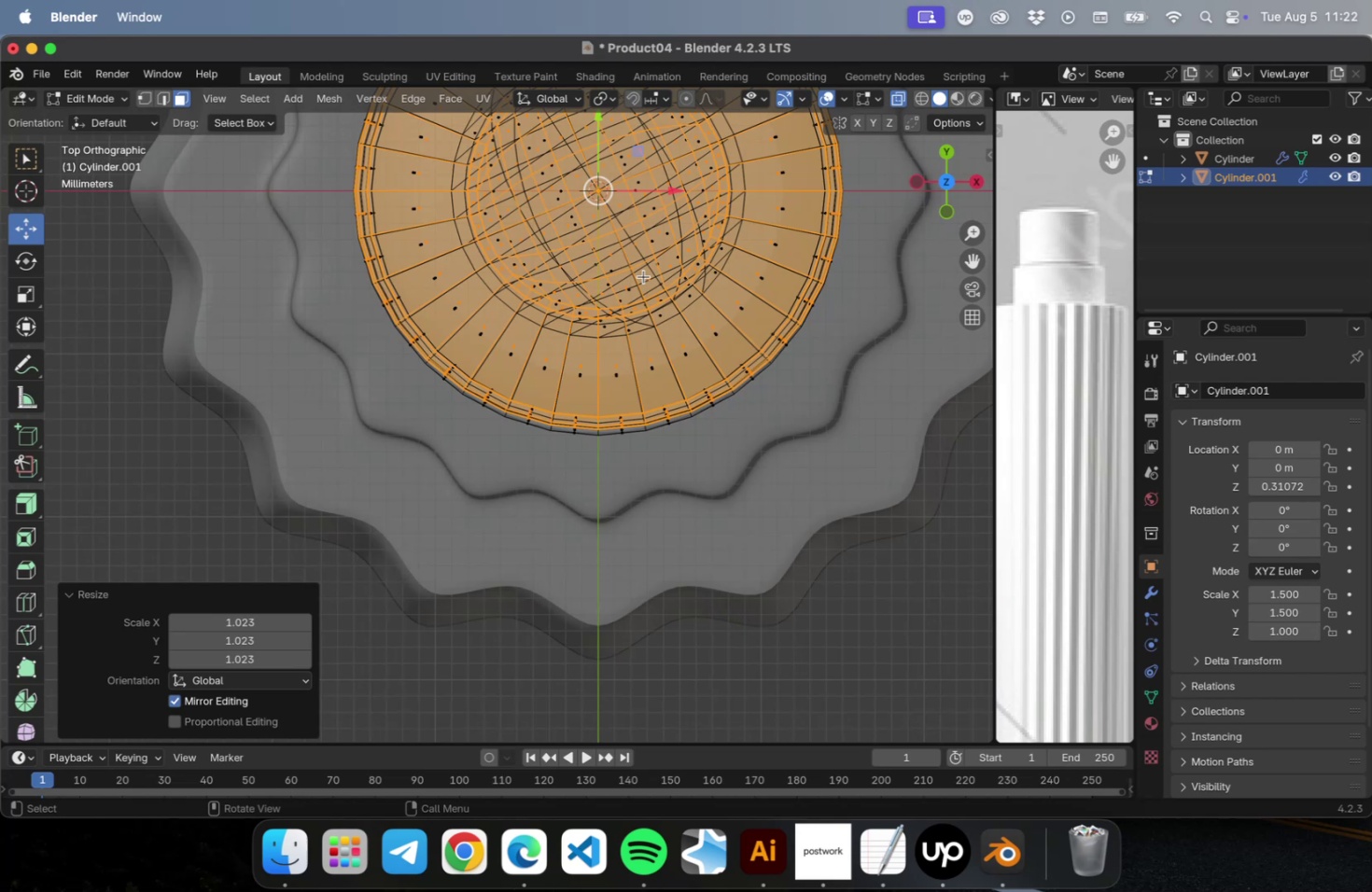 
hold_key(key=ShiftLeft, duration=2.35)
 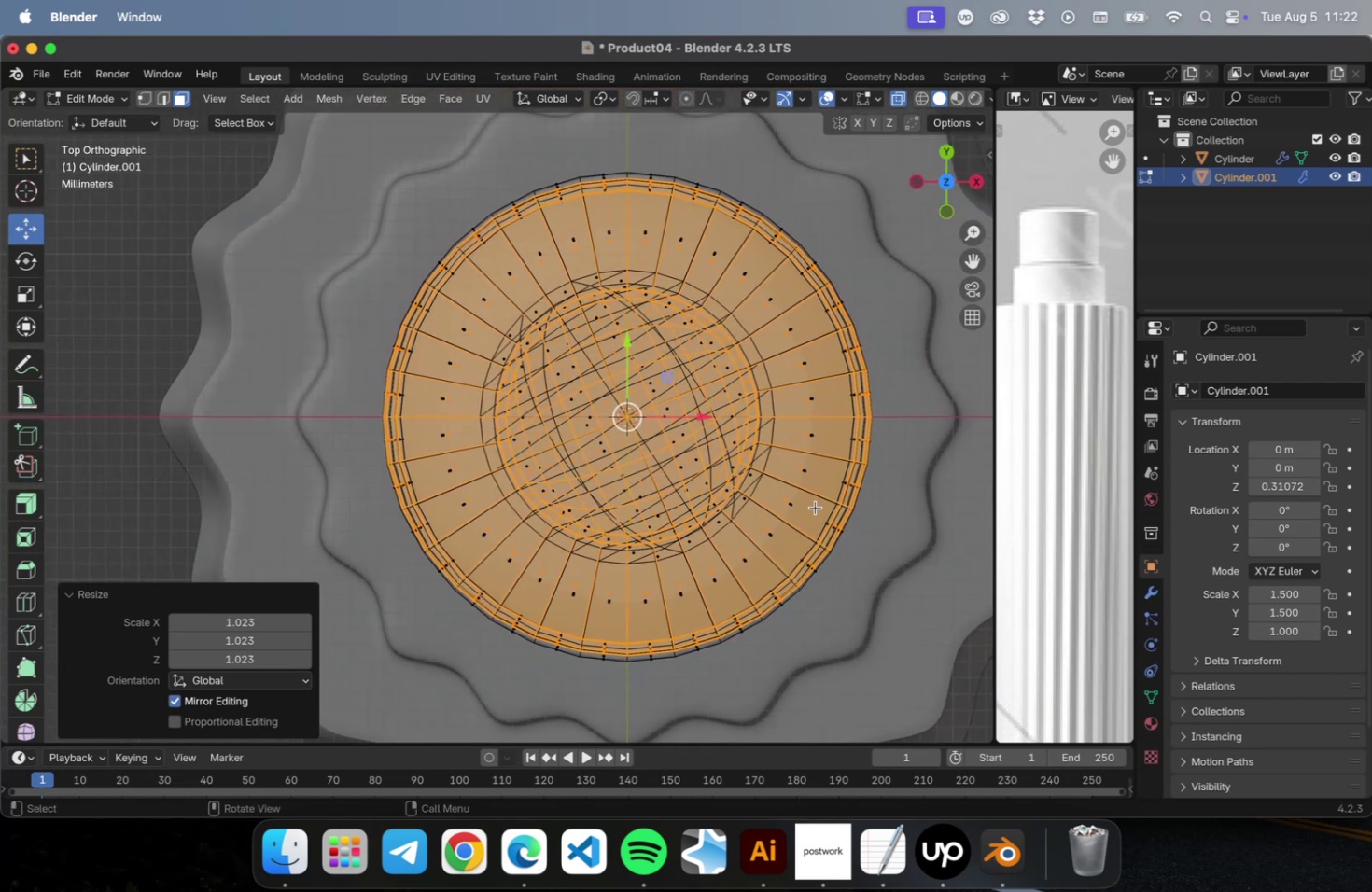 
key(Meta+Z)
 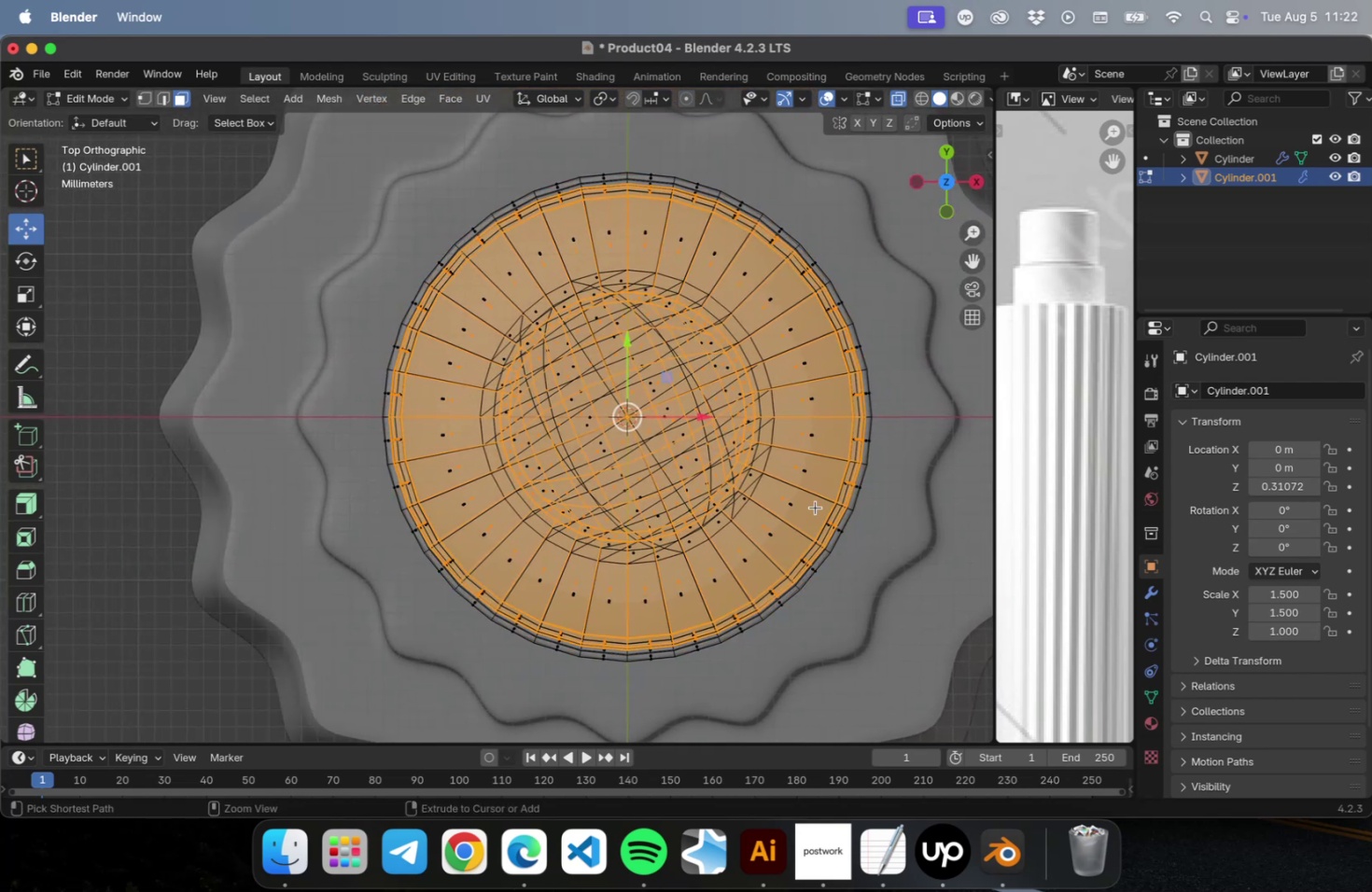 
hold_key(key=CommandLeft, duration=0.39)
 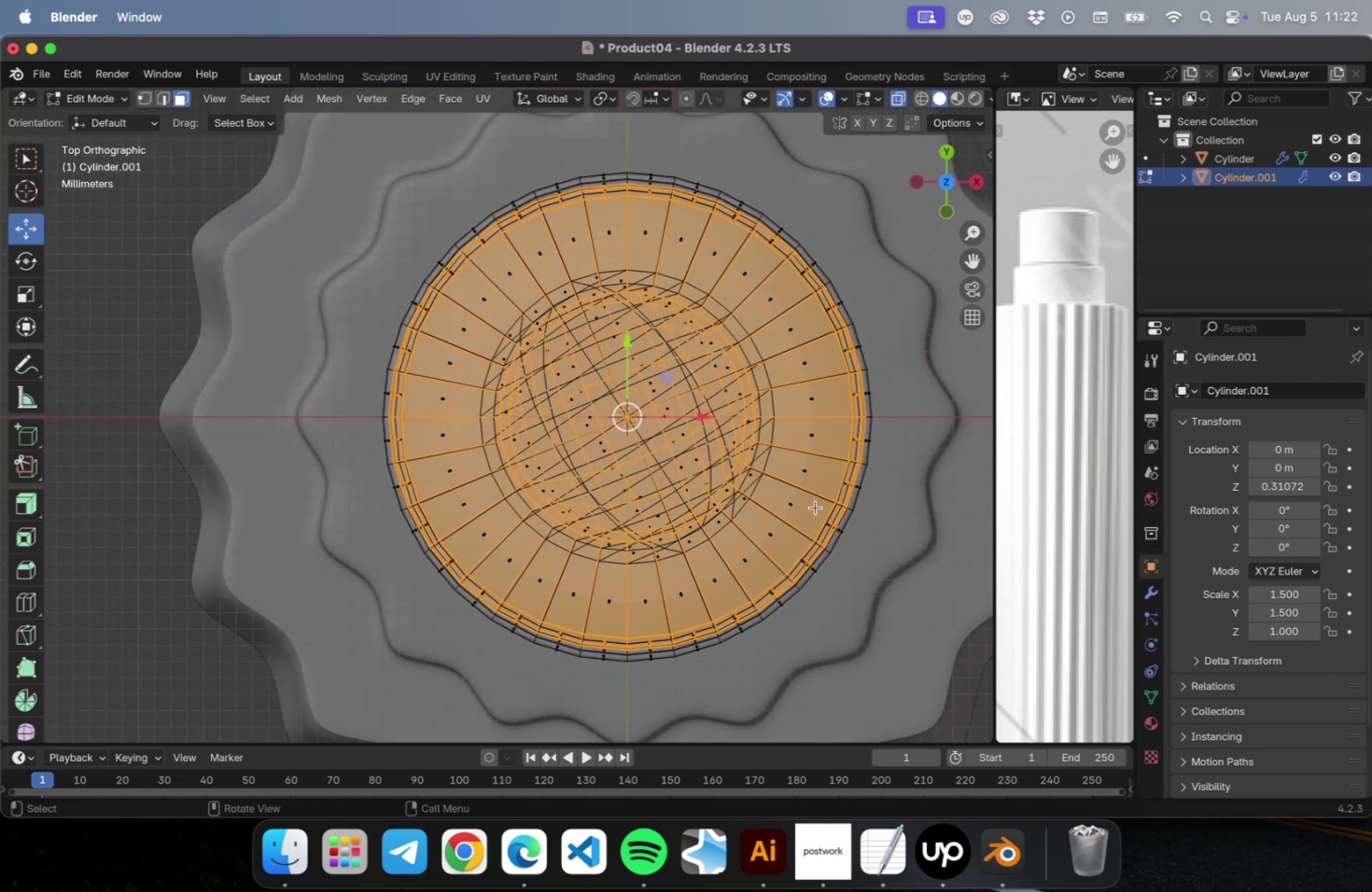 
key(Meta+Z)
 